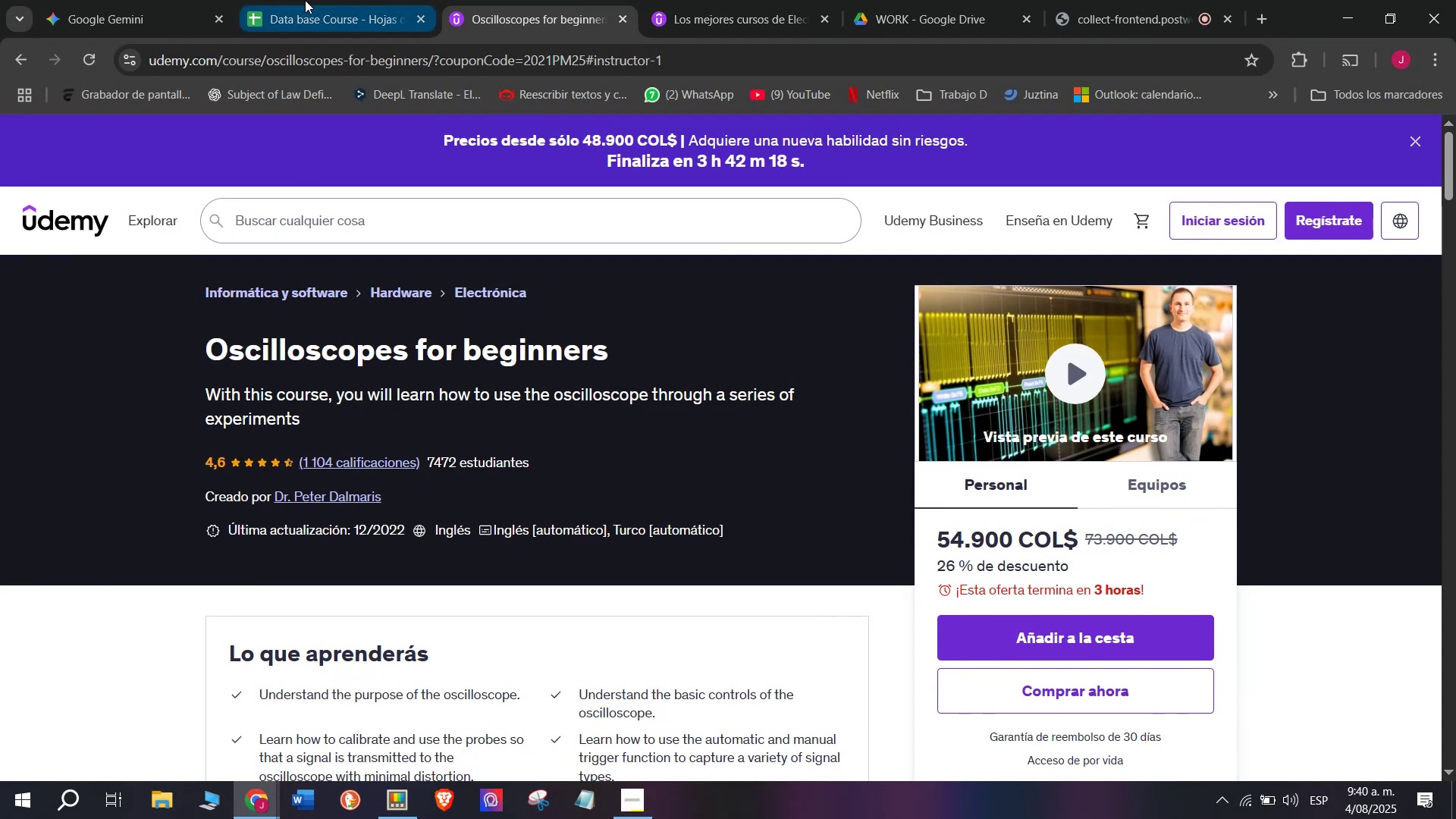 
left_click([305, 0])
 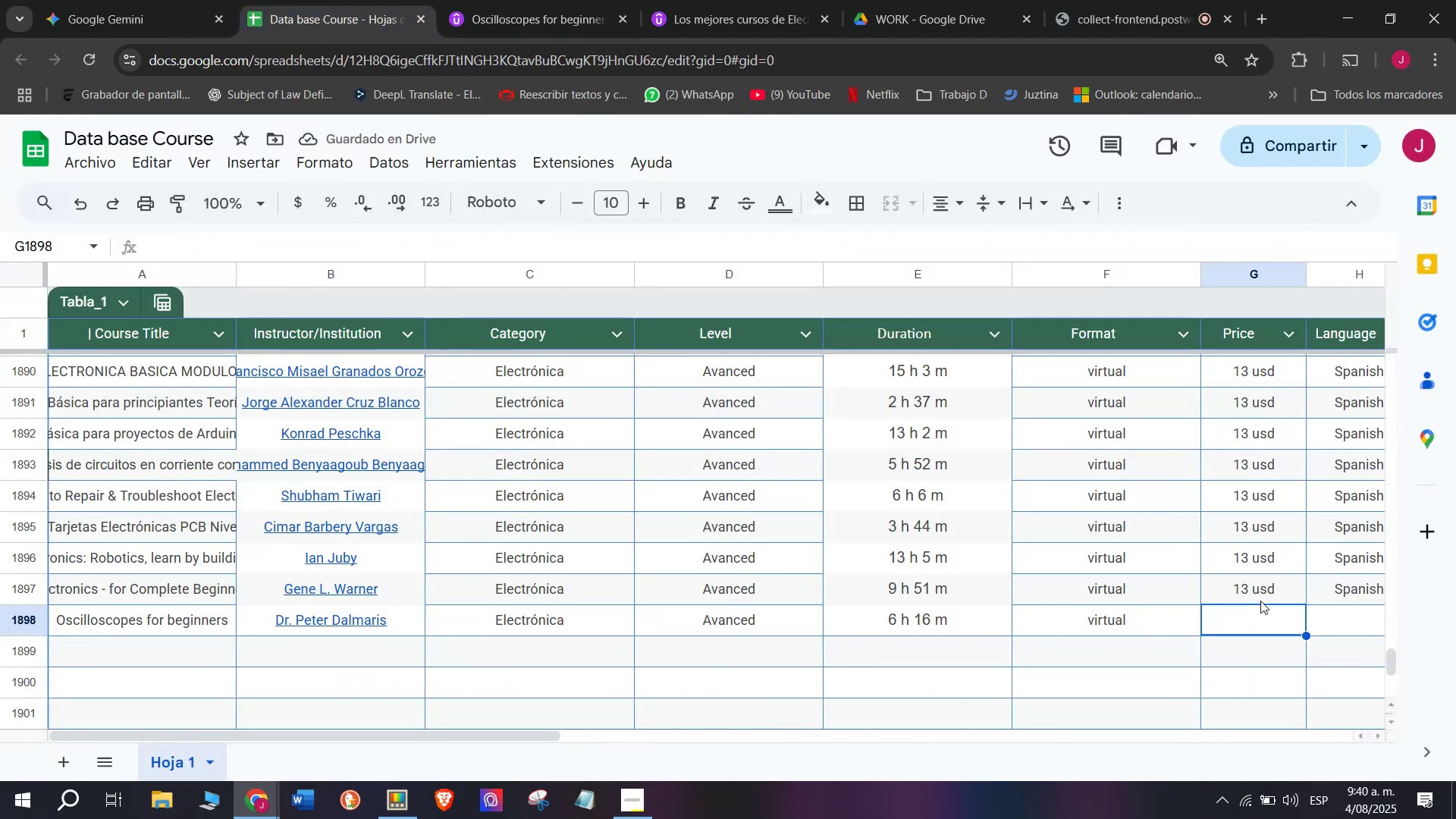 
left_click([1260, 597])
 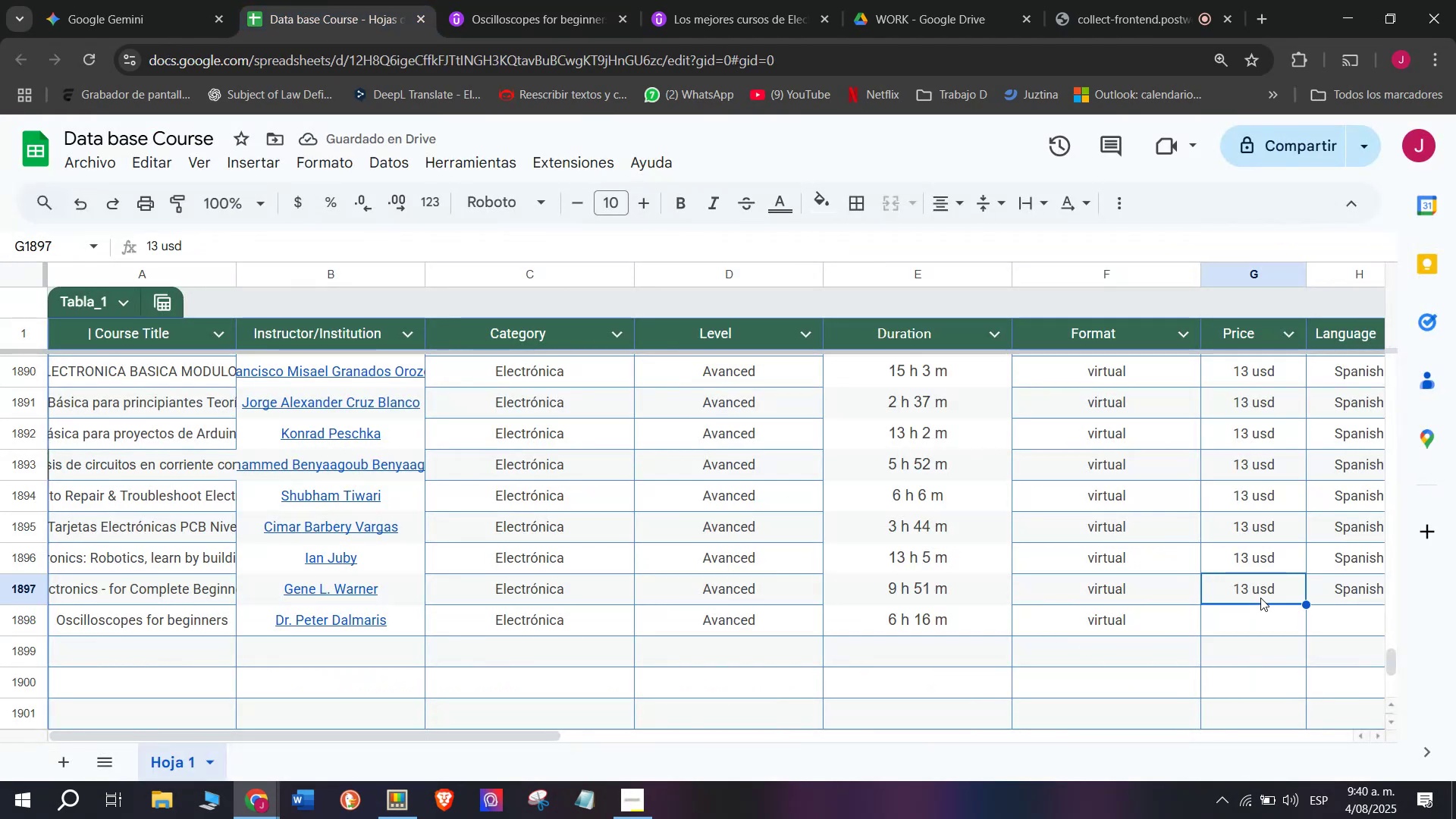 
key(Break)
 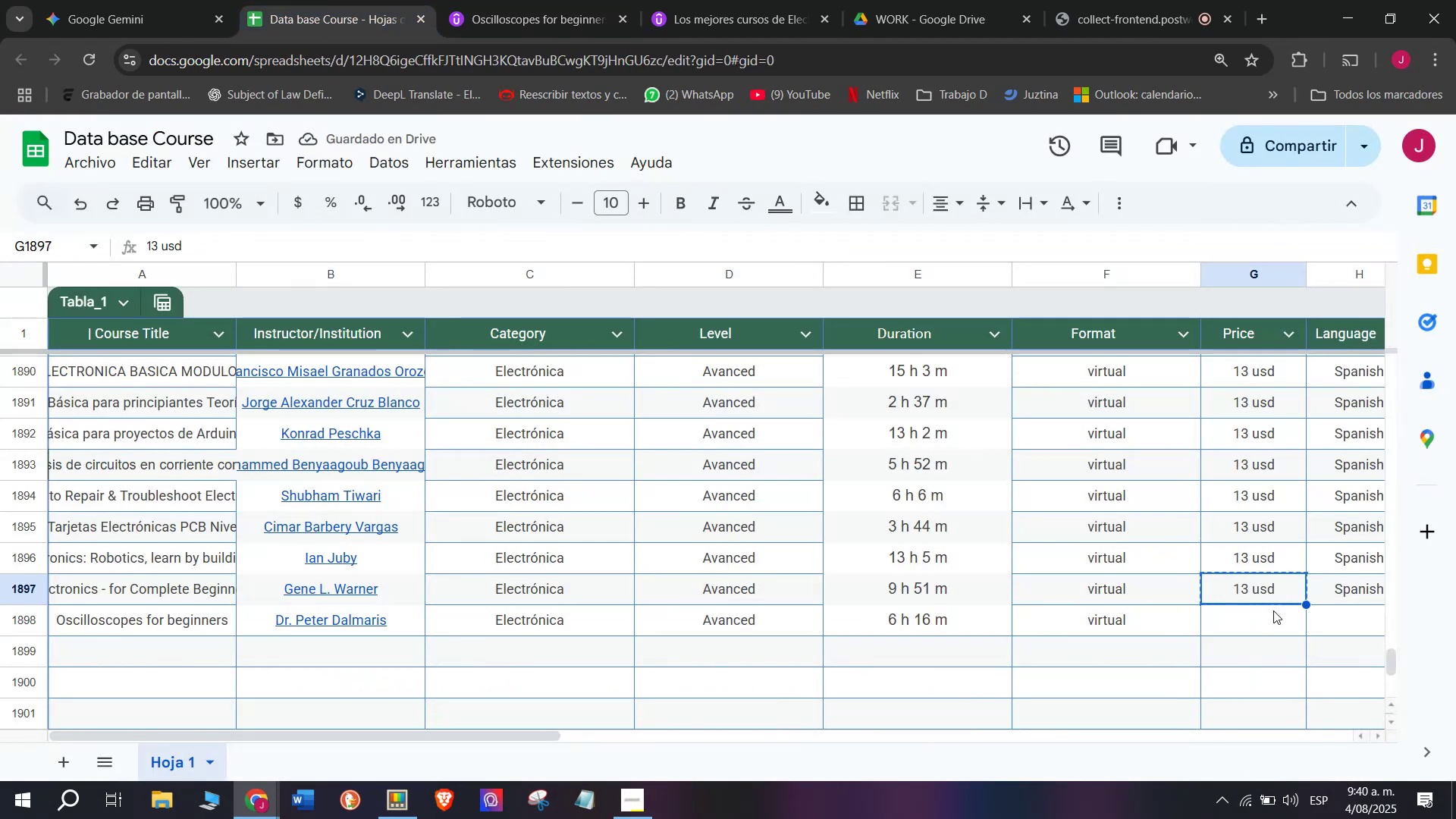 
key(Control+C)
 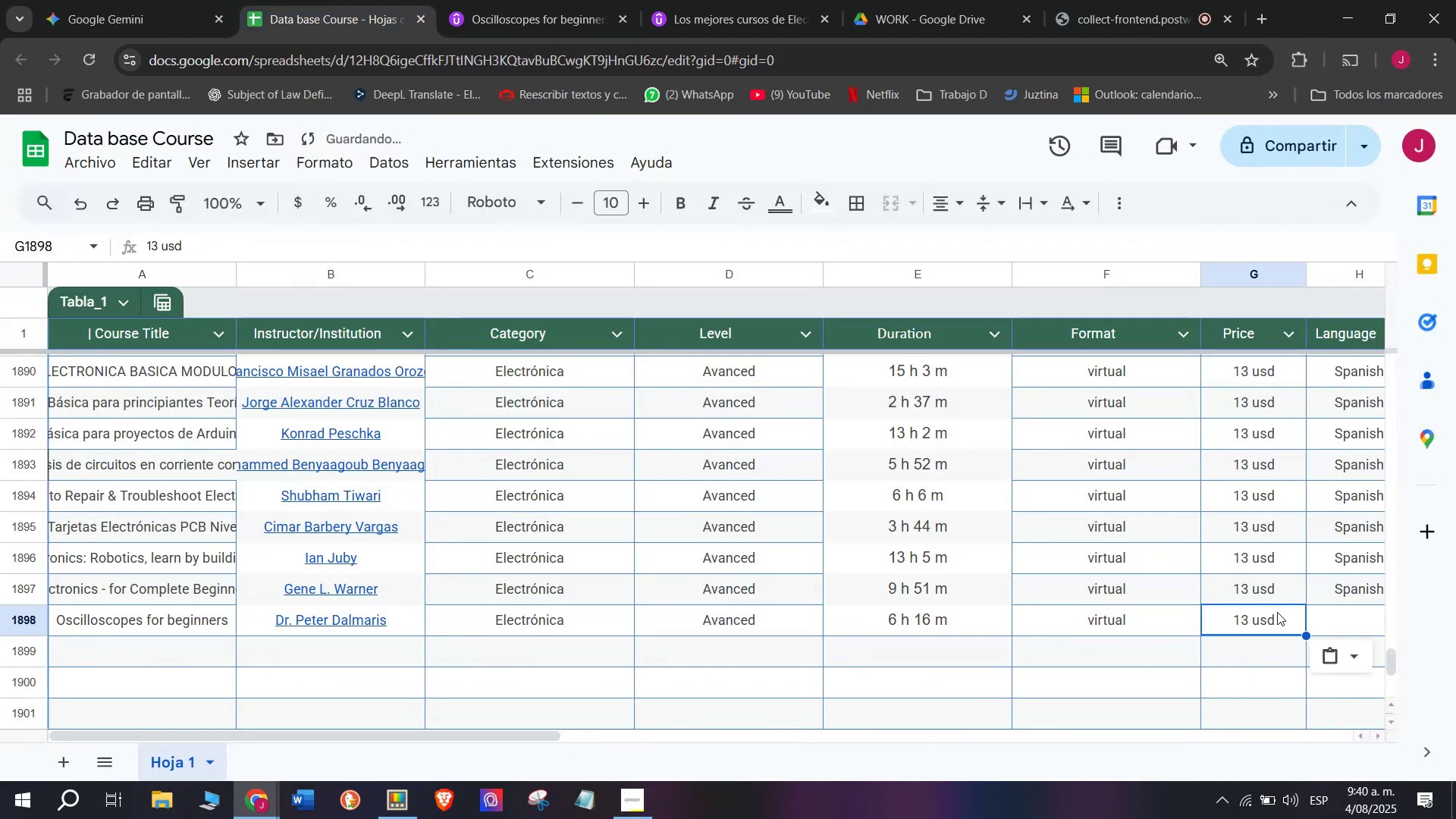 
key(Control+ControlLeft)
 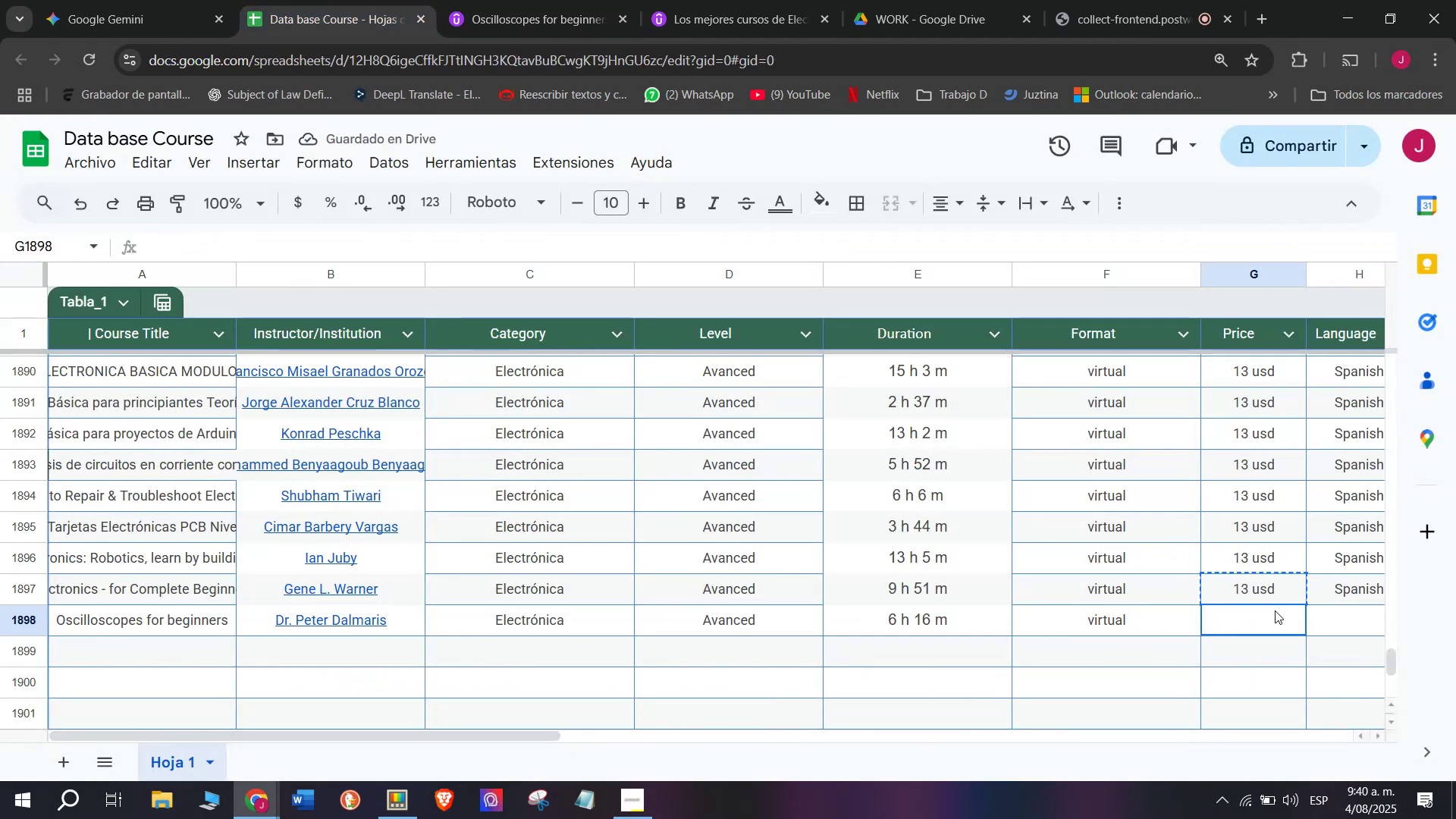 
key(Z)
 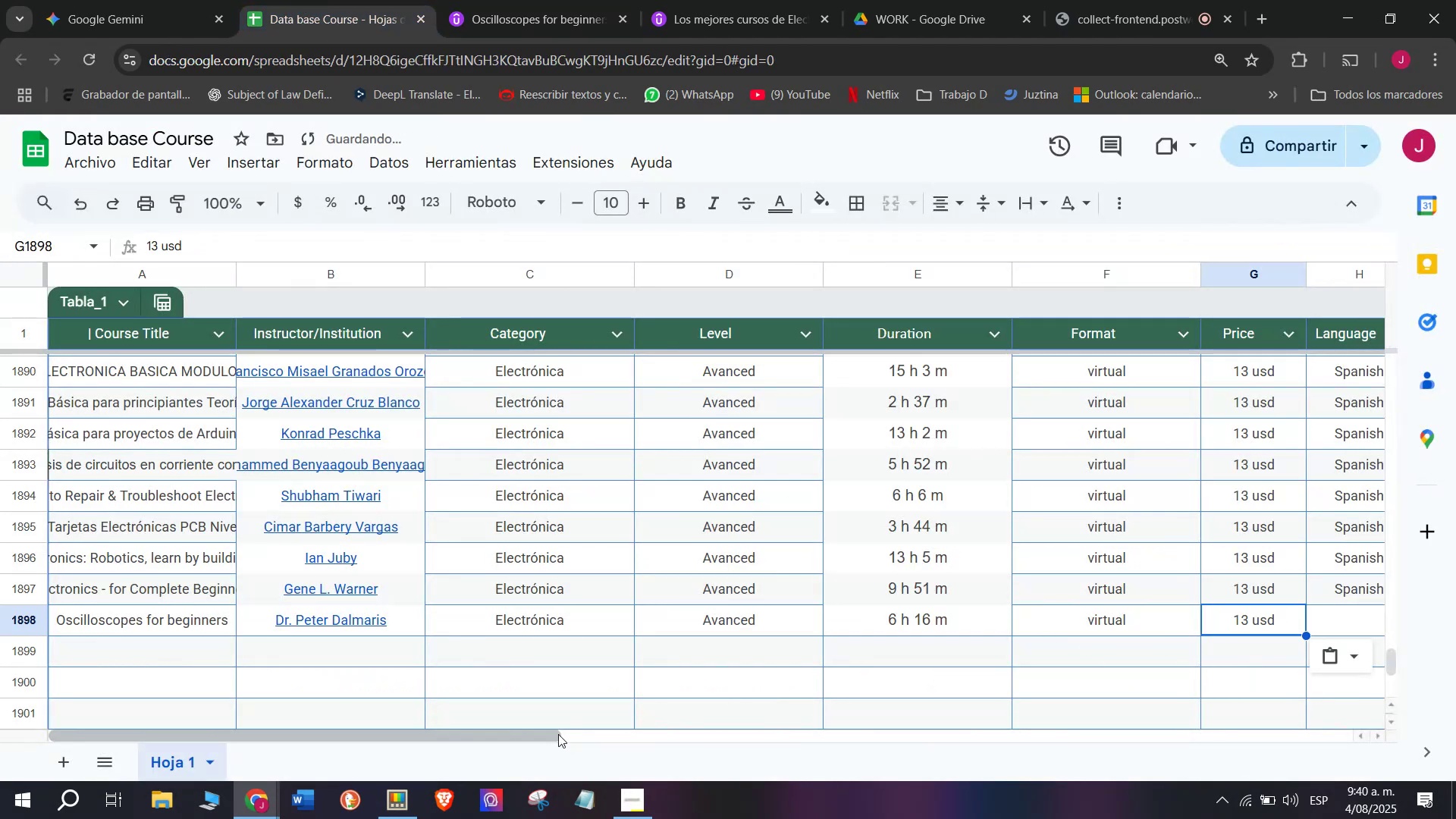 
key(Control+ControlLeft)
 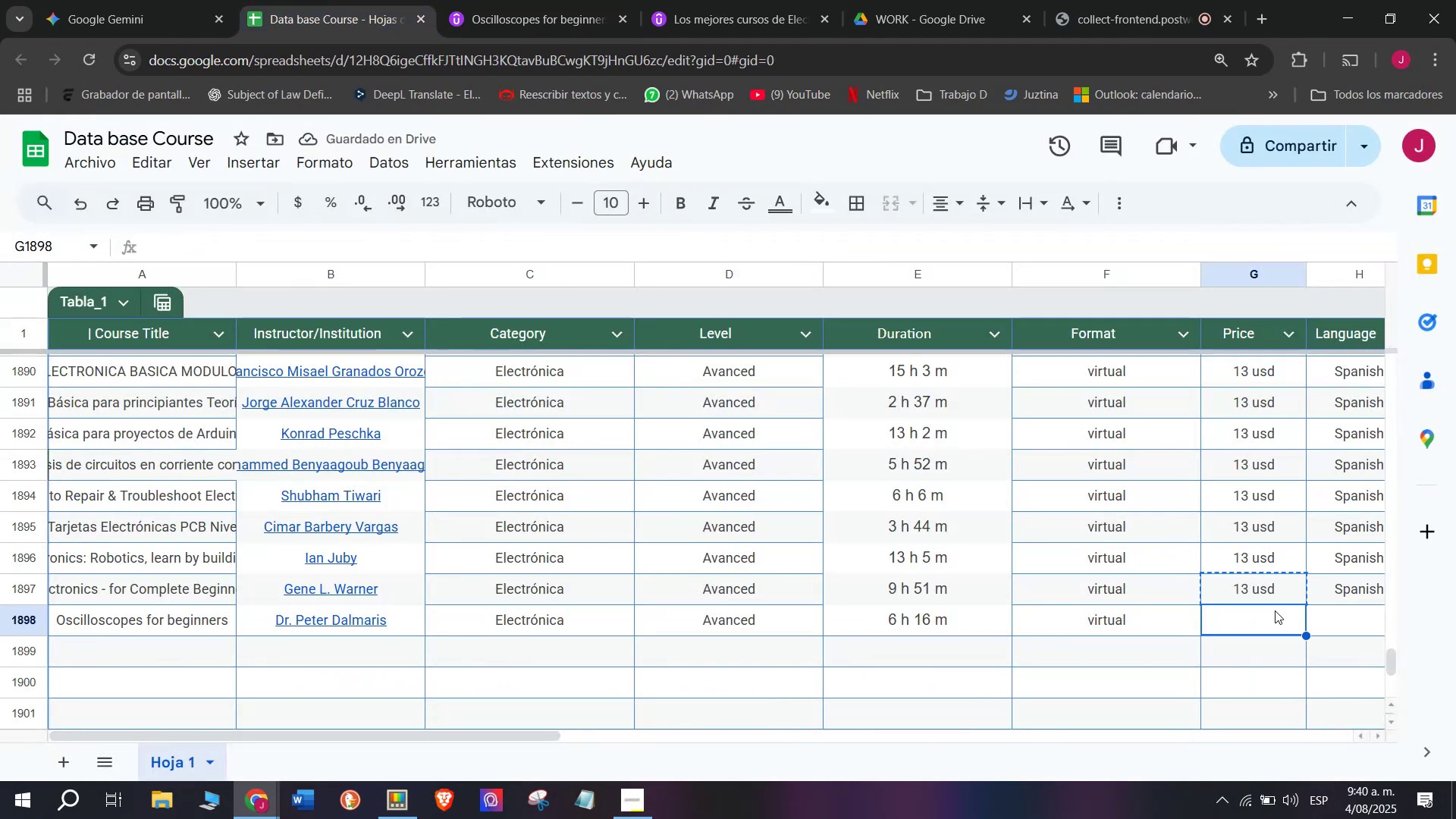 
key(Control+V)
 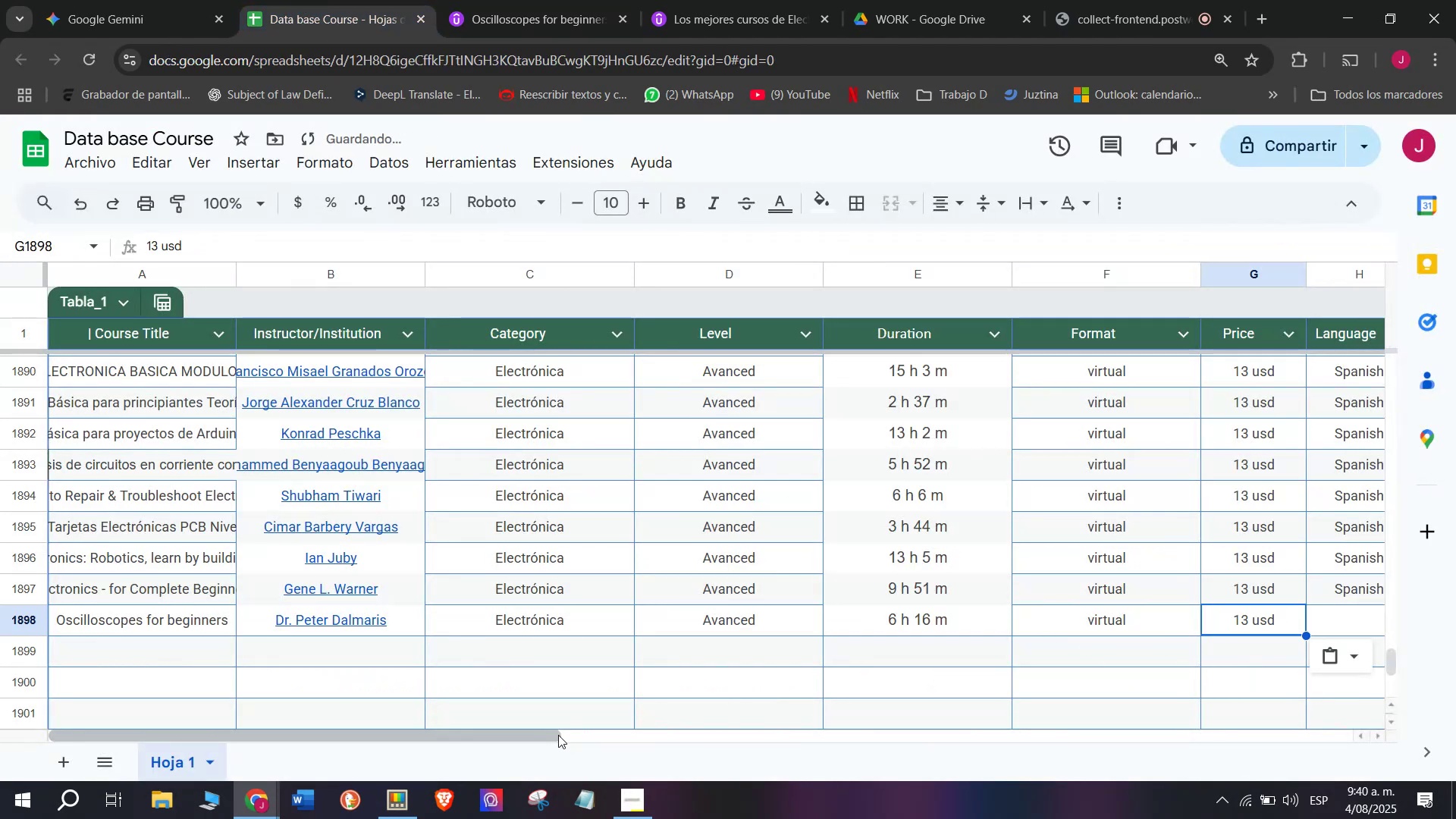 
left_click_drag(start_coordinate=[558, 733], to_coordinate=[873, 730])
 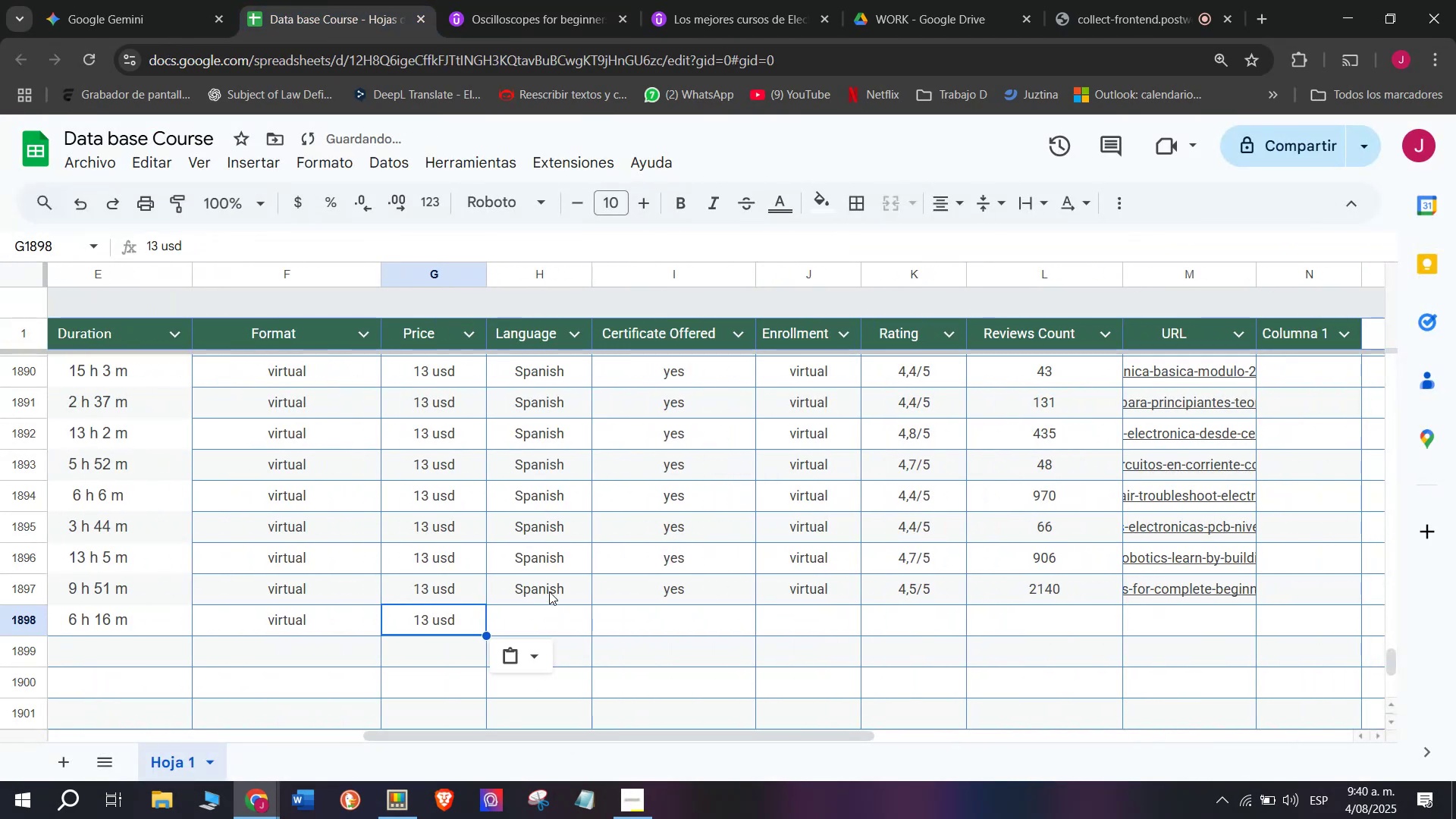 
left_click([549, 588])
 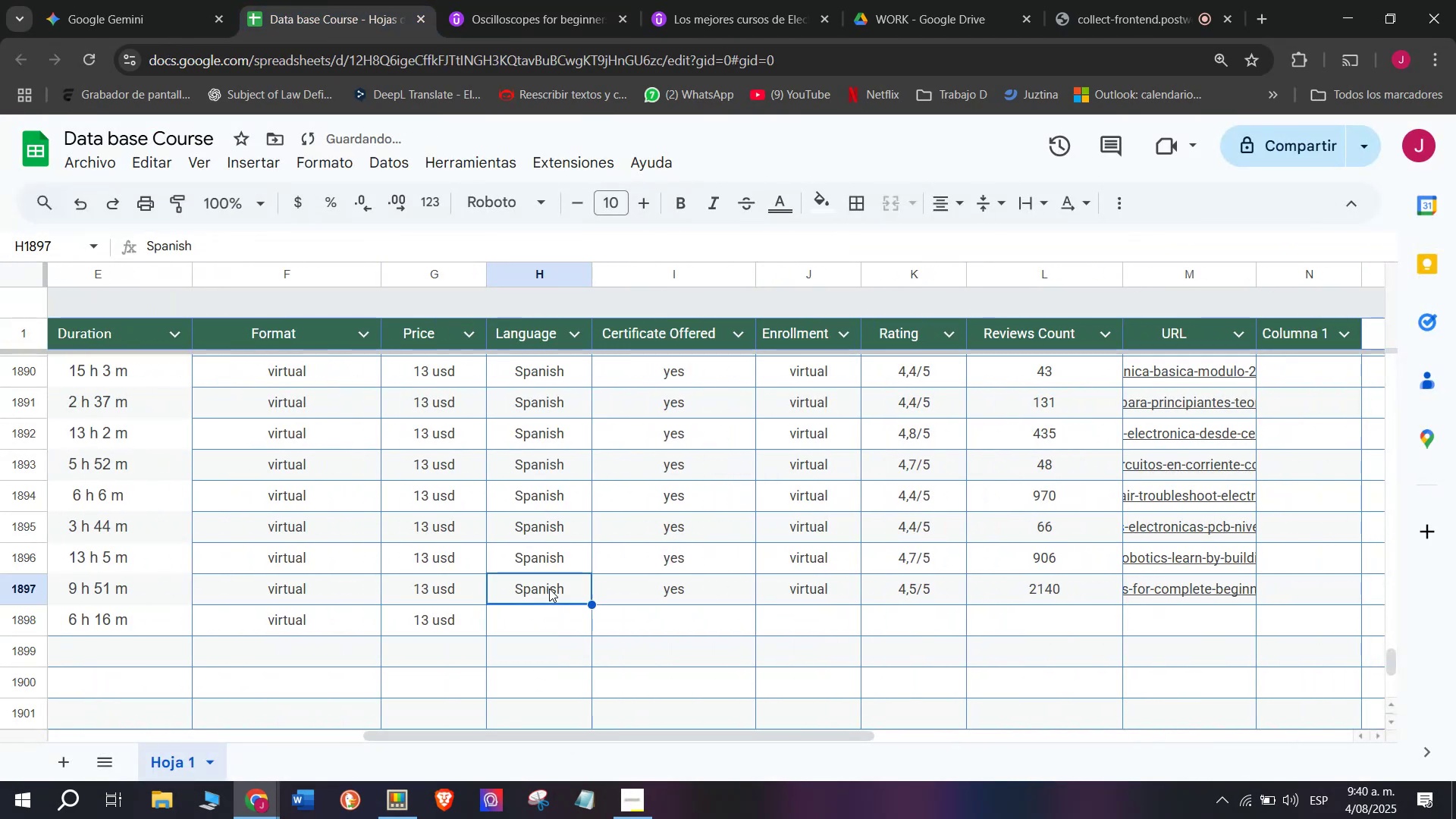 
key(Break)
 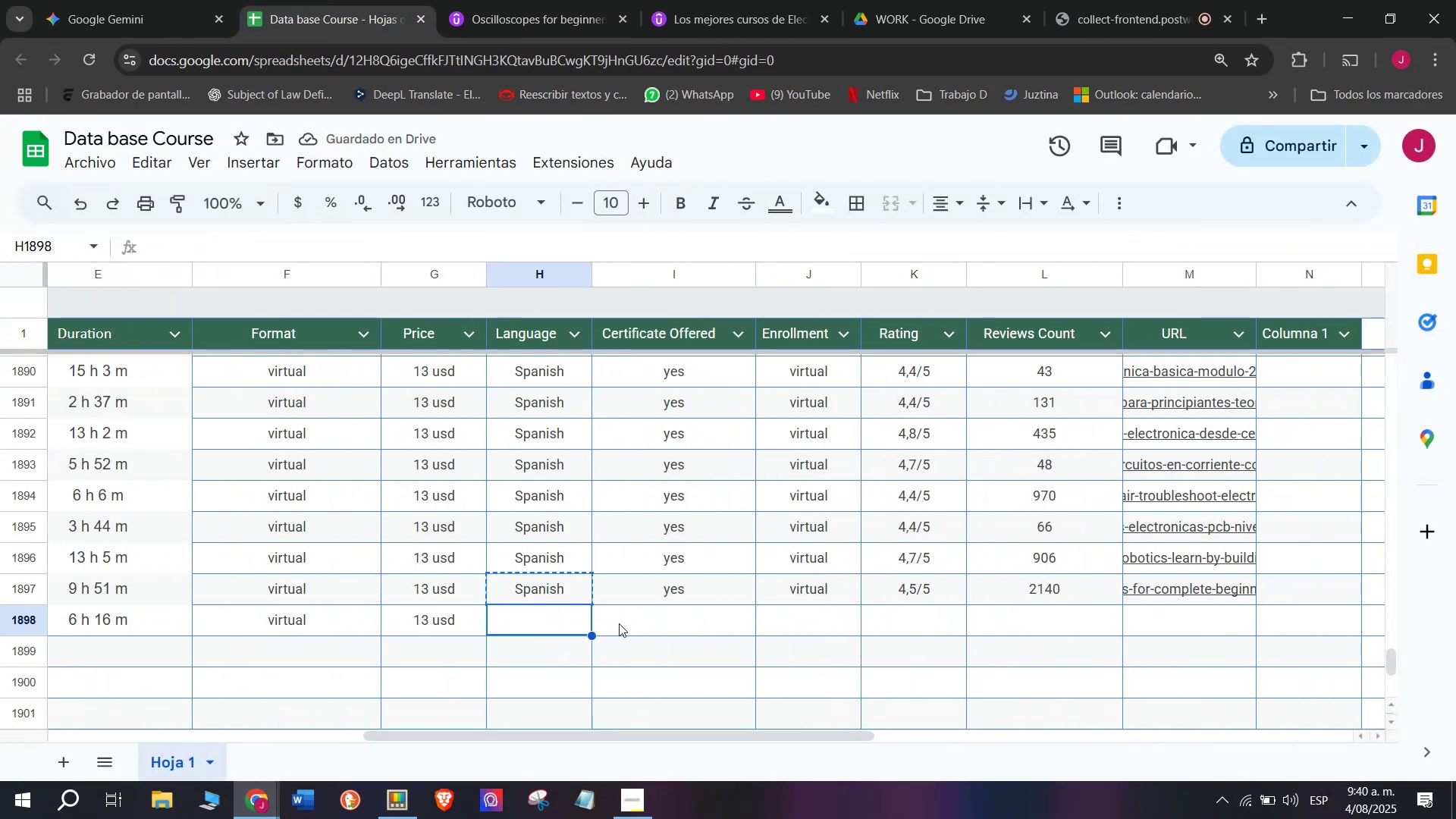 
key(Control+ControlLeft)
 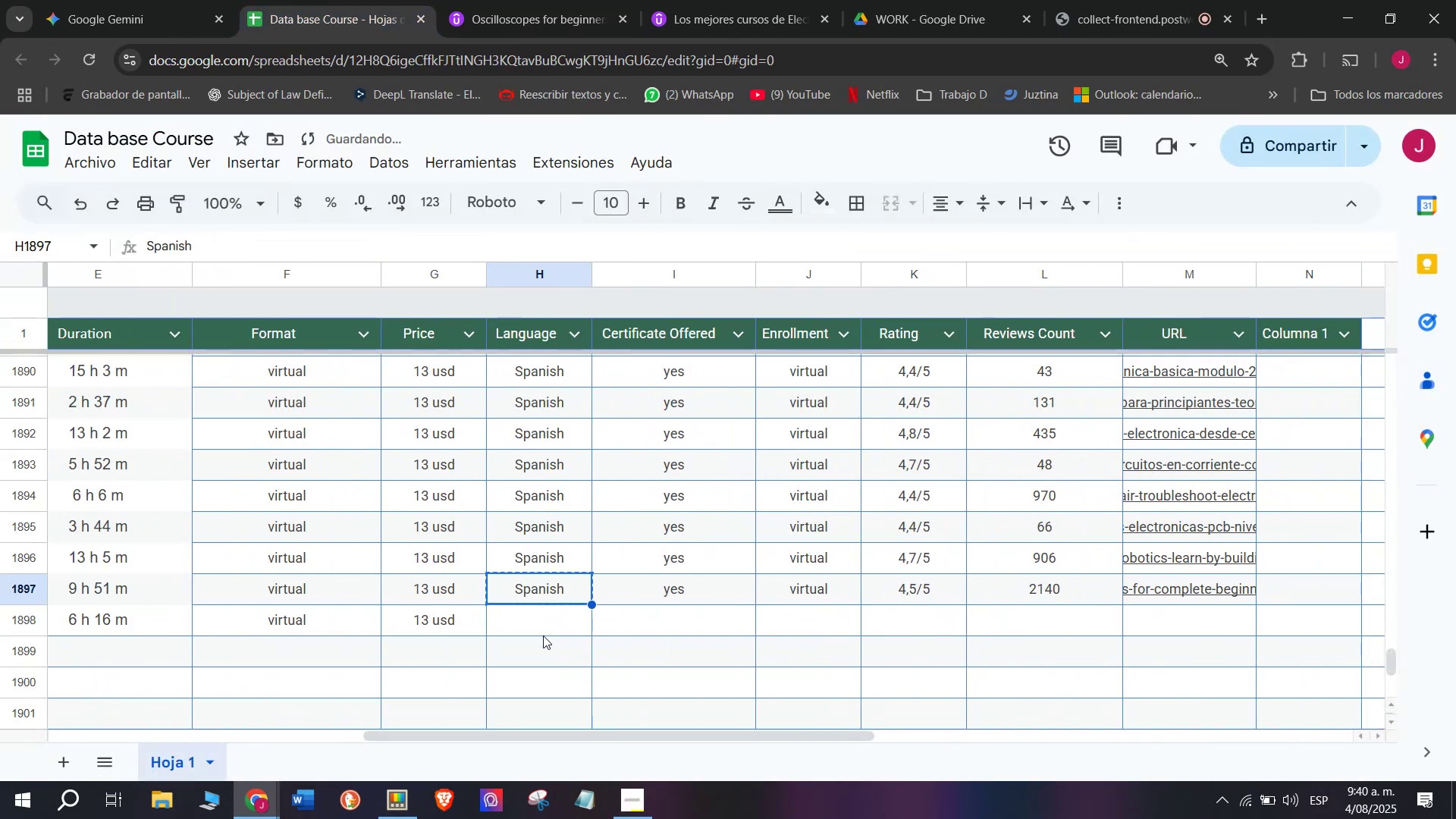 
key(Control+C)
 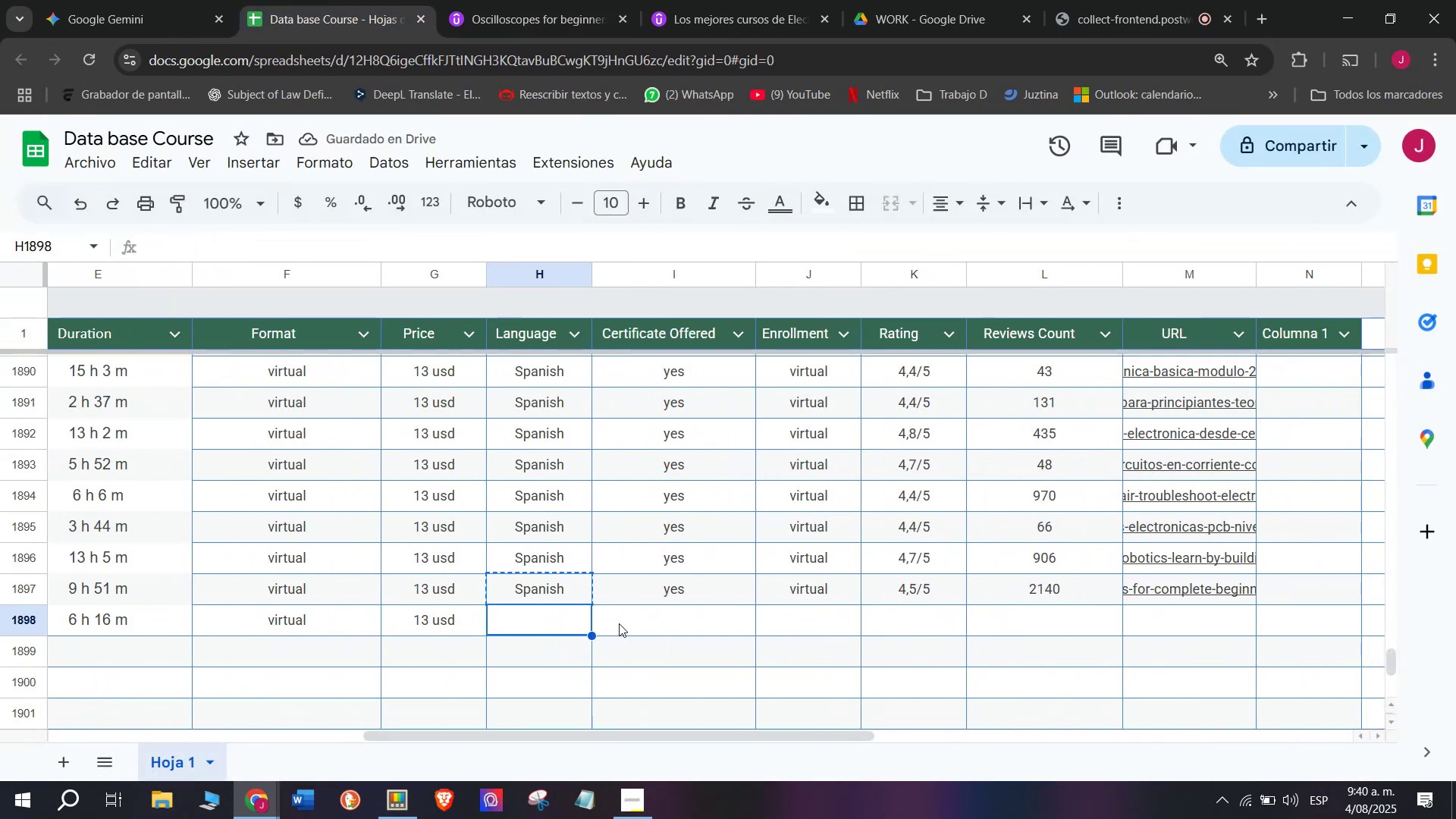 
double_click([543, 635])
 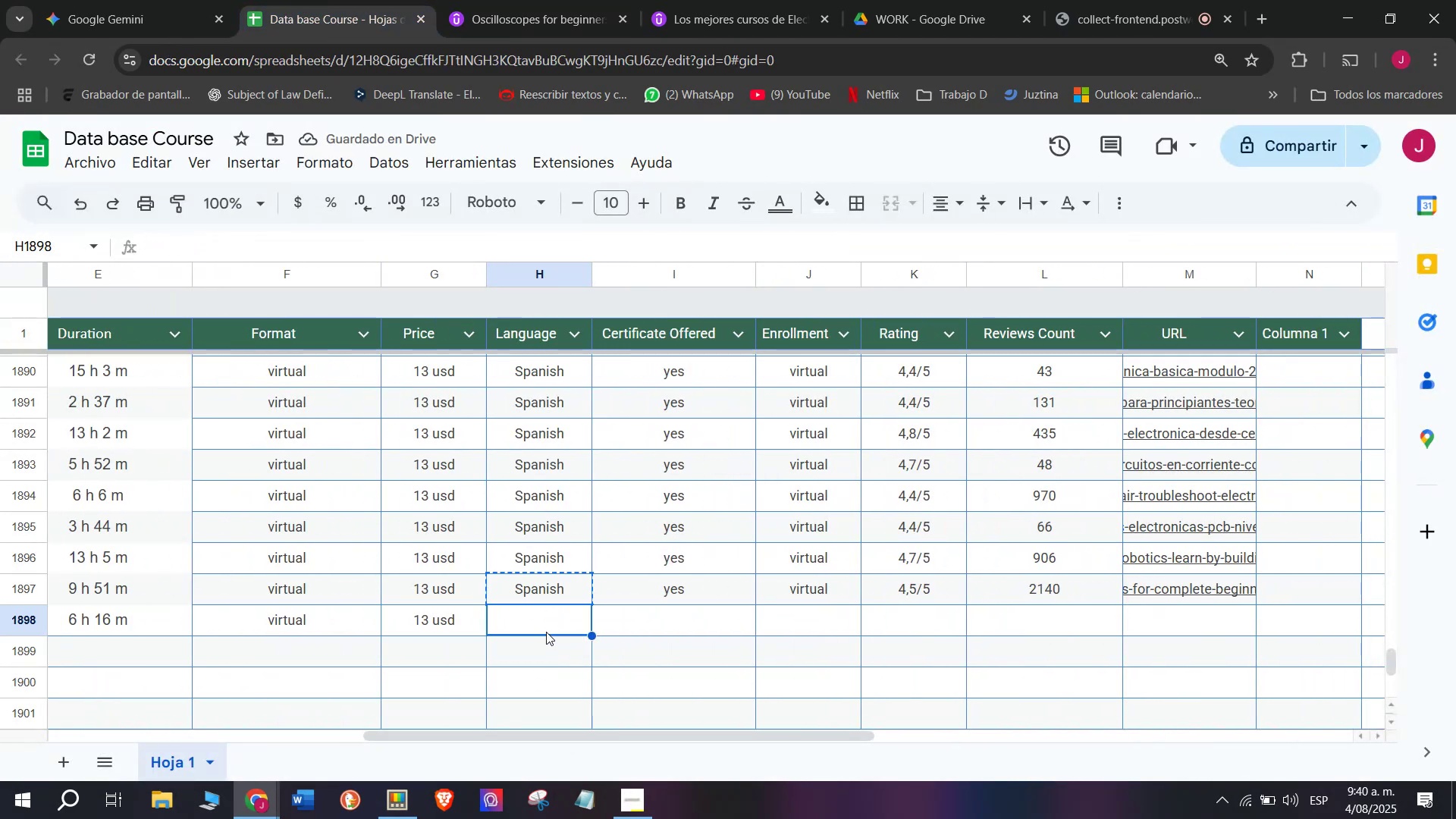 
key(Z)
 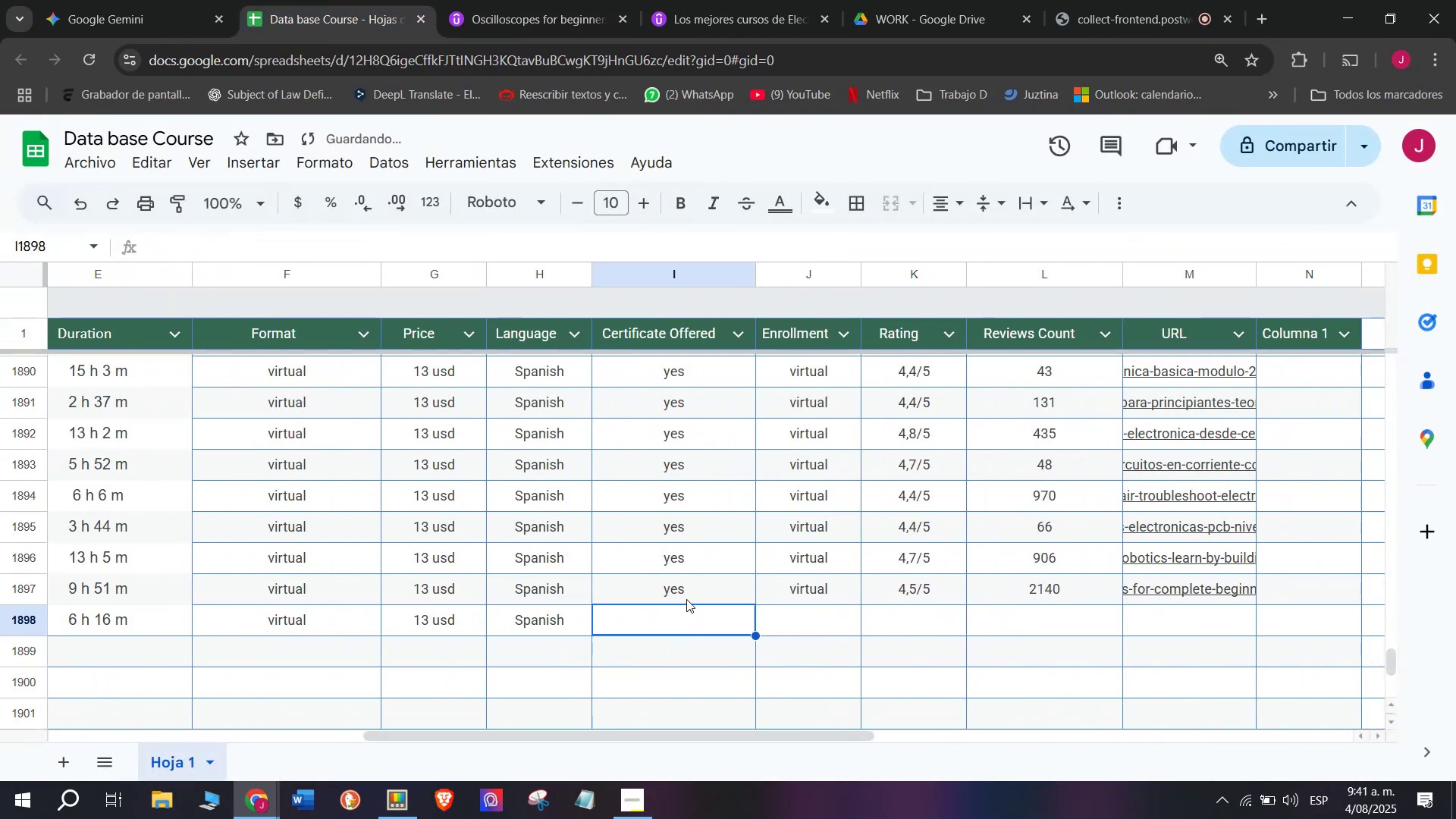 
key(Control+V)
 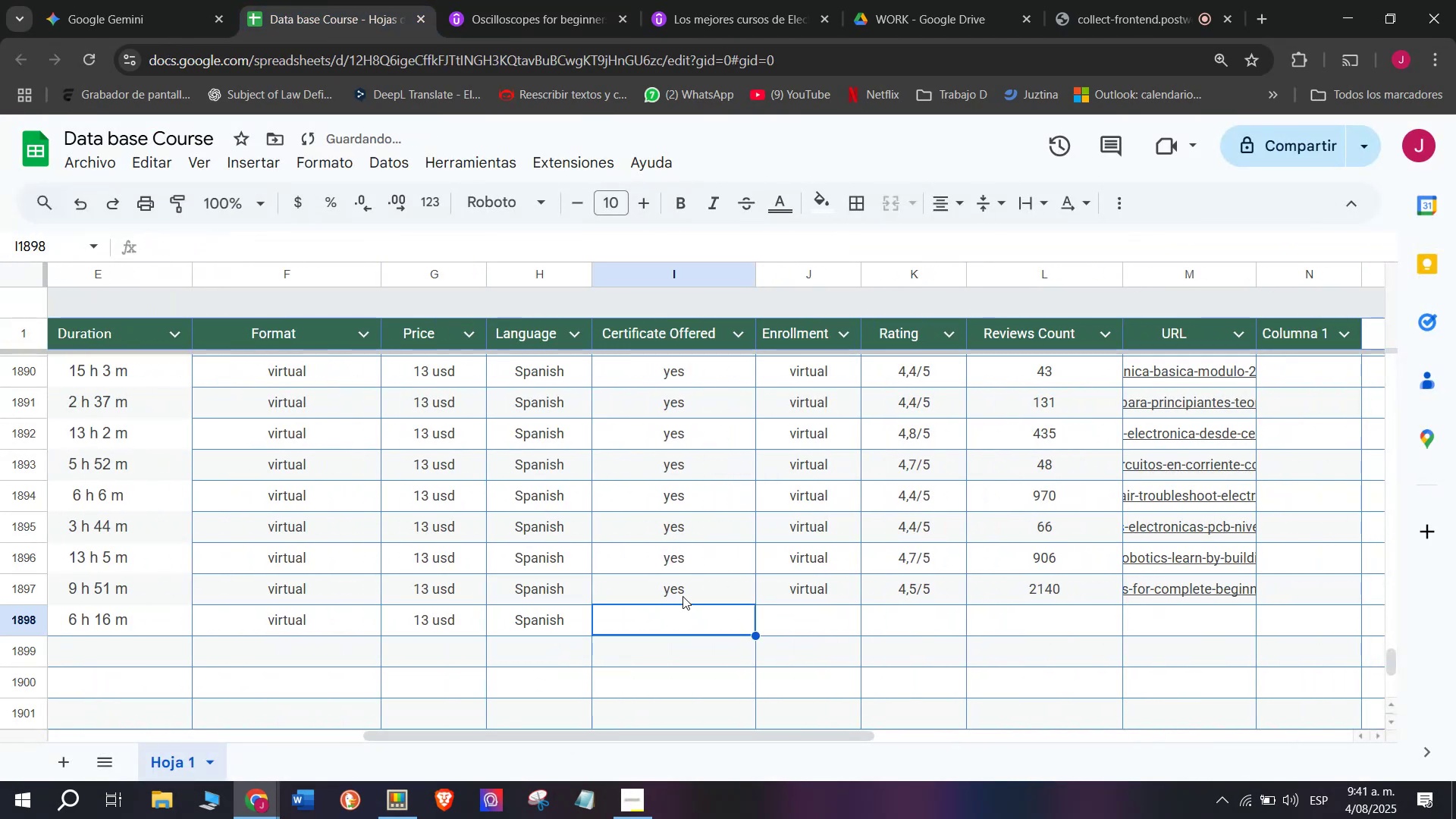 
key(Control+ControlLeft)
 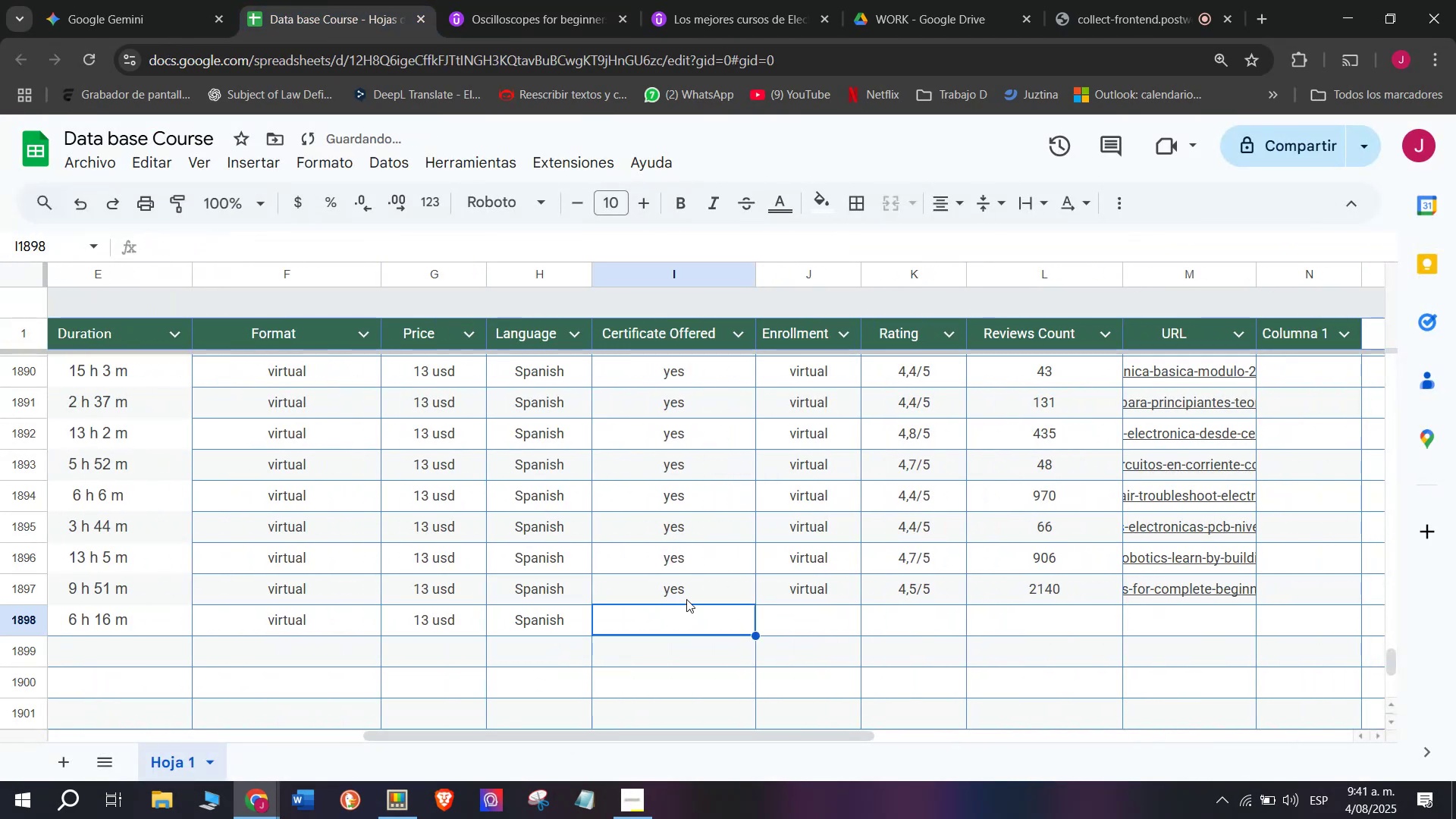 
key(Break)
 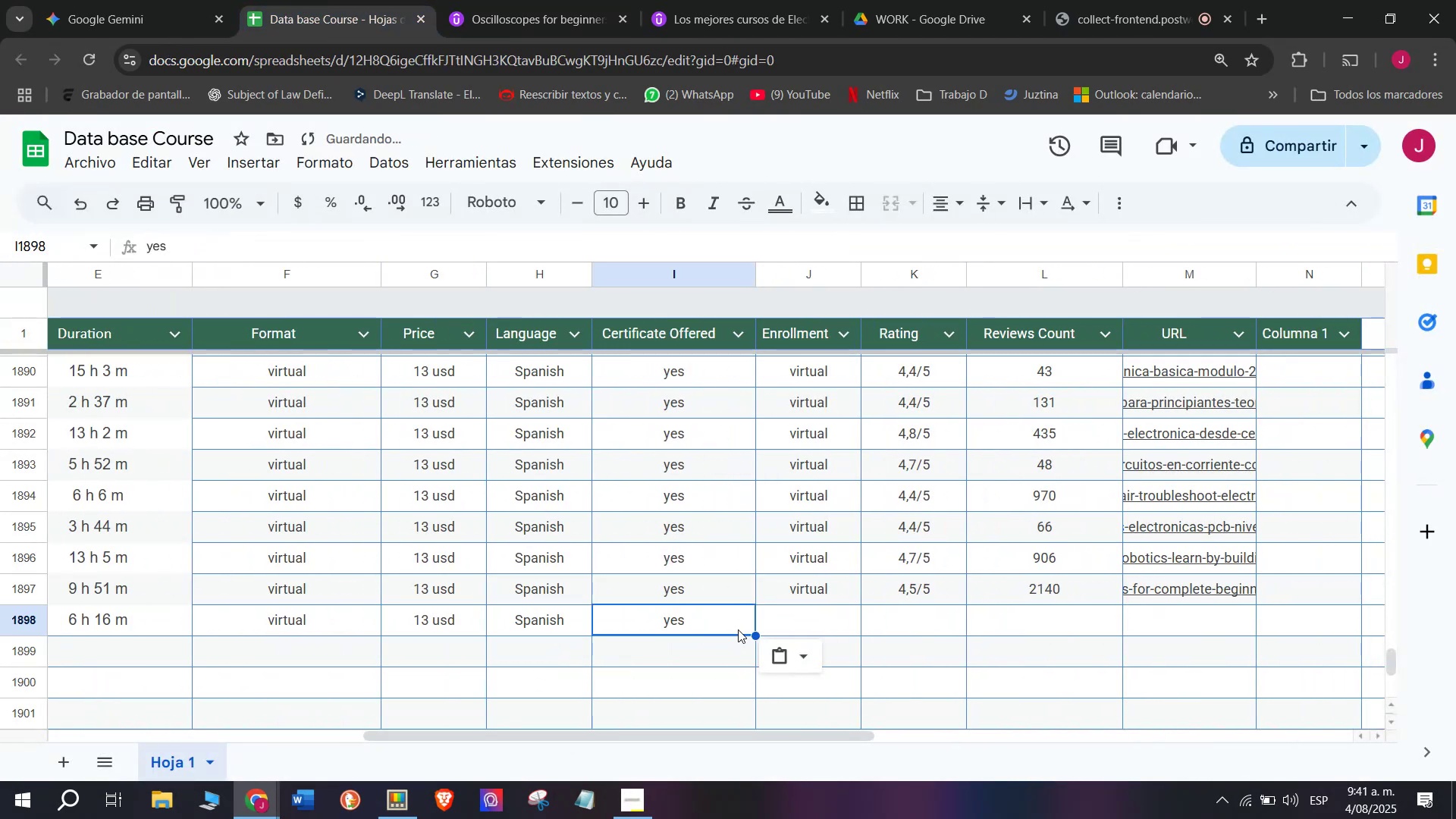 
key(Control+ControlLeft)
 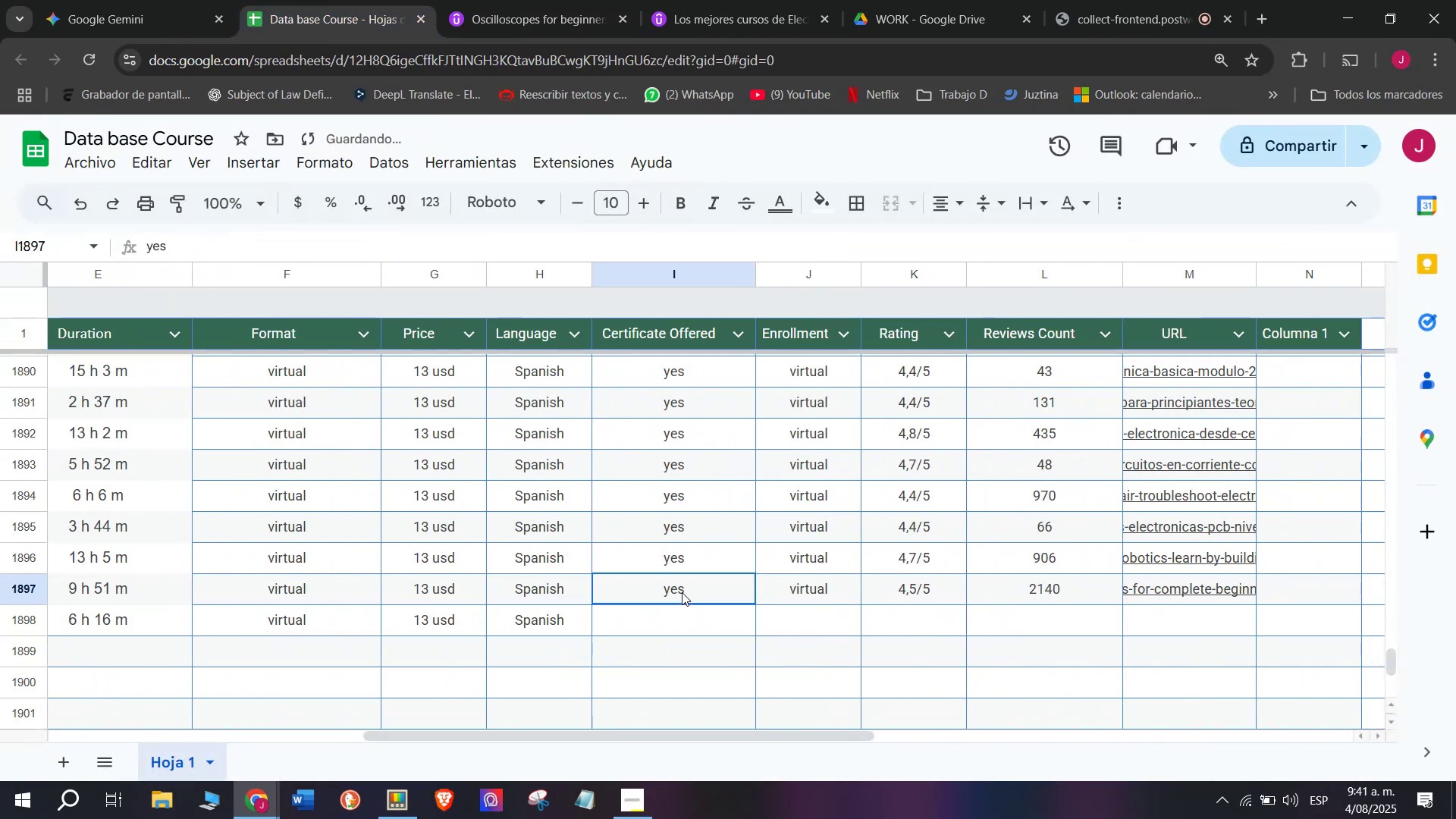 
key(Control+C)
 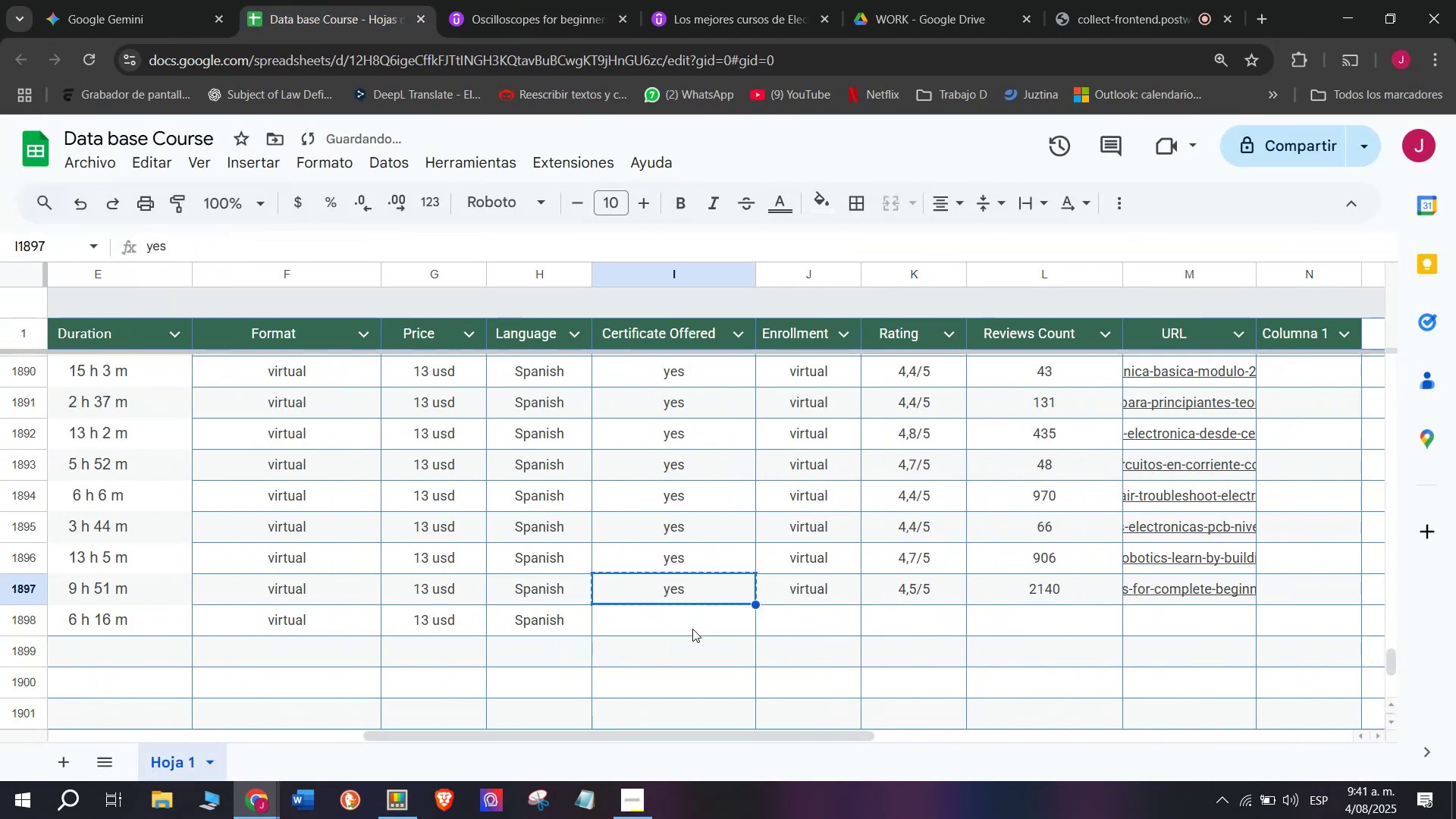 
key(Z)
 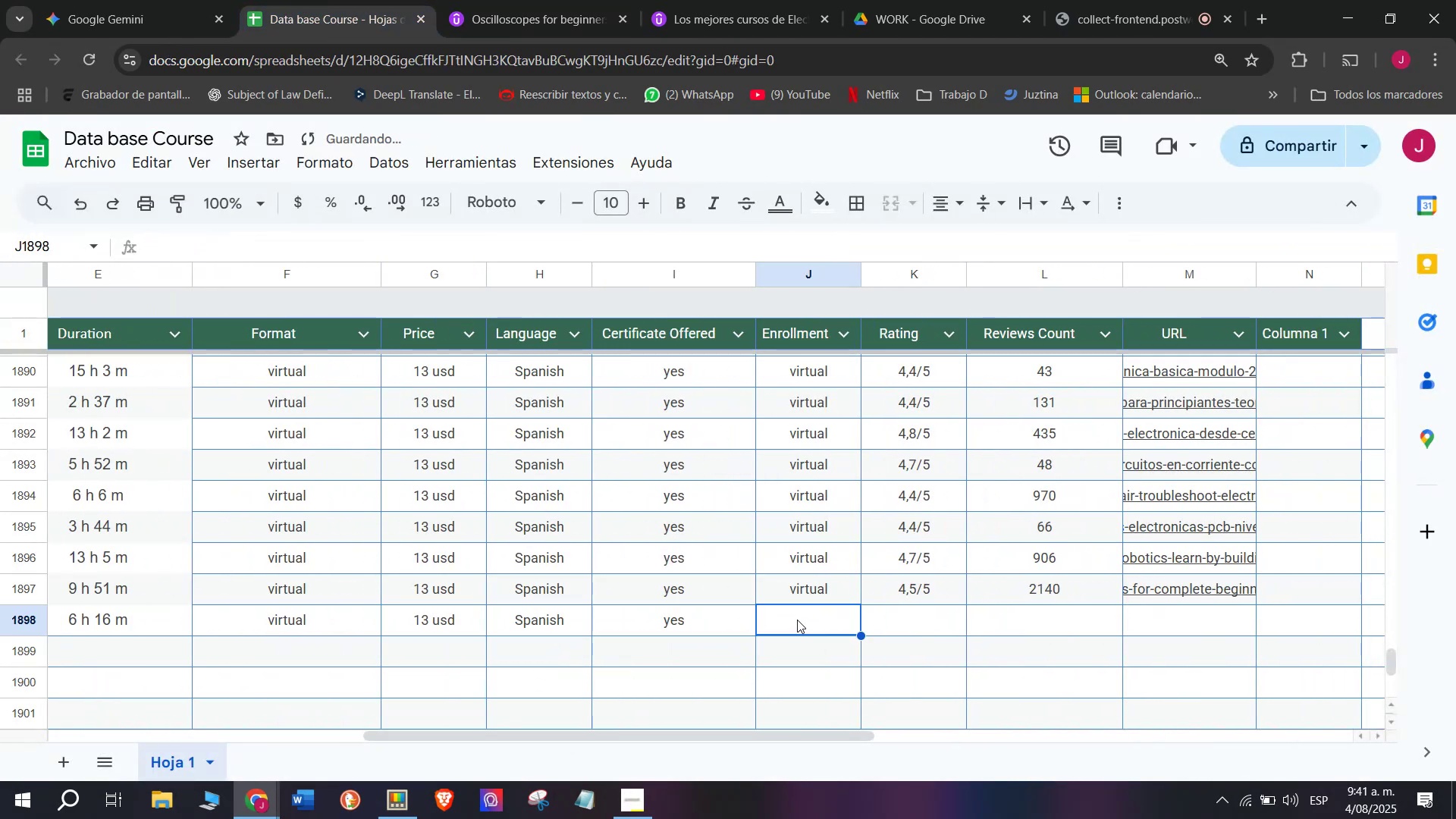 
key(Control+ControlLeft)
 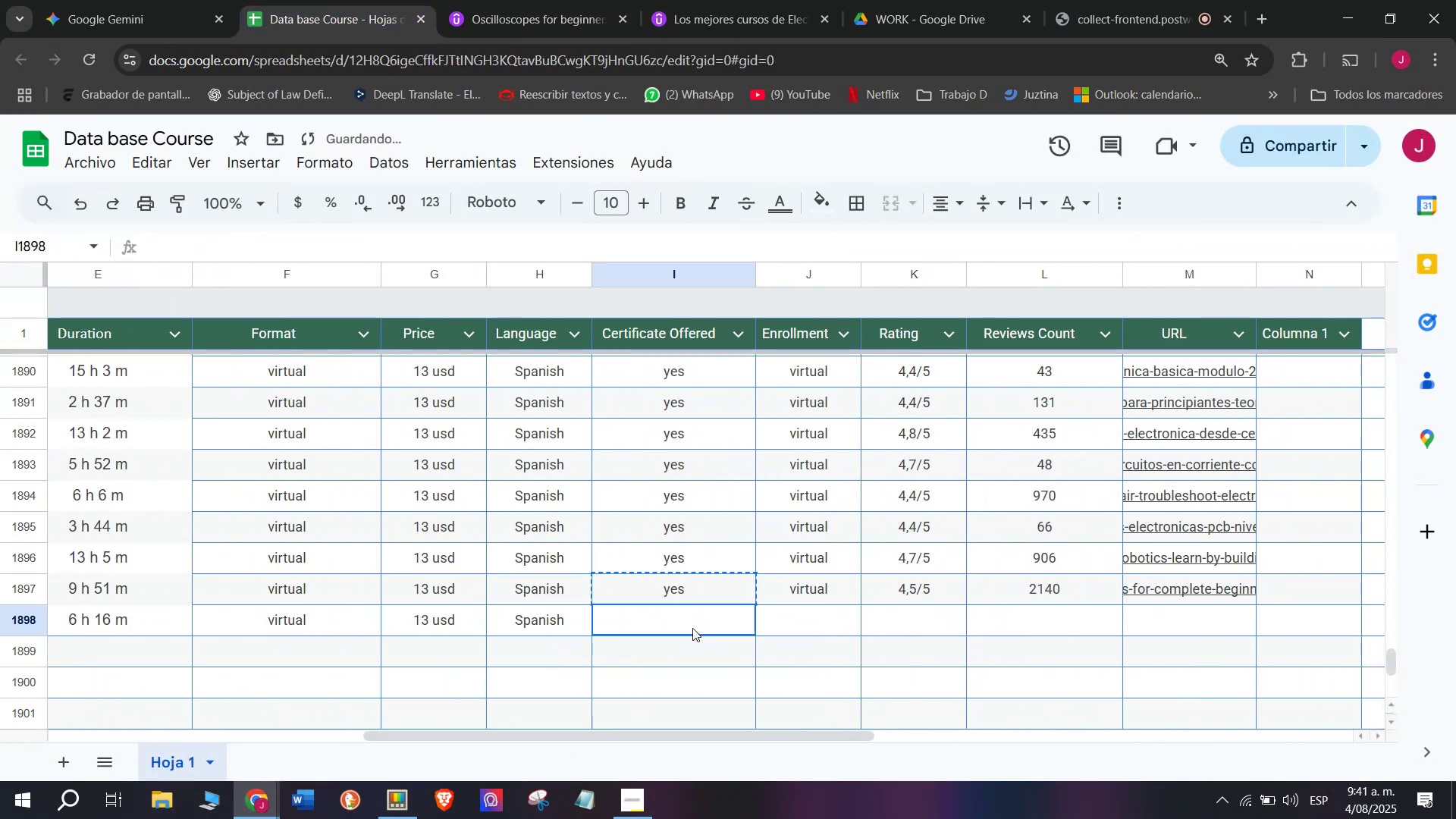 
key(Control+V)
 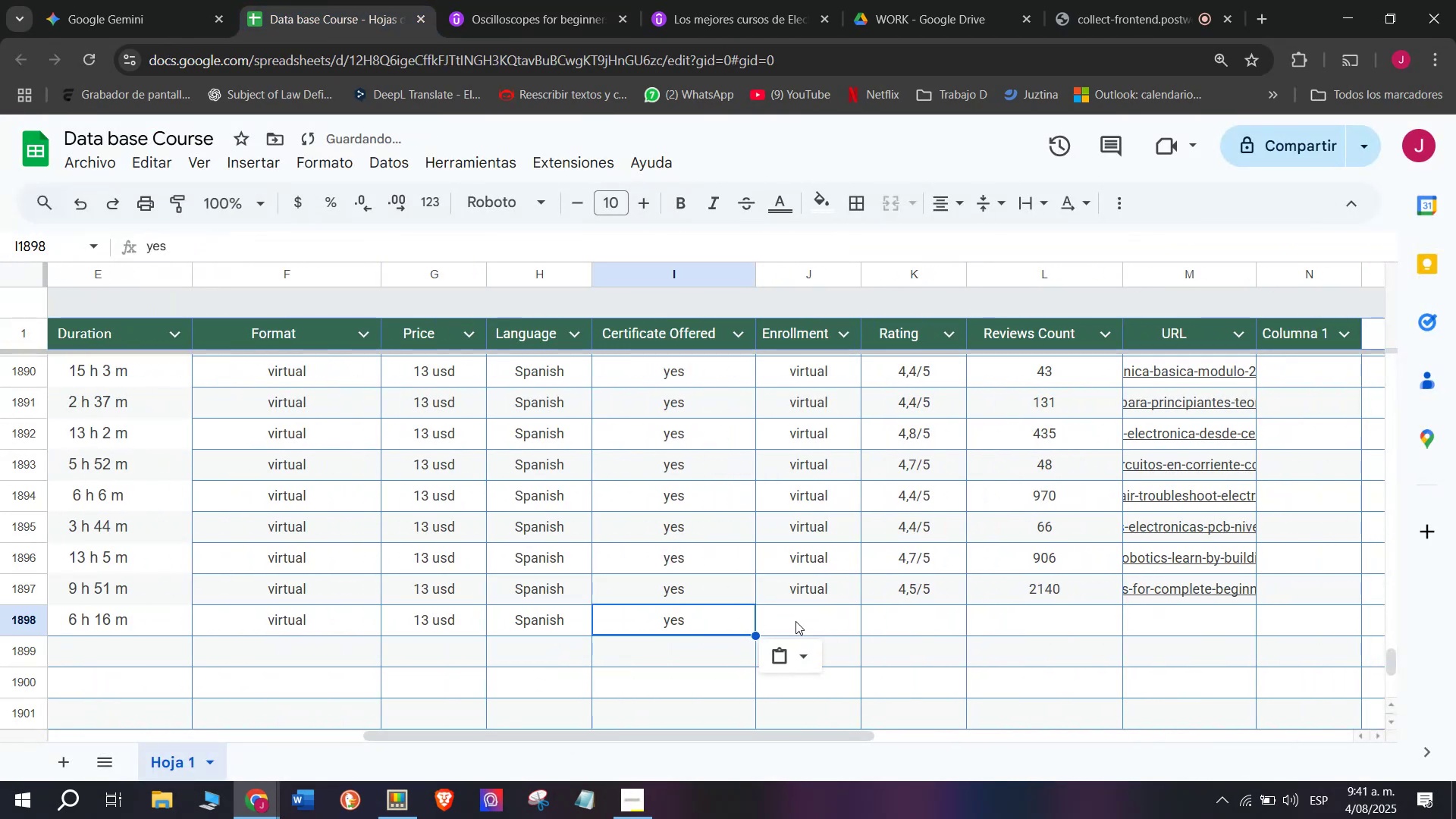 
triple_click([795, 620])
 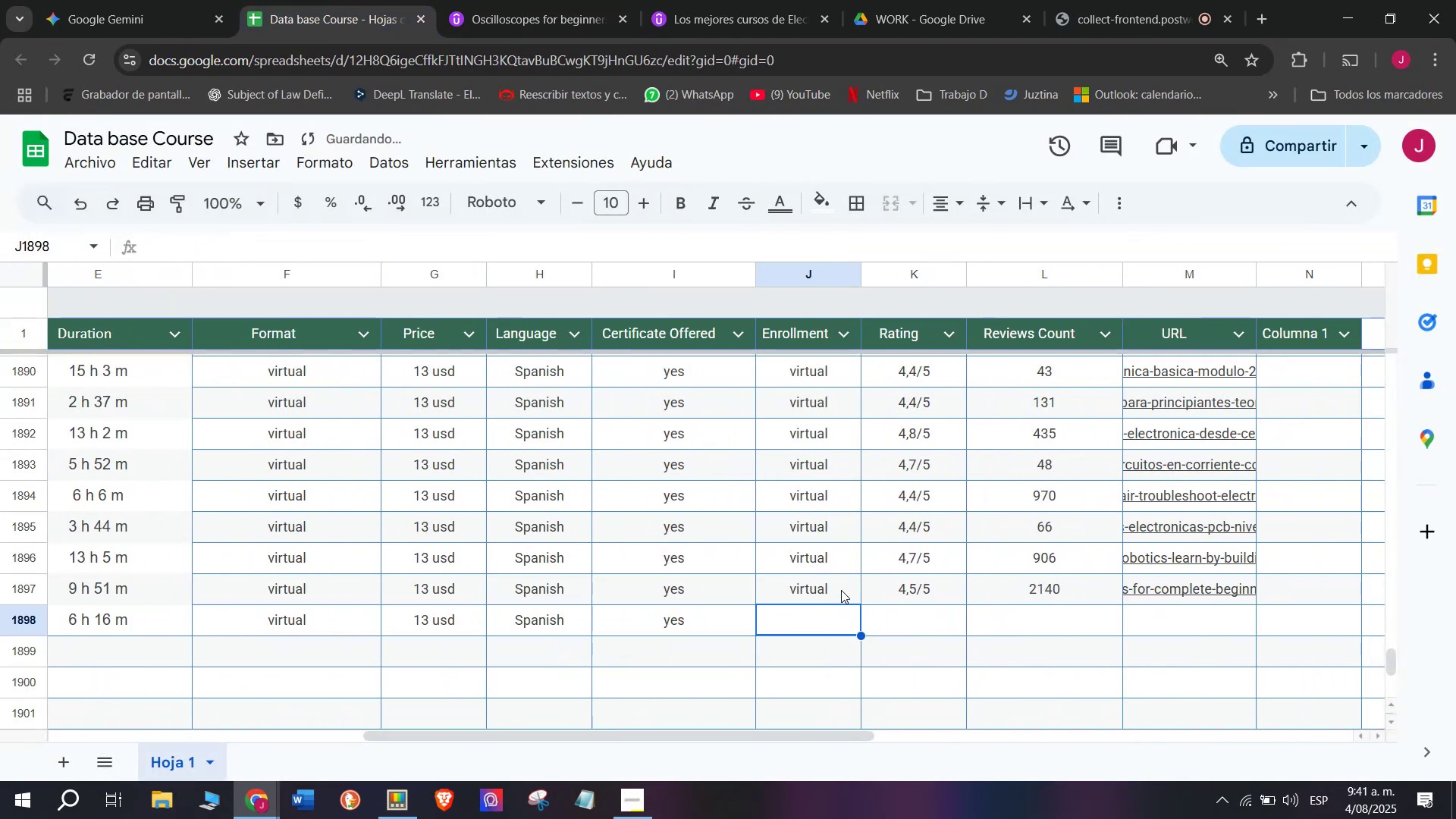 
key(Control+ControlLeft)
 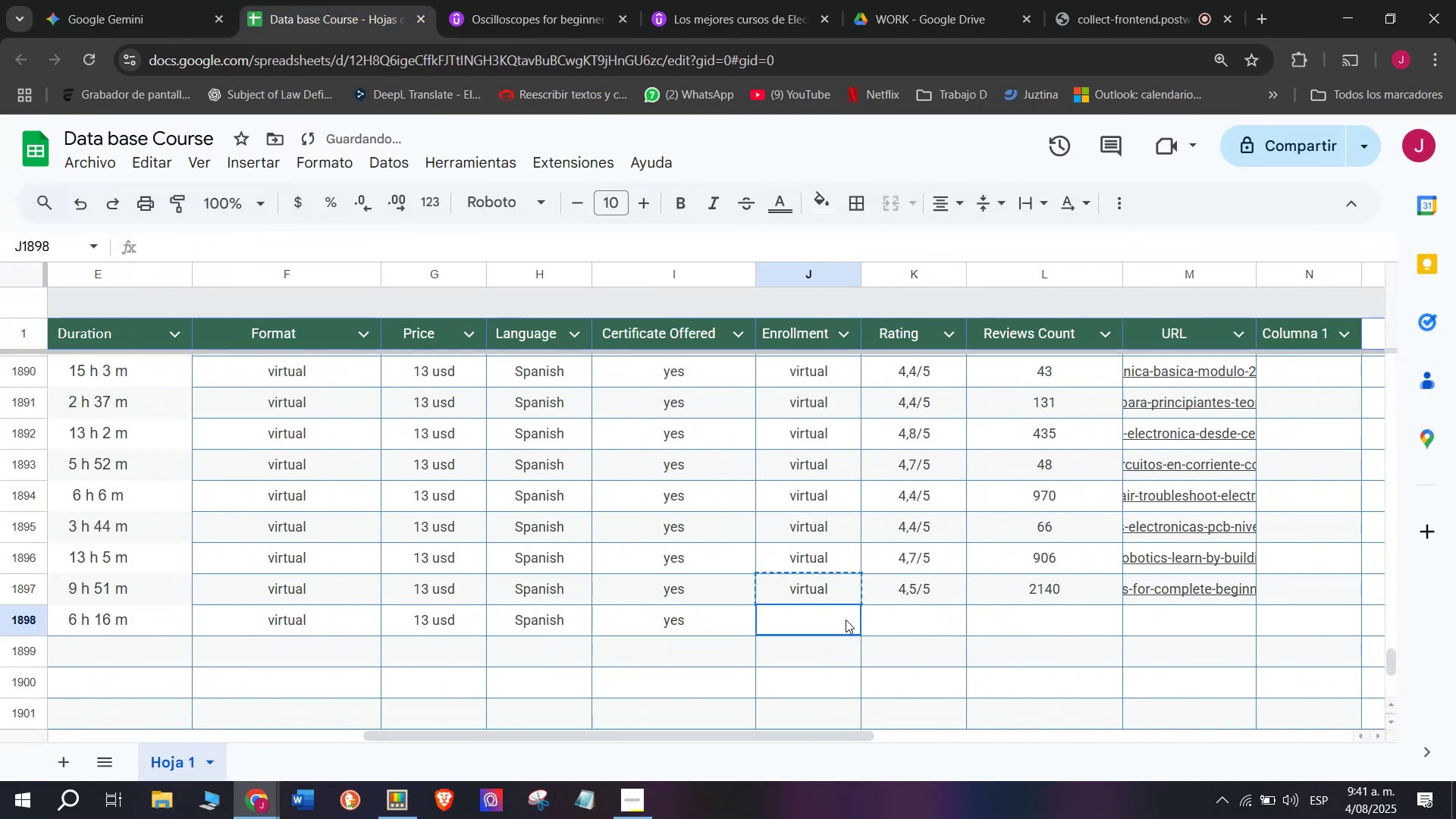 
key(Break)
 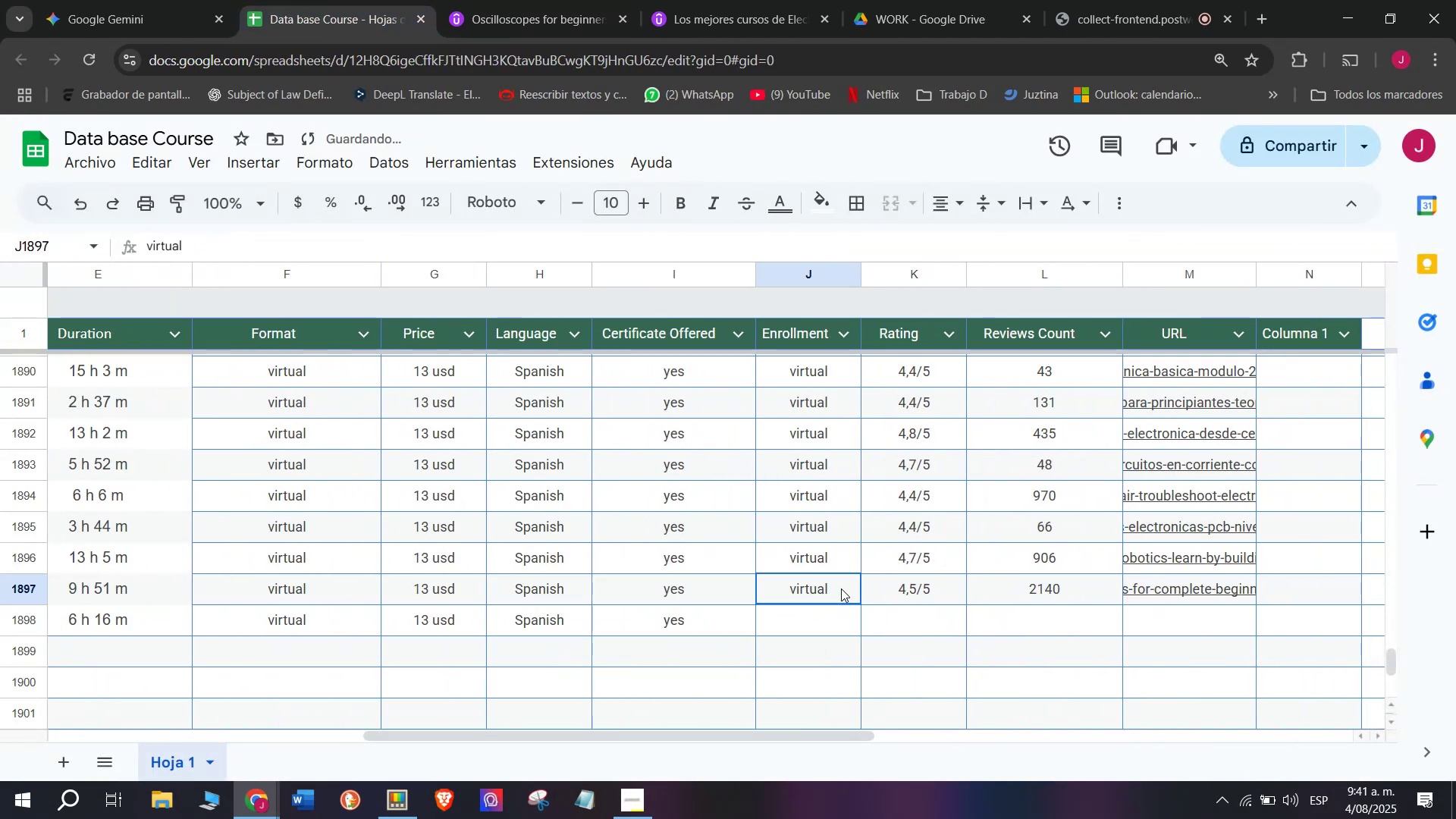 
key(Control+C)
 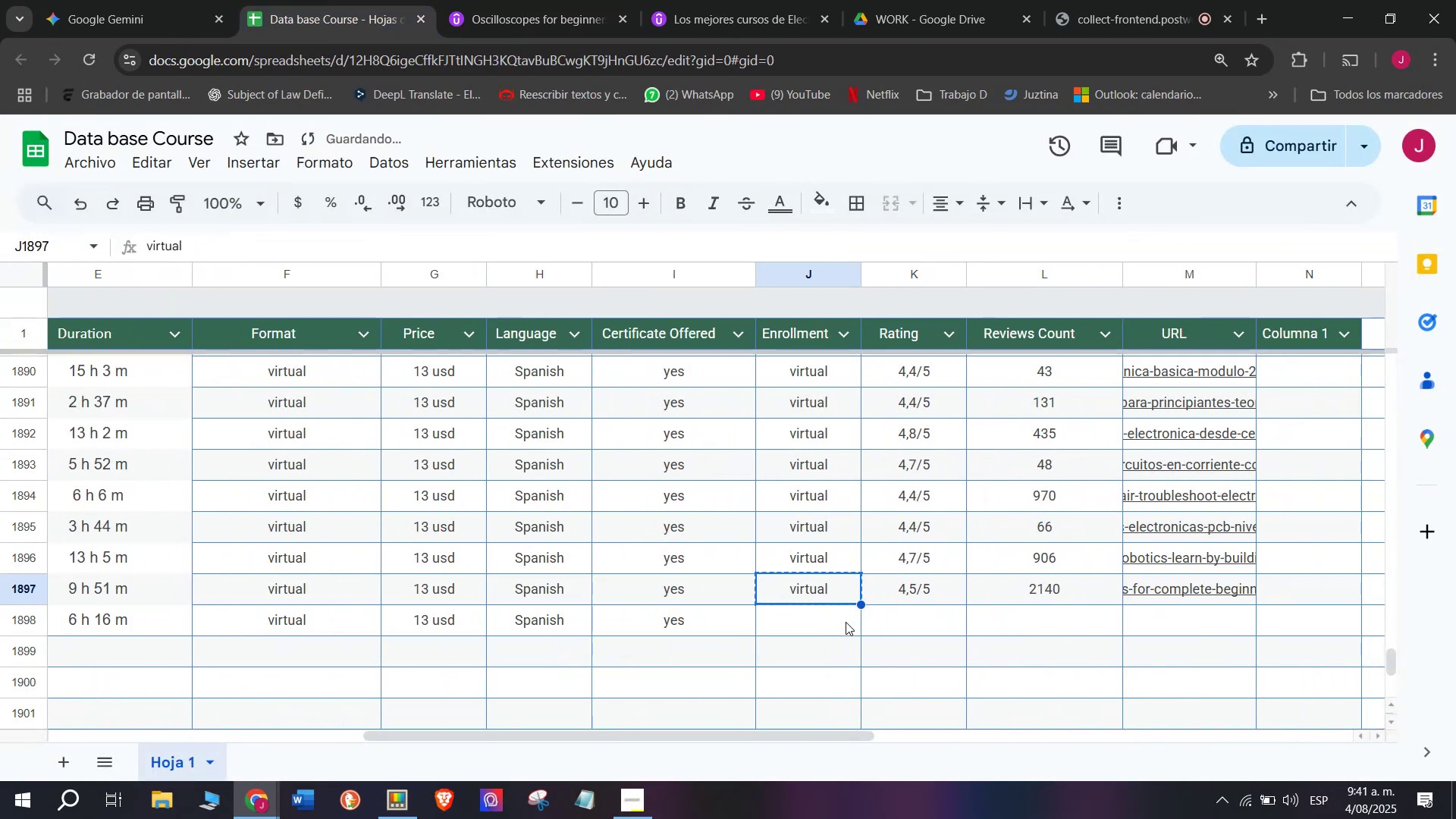 
key(Control+ControlLeft)
 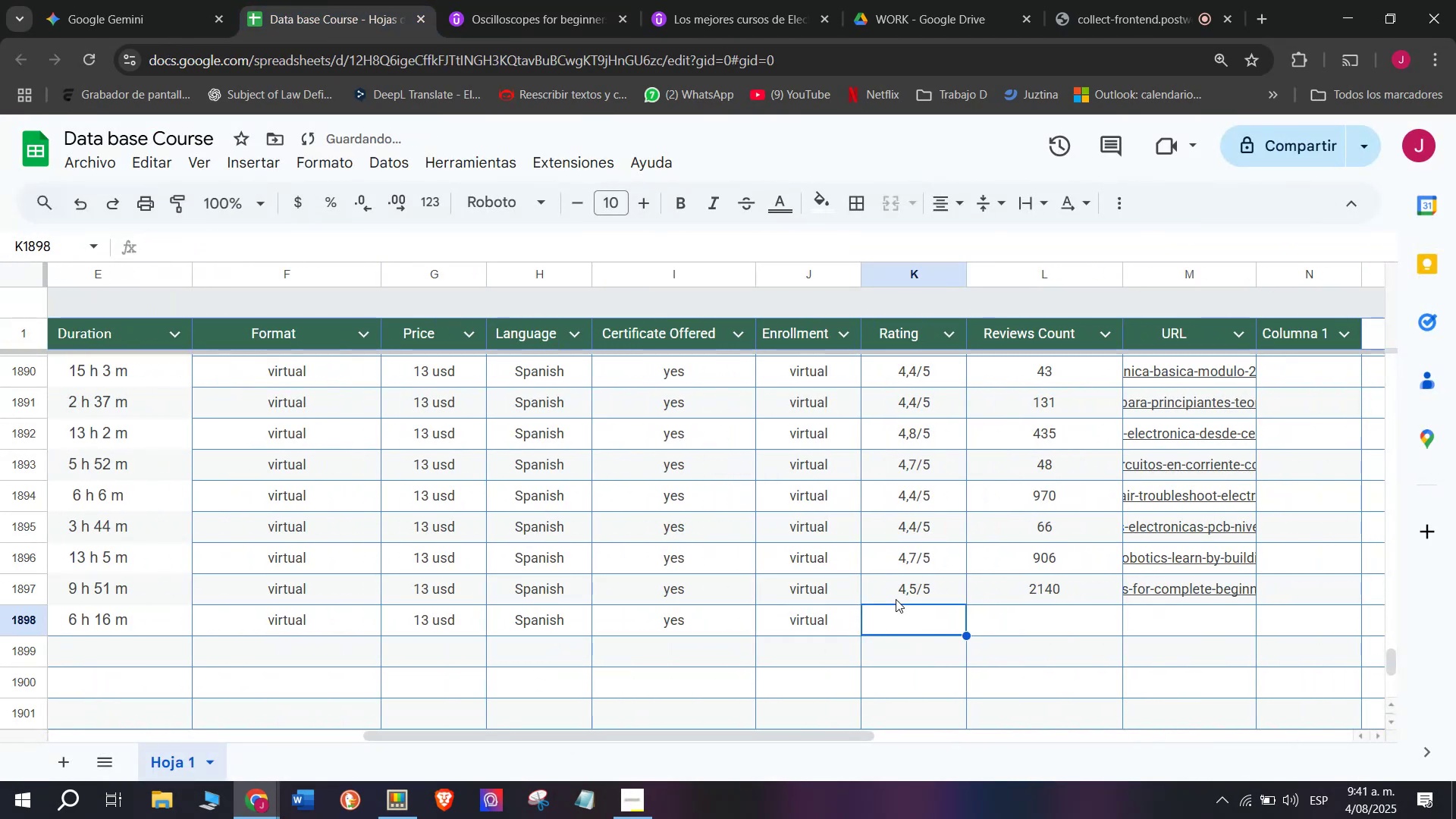 
key(Z)
 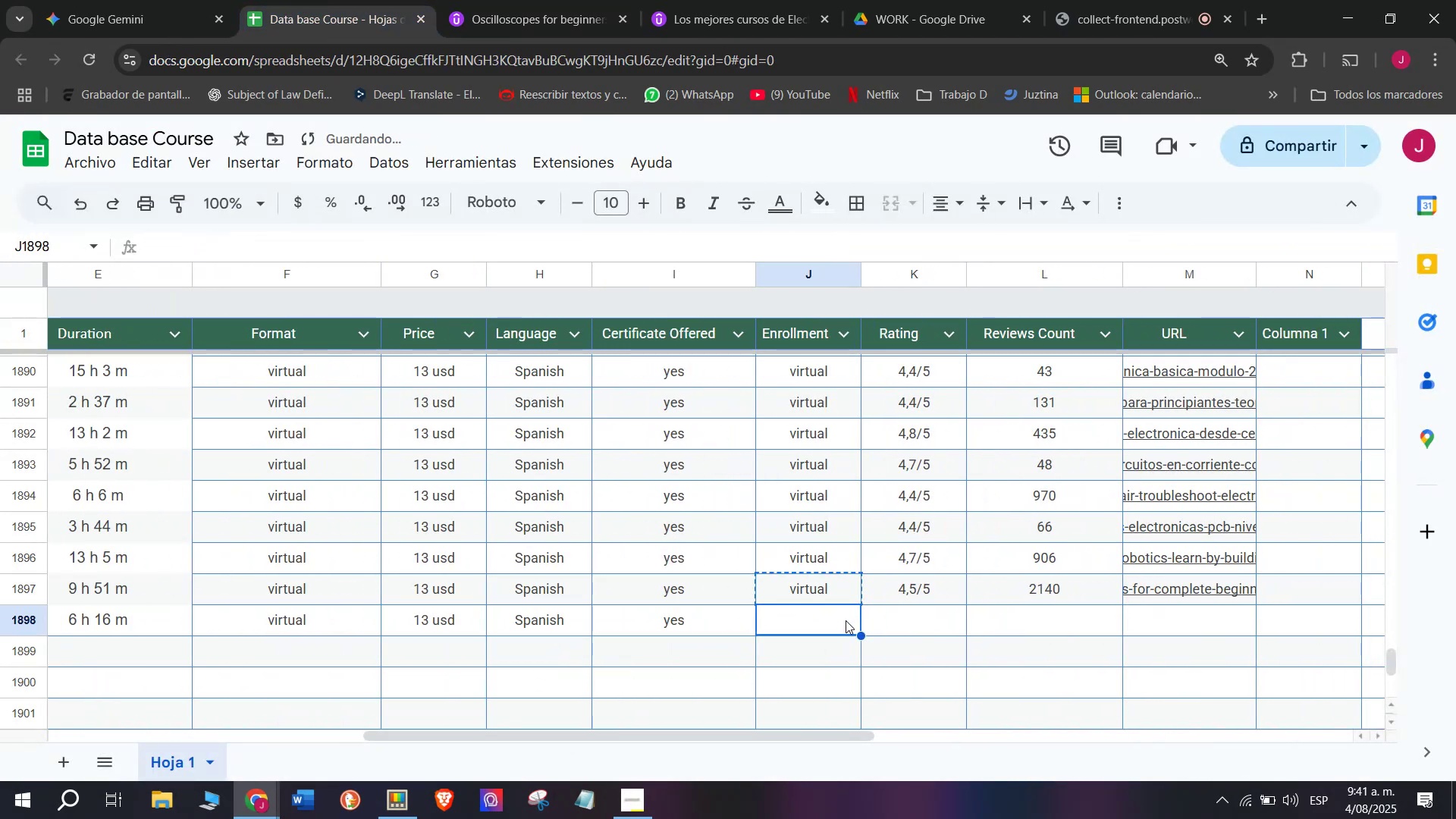 
key(Control+V)
 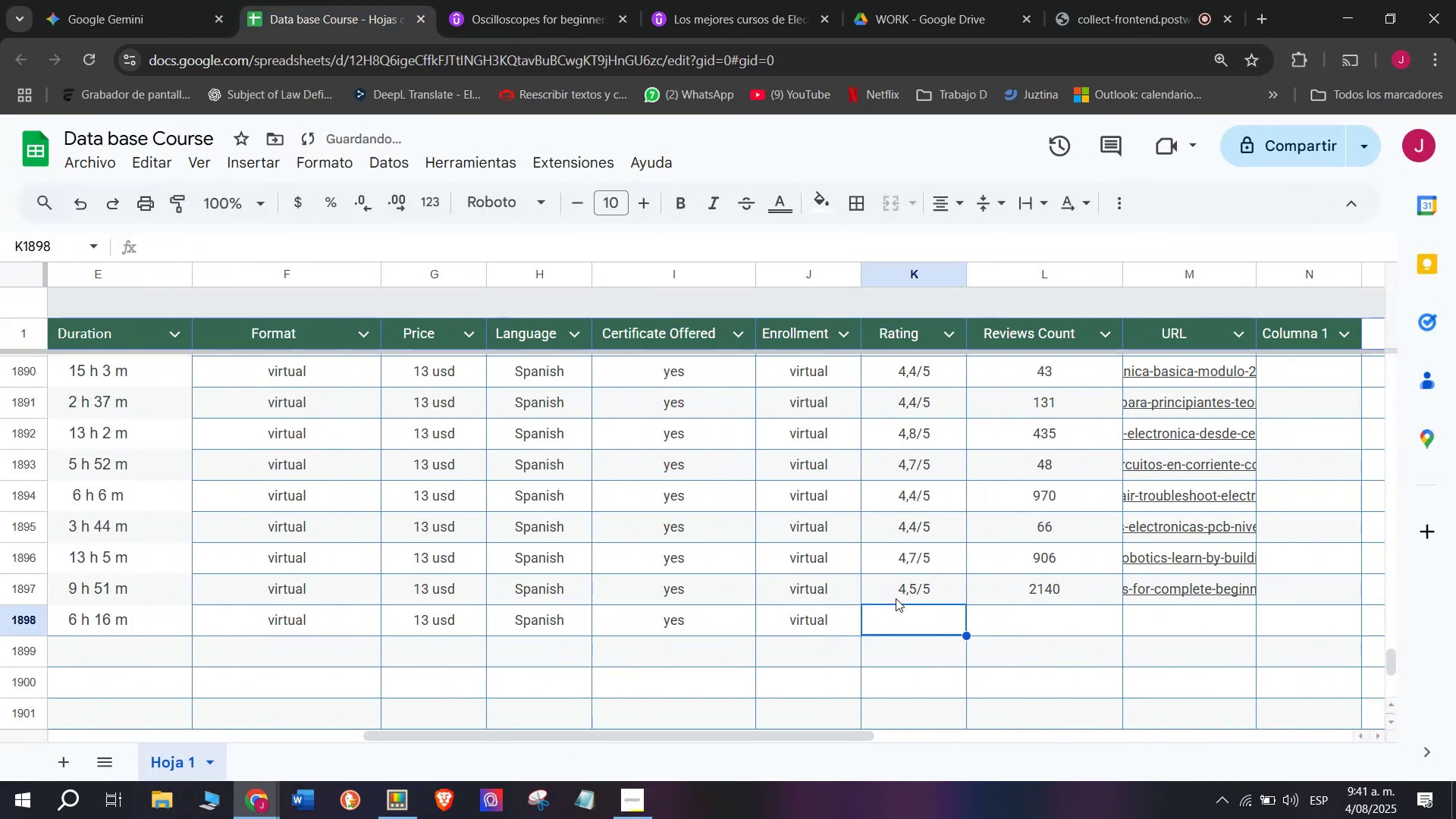 
triple_click([896, 596])
 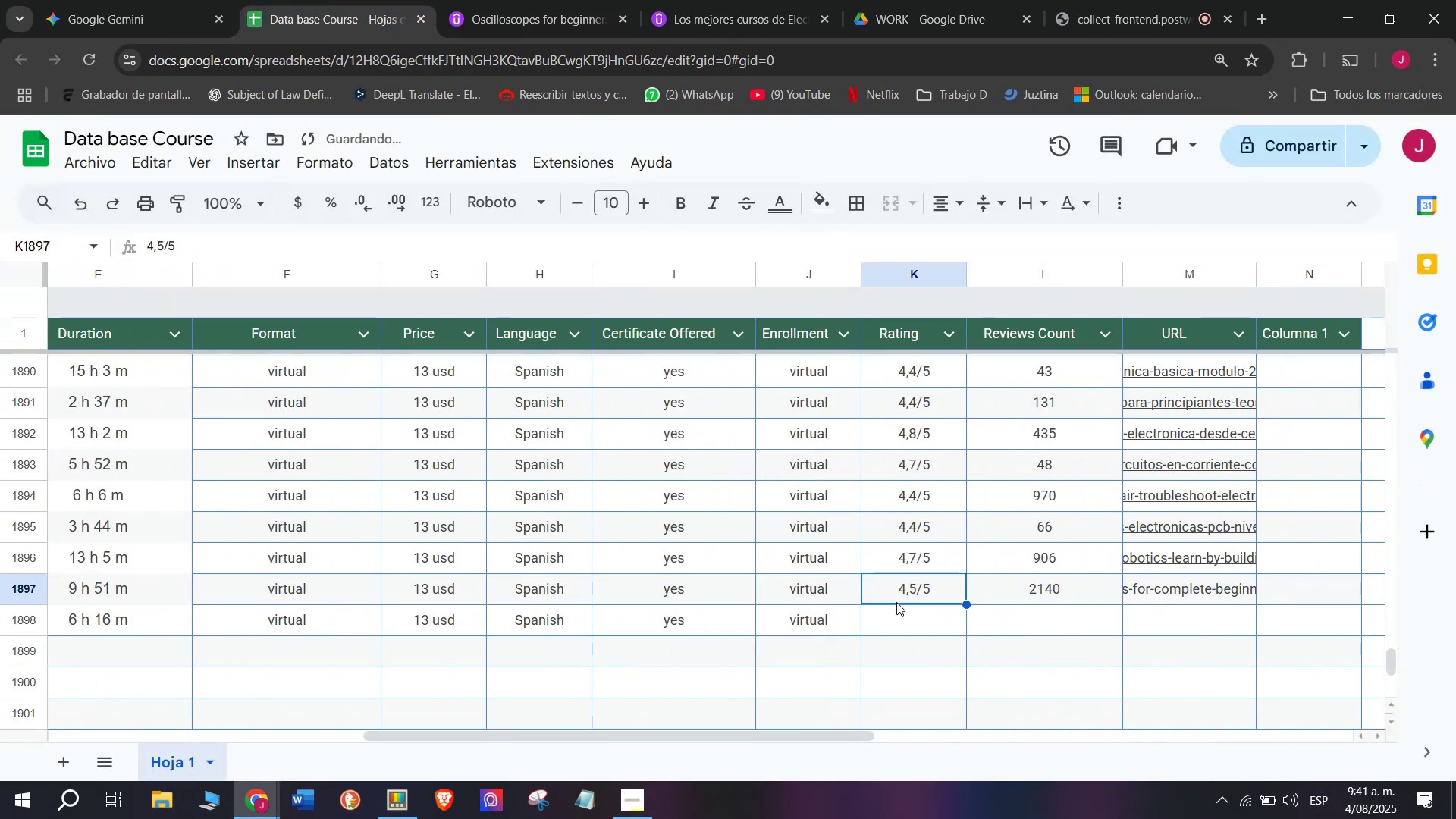 
key(Control+C)
 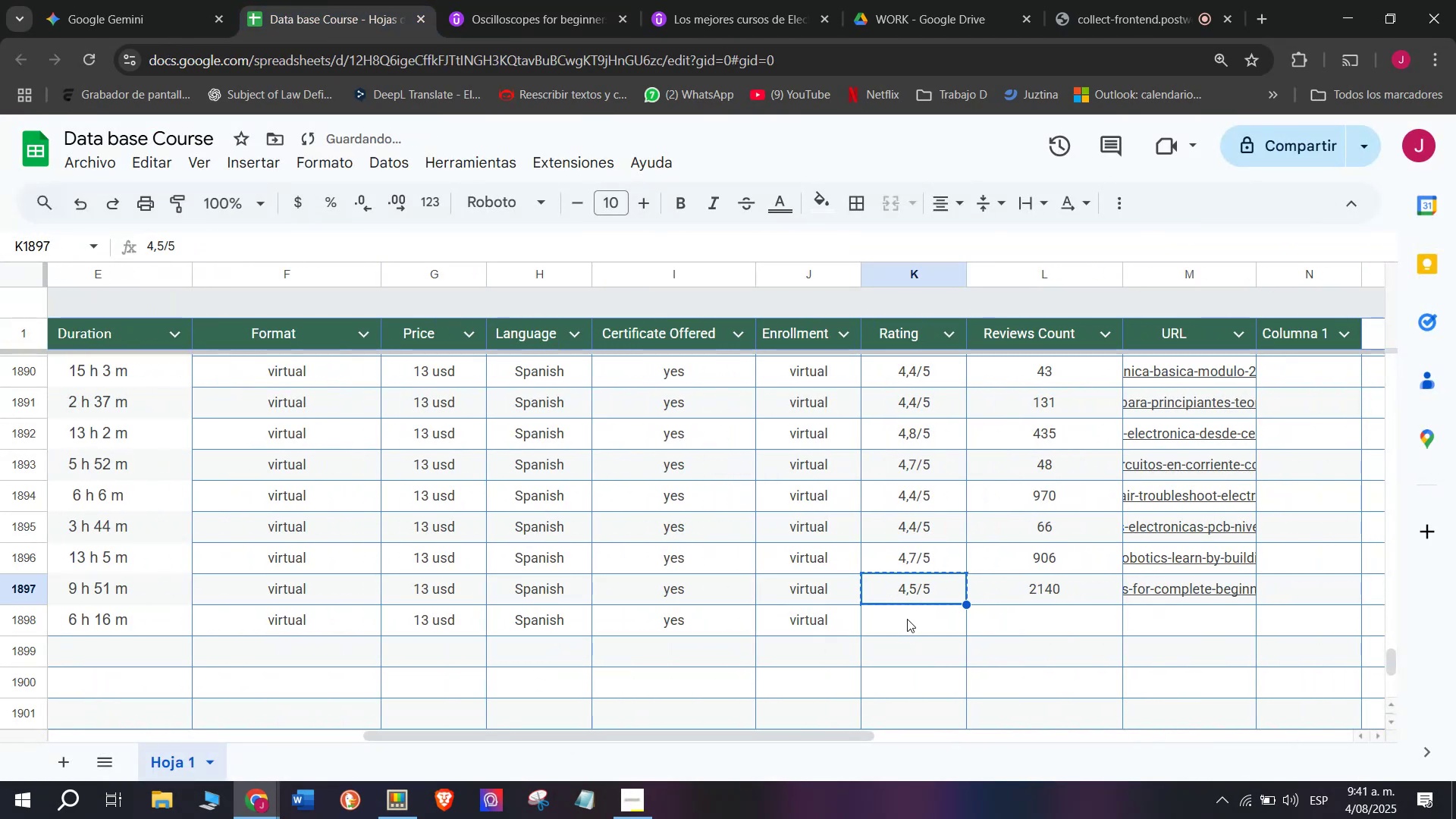 
key(Break)
 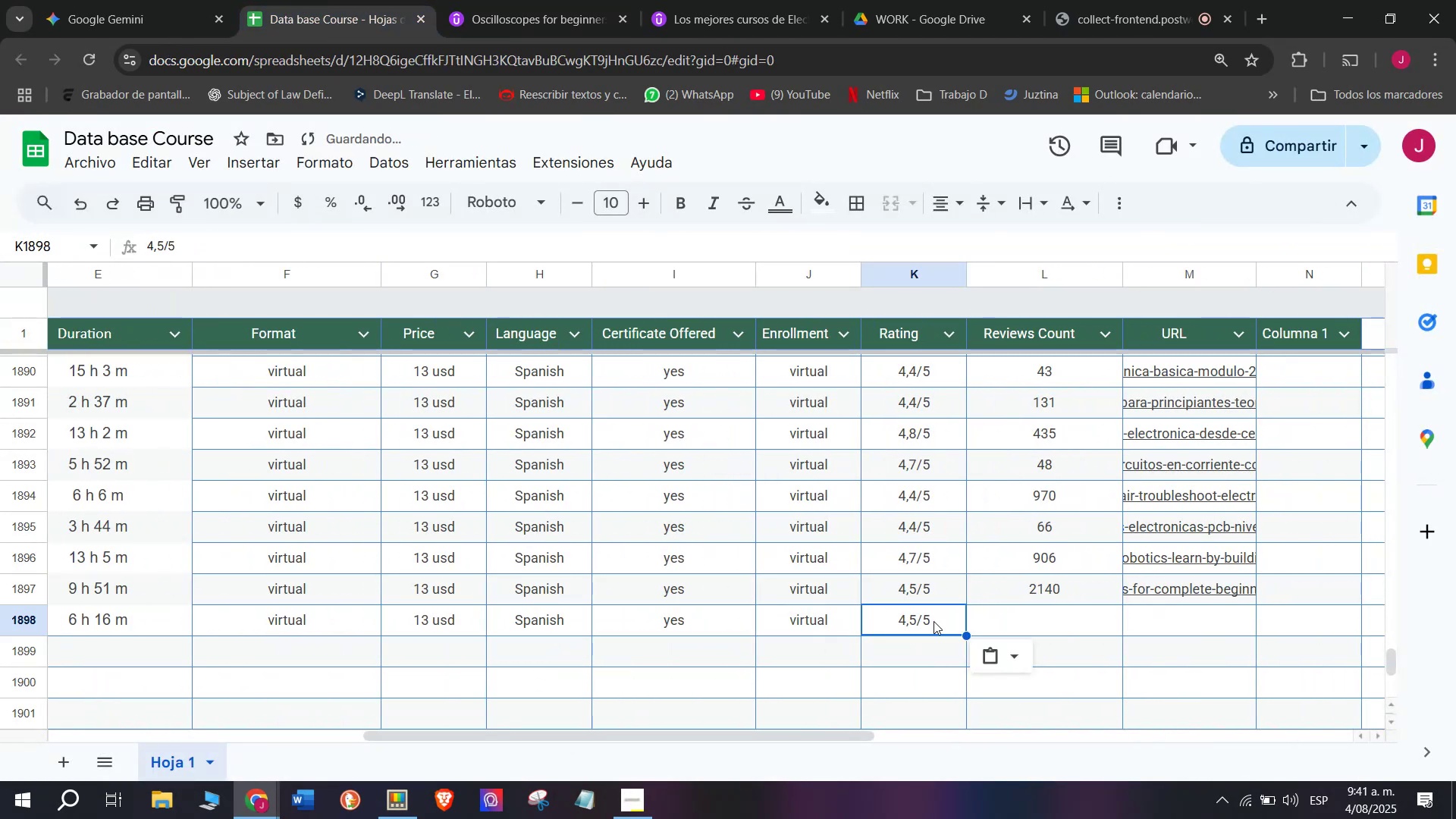 
key(Control+ControlLeft)
 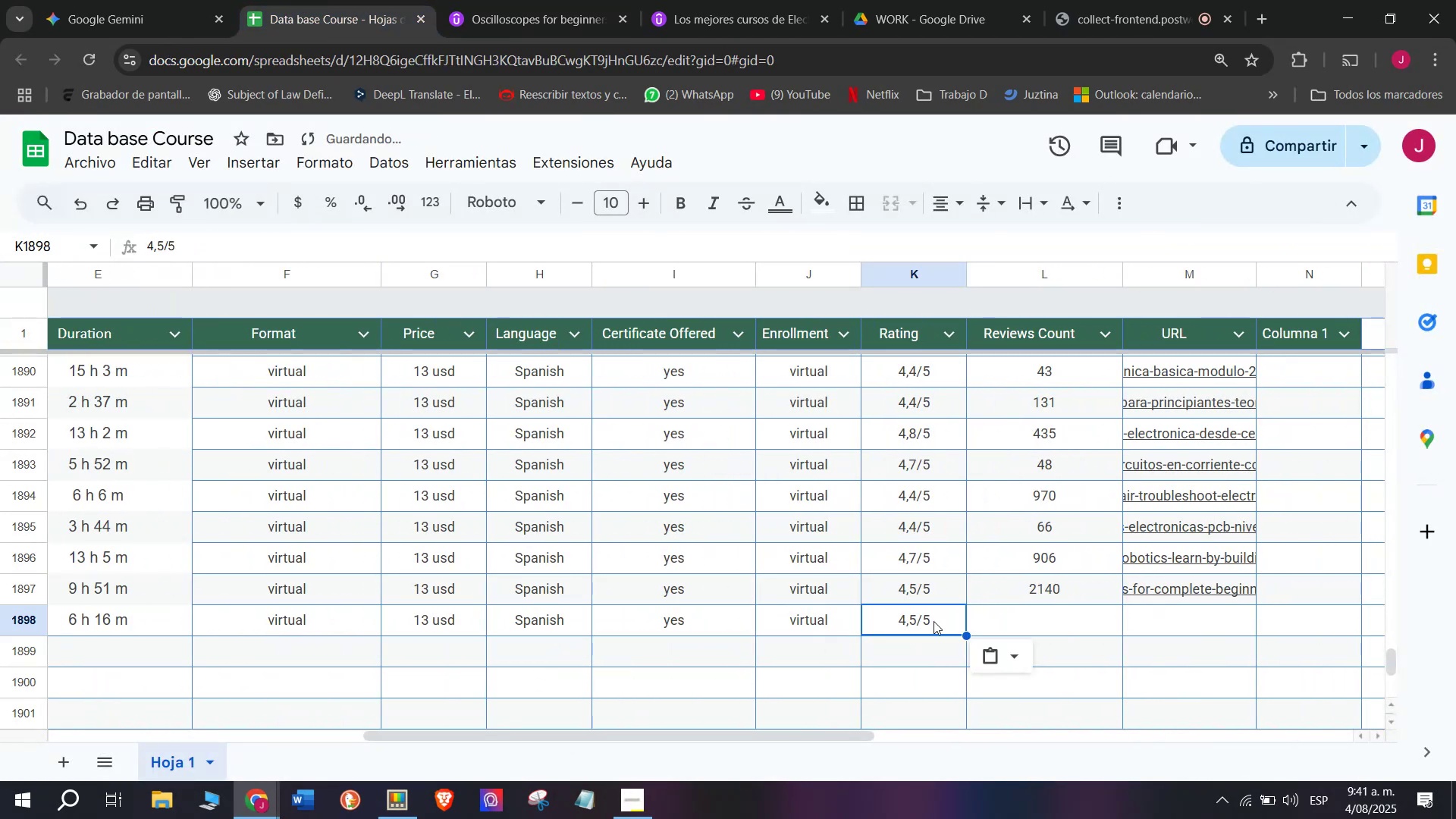 
triple_click([907, 619])
 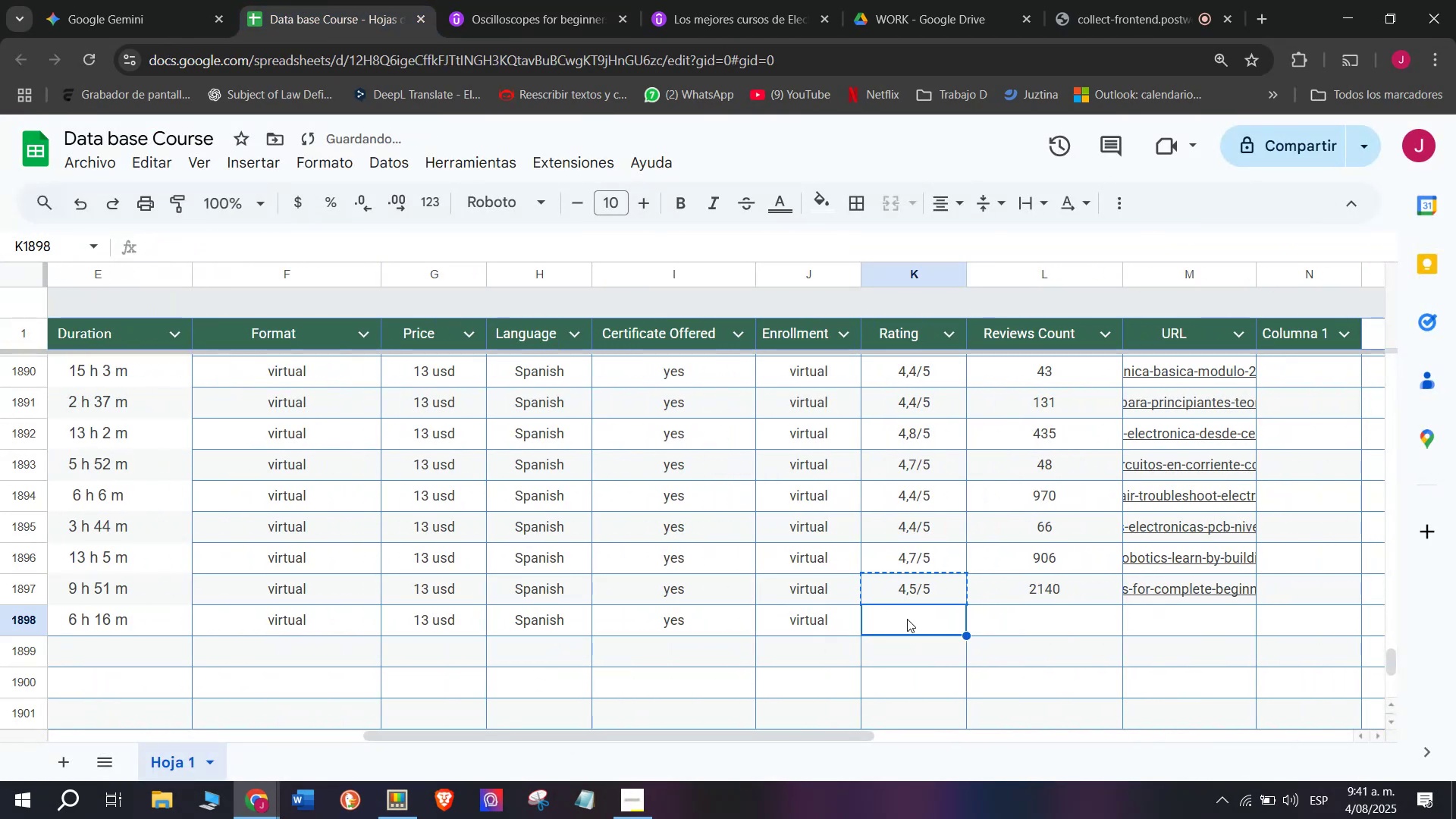 
key(Z)
 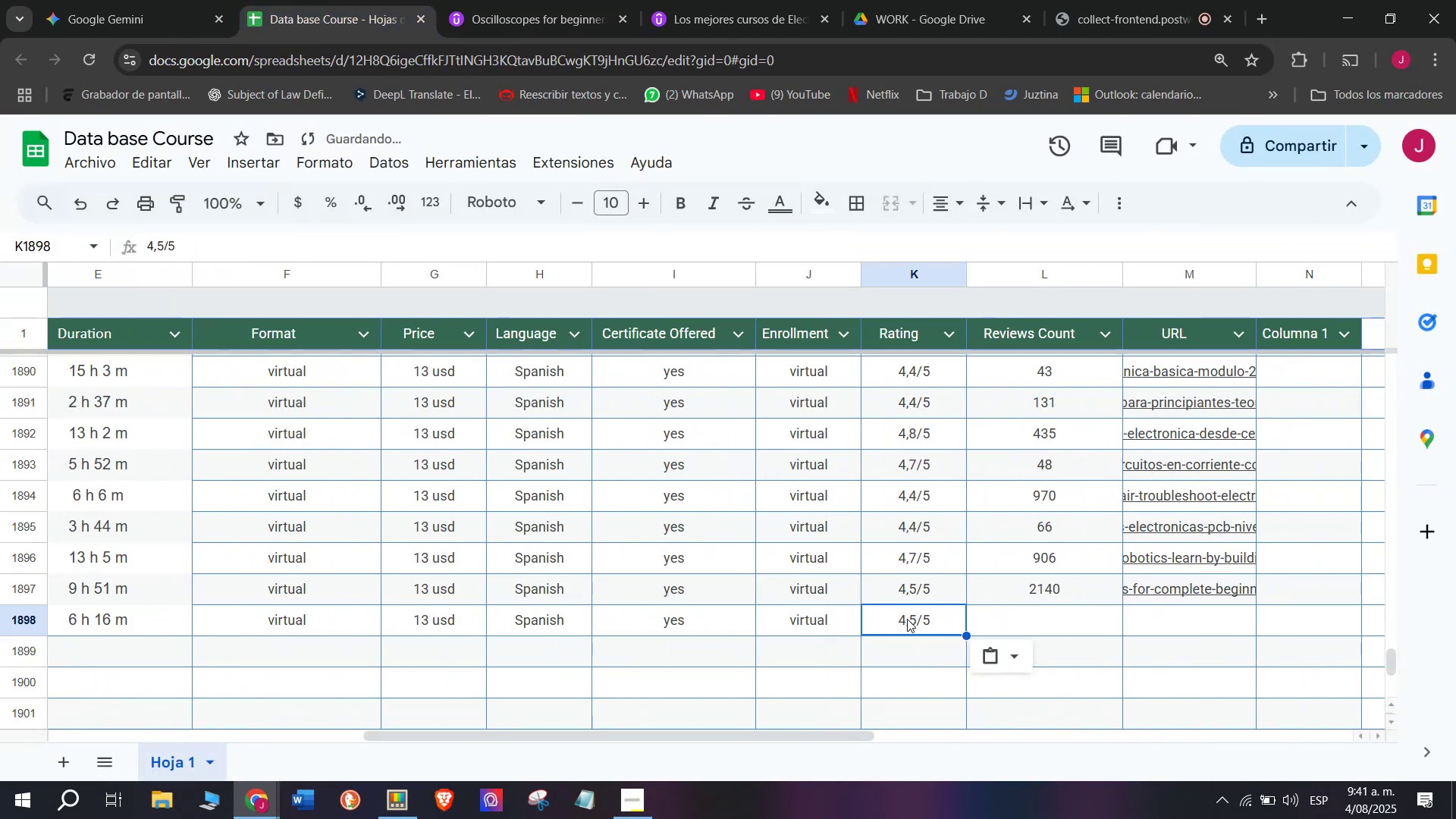 
key(Control+ControlLeft)
 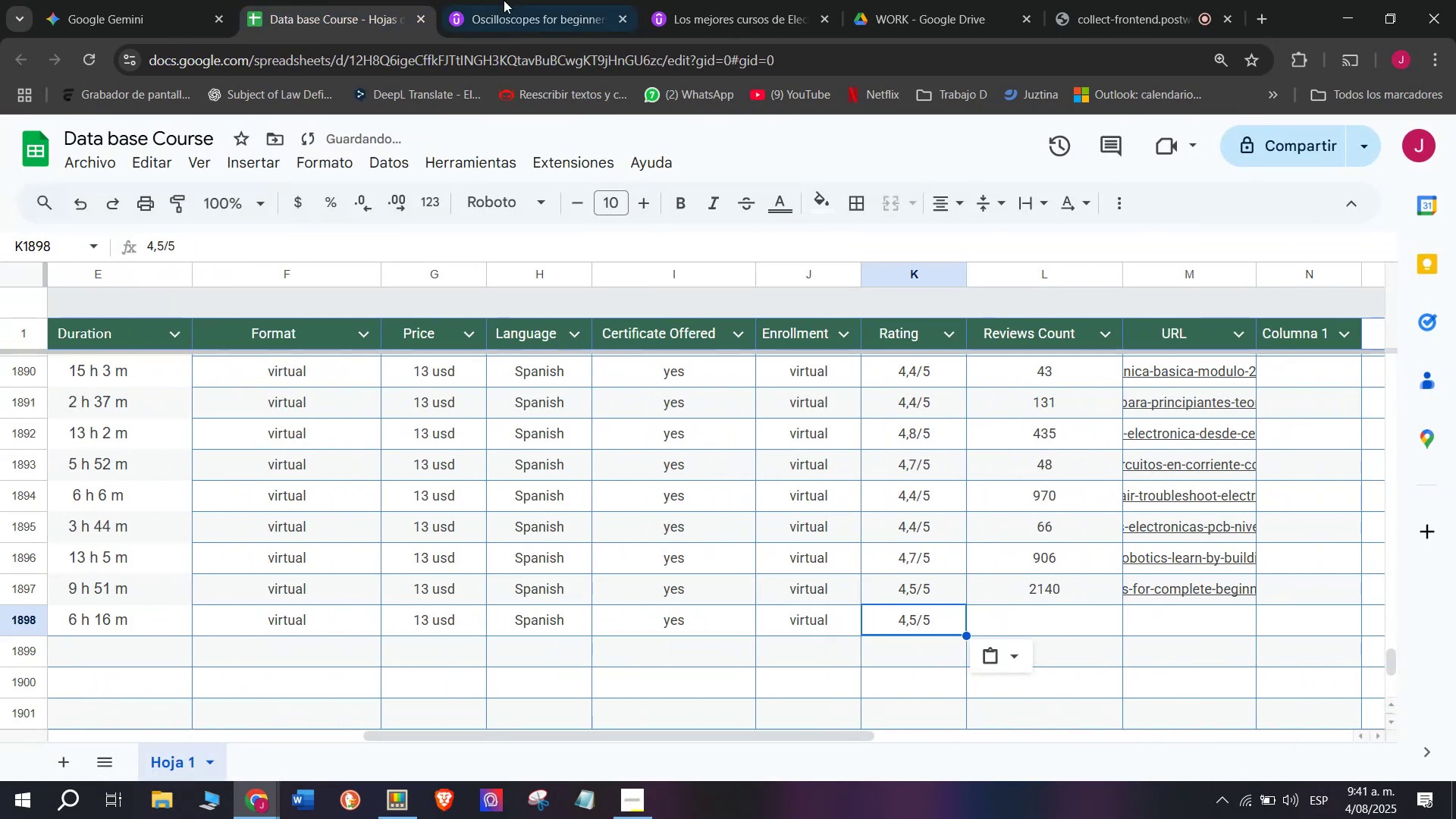 
key(Control+V)
 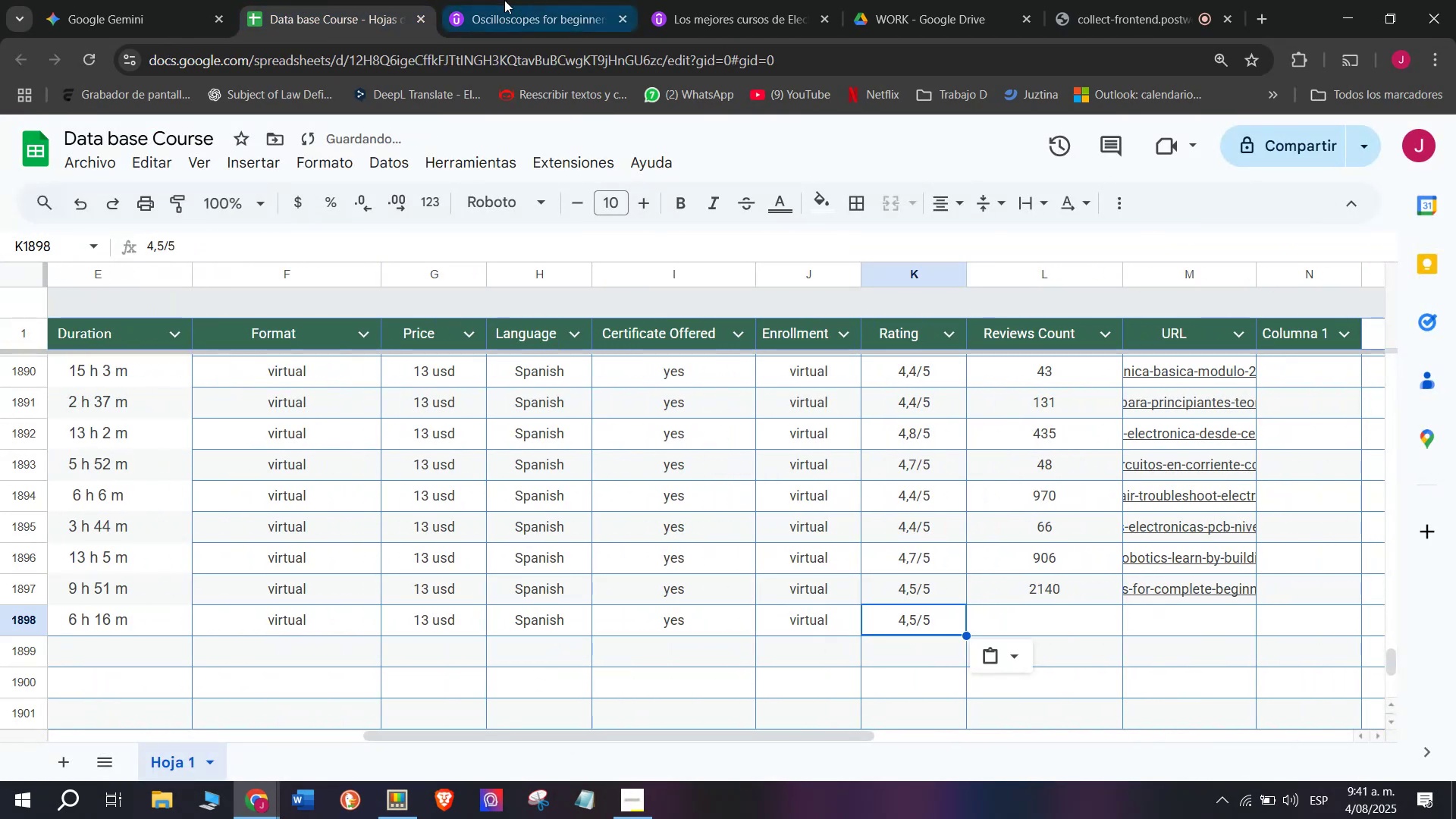 
left_click([504, 0])
 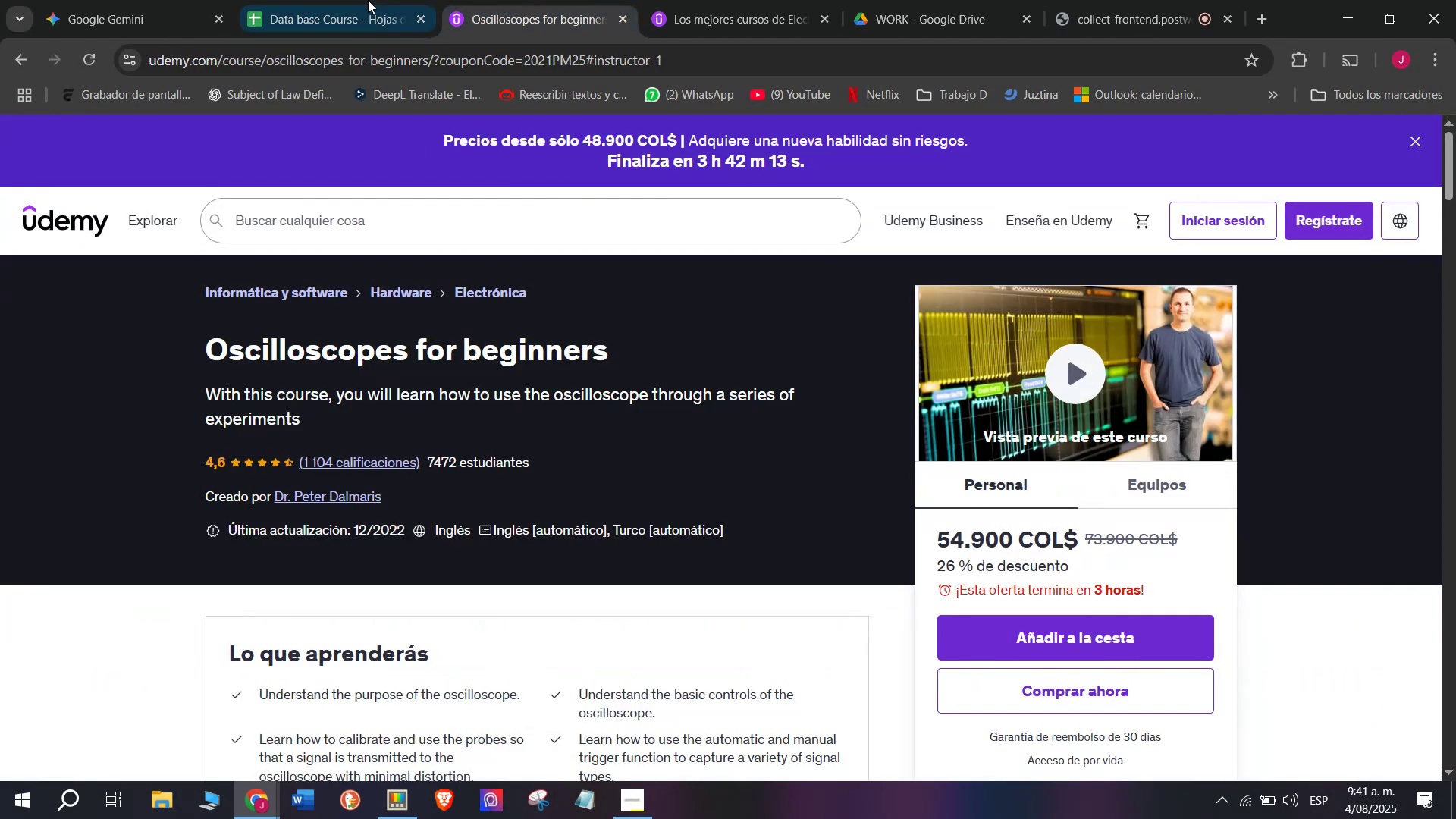 
left_click([368, 0])
 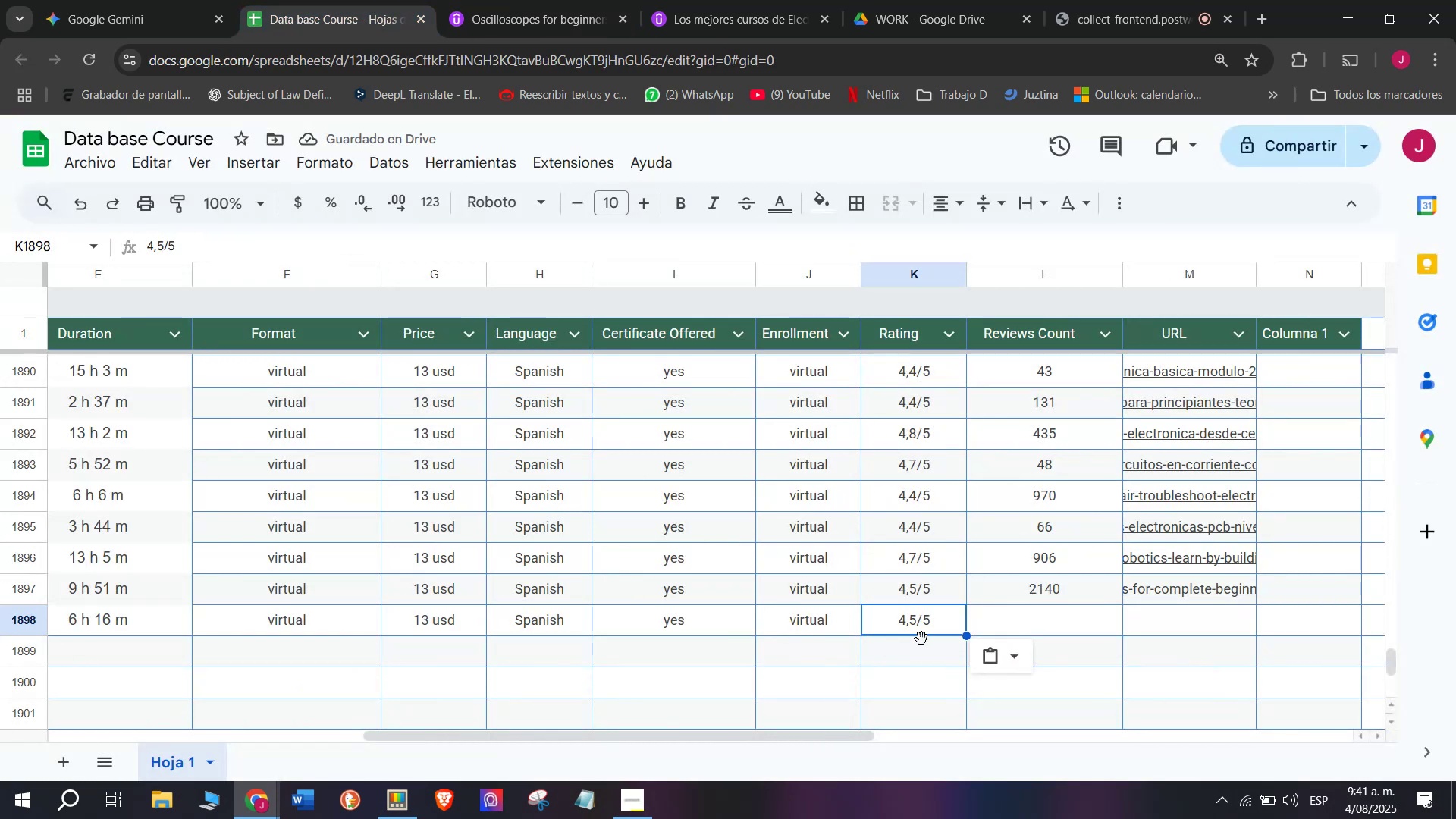 
double_click([925, 625])
 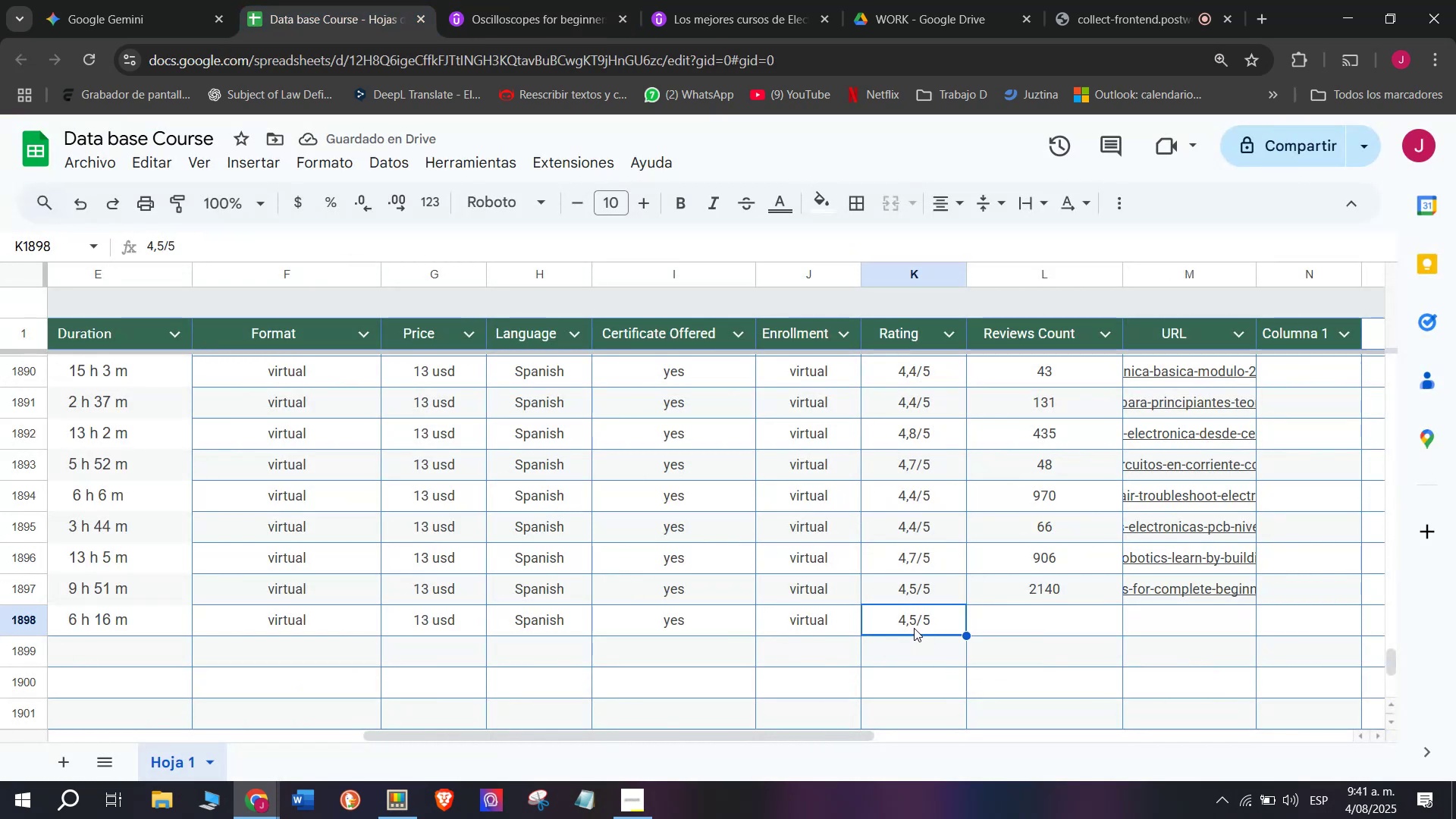 
double_click([914, 627])
 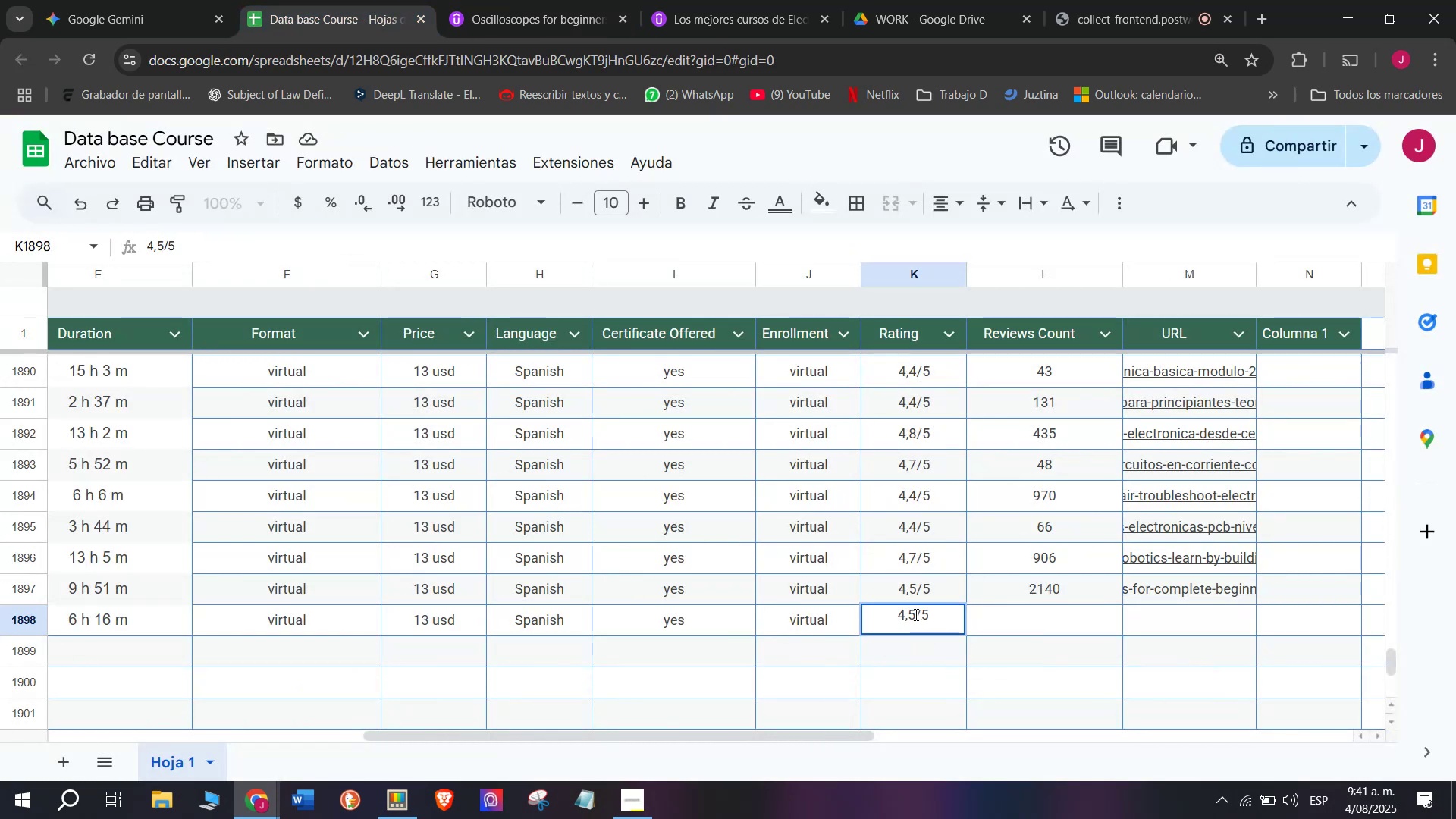 
key(Q)
 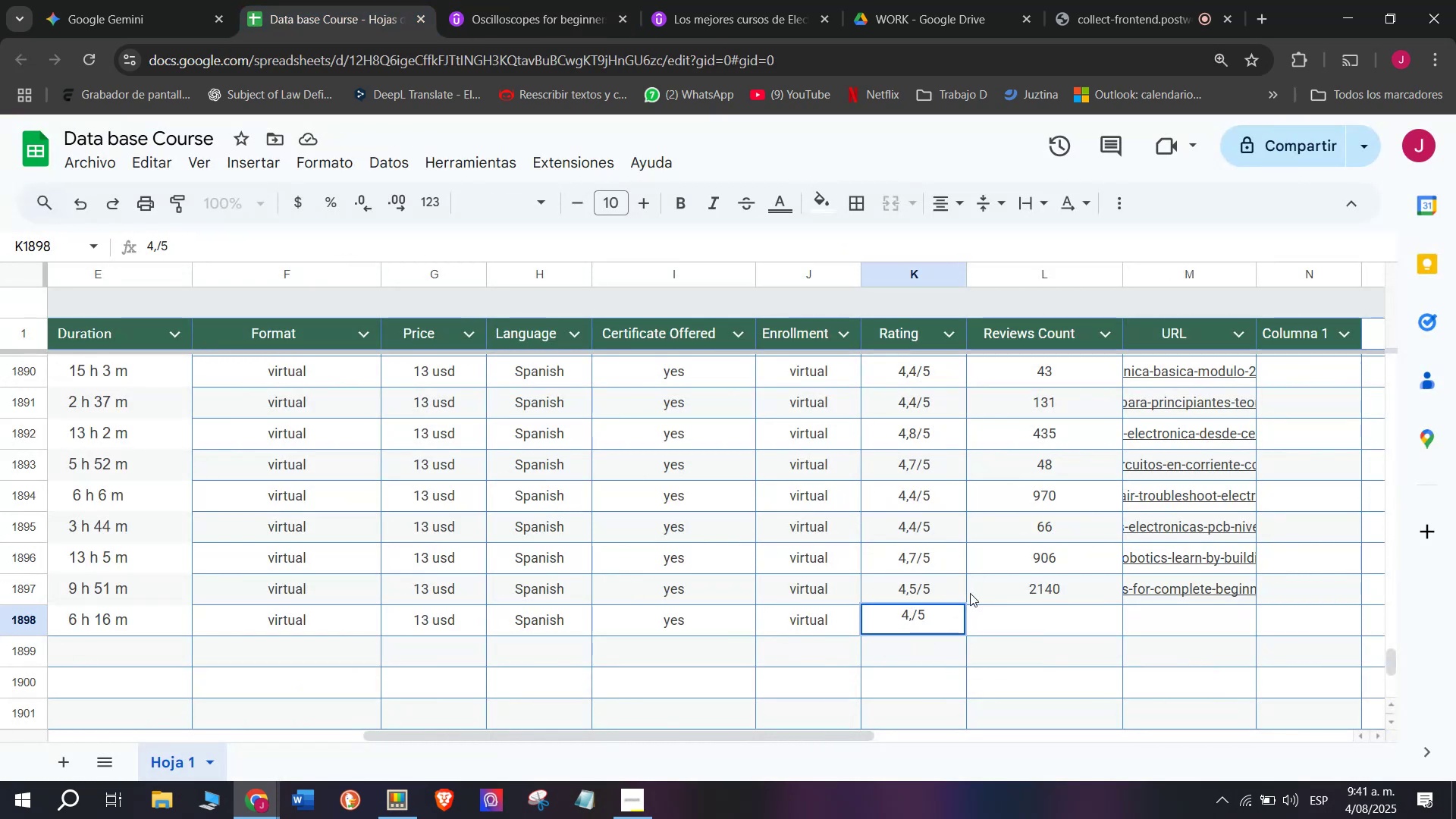 
key(Backspace)
 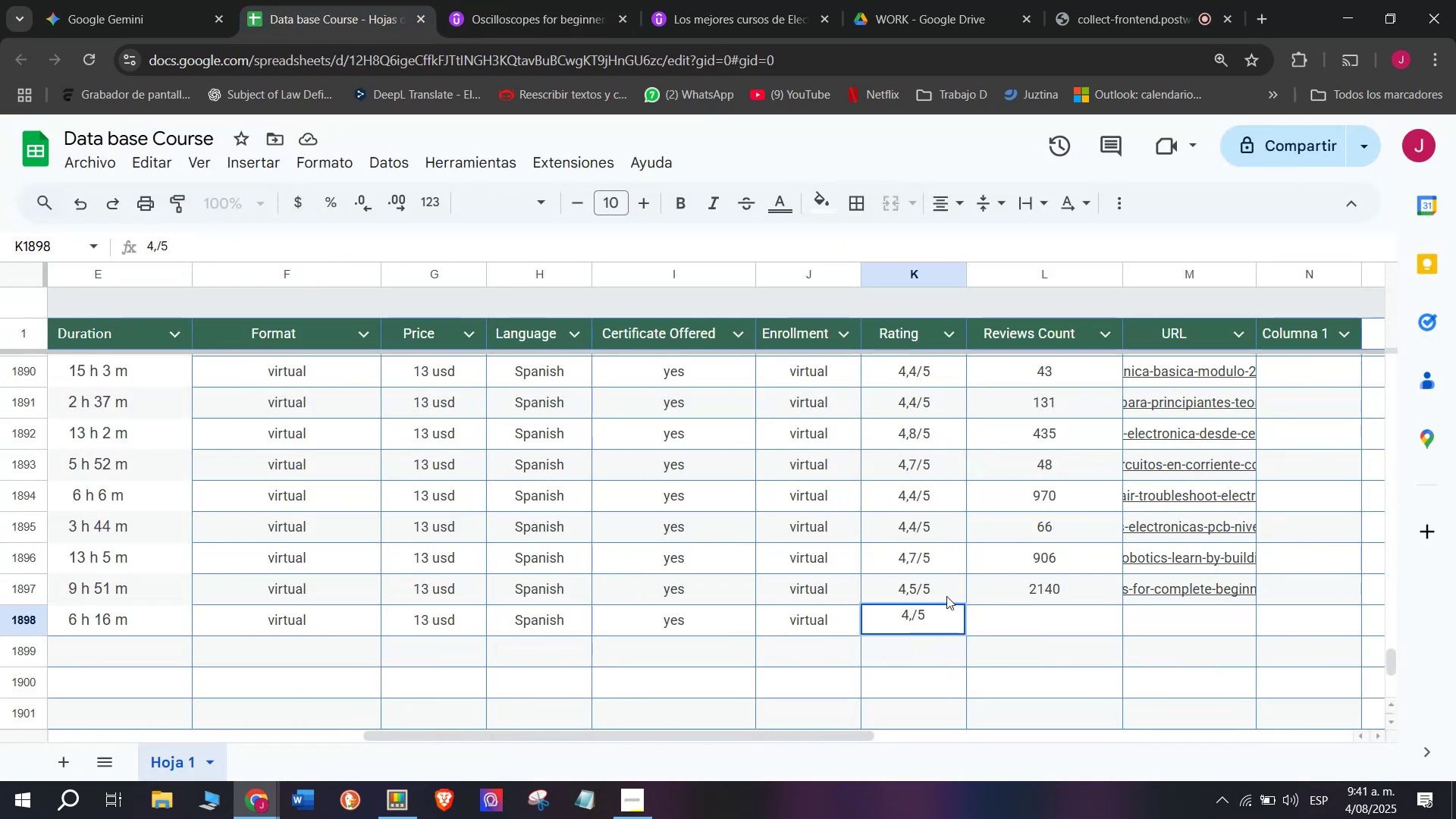 
key(6)
 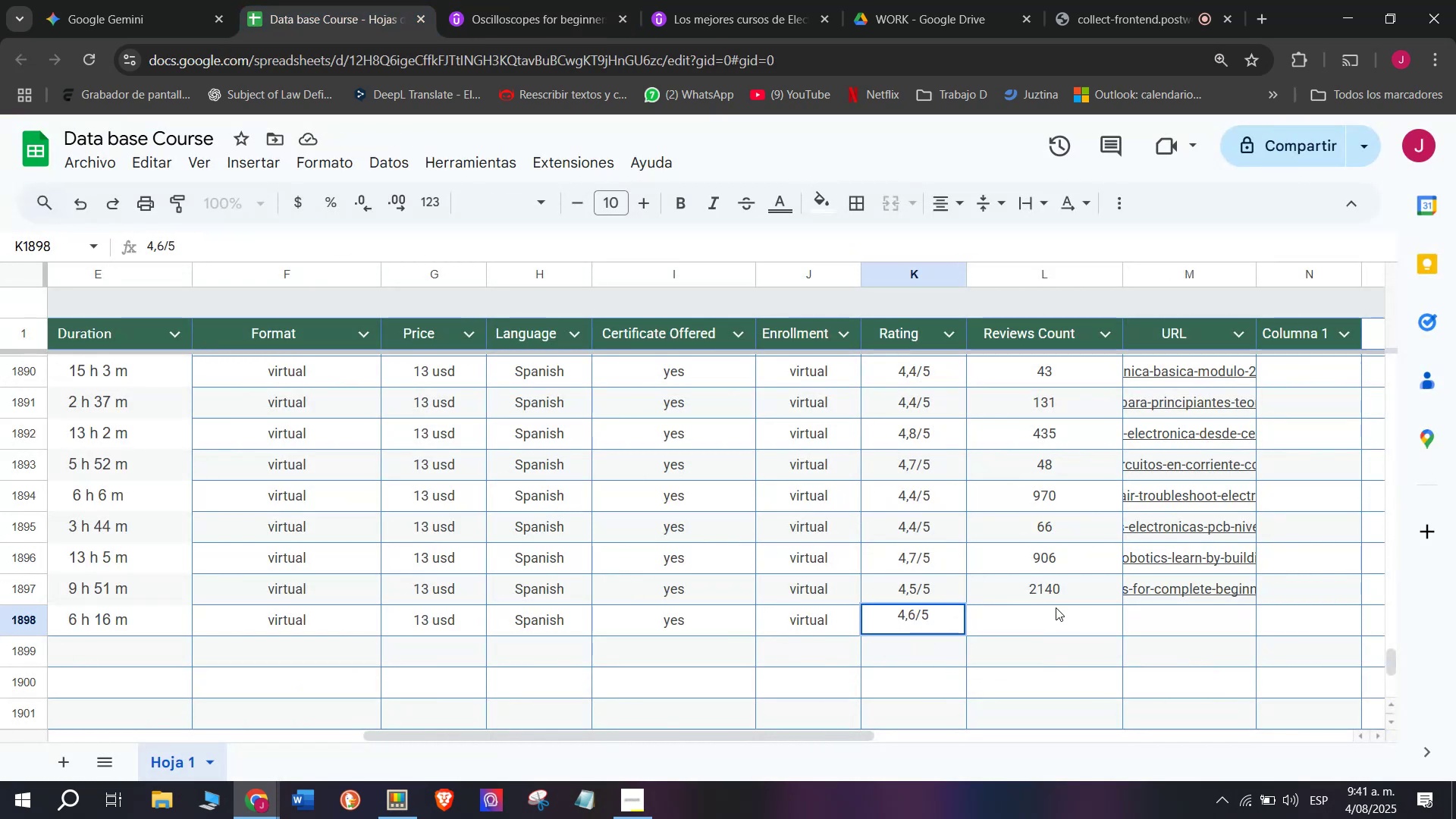 
left_click([1061, 624])
 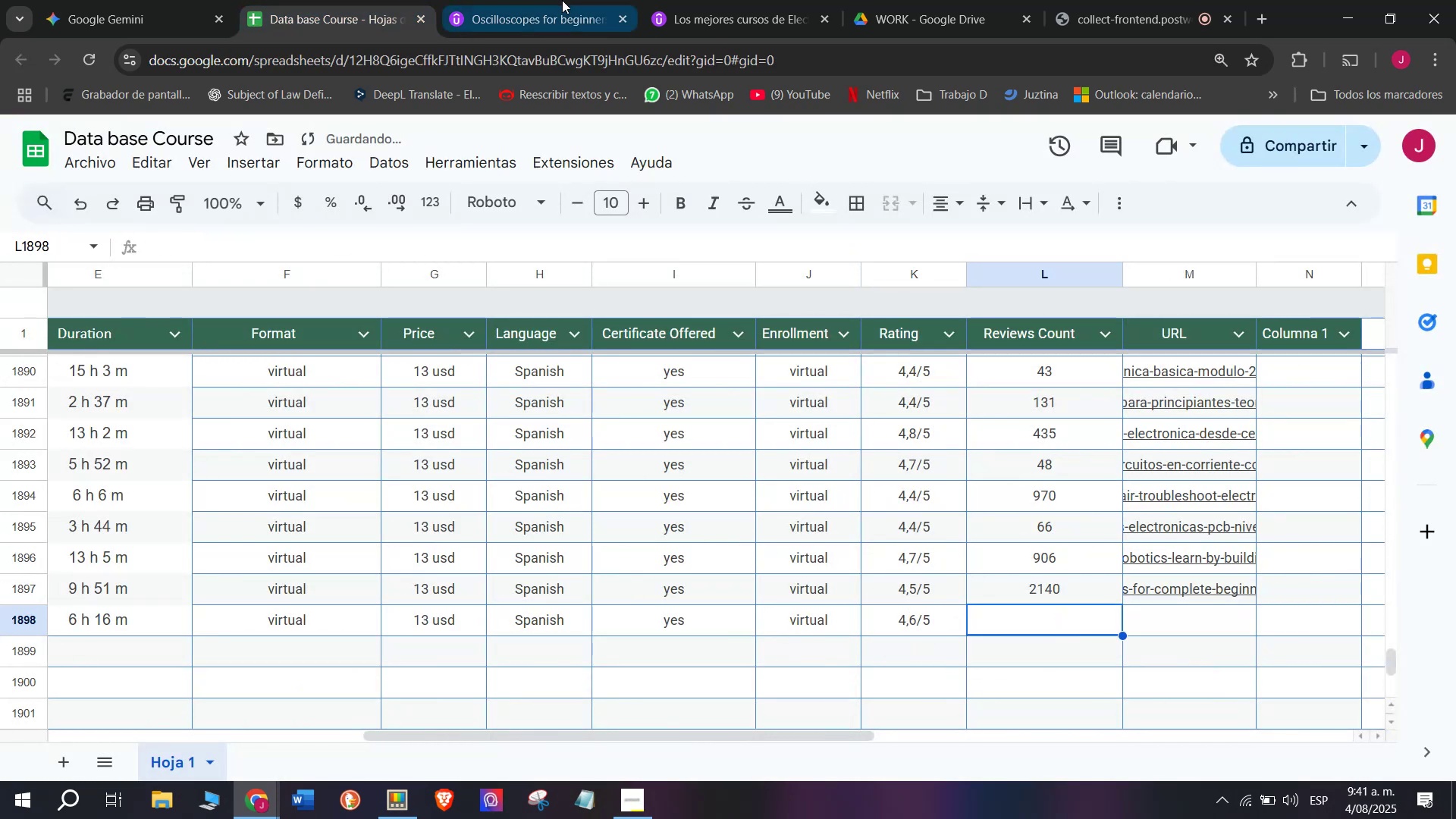 
left_click([504, 0])
 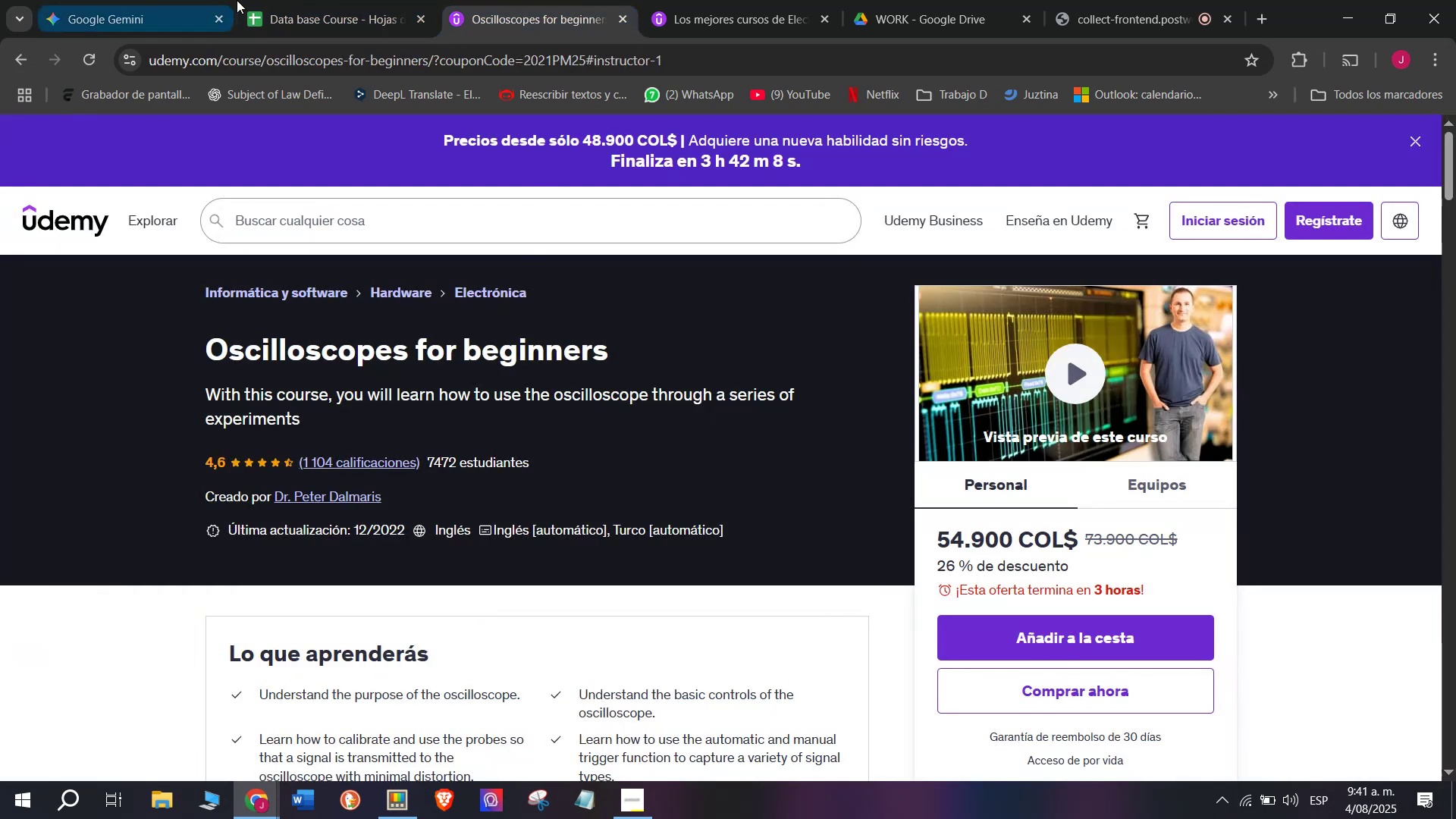 
left_click([309, 0])
 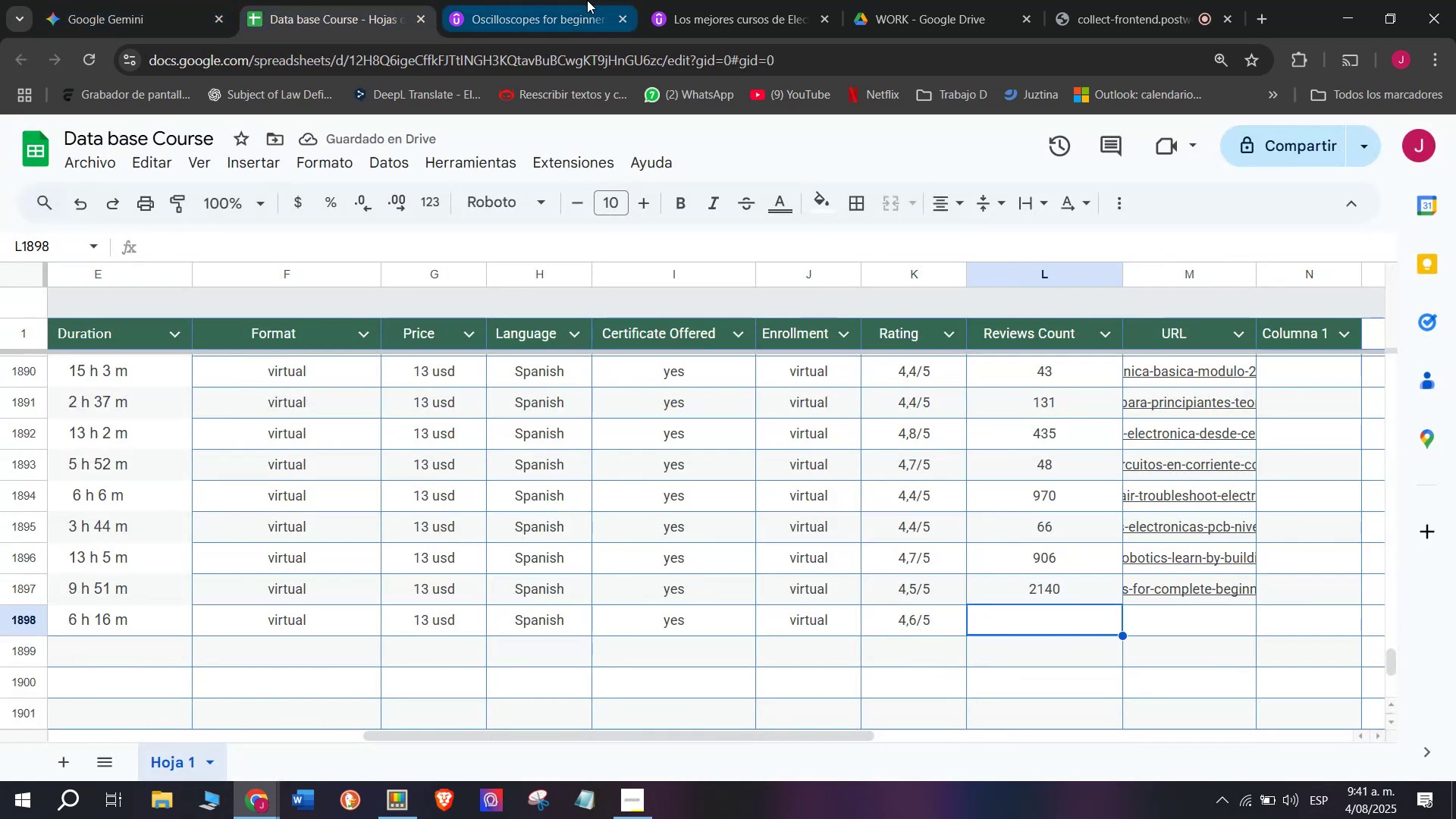 
left_click([554, 0])
 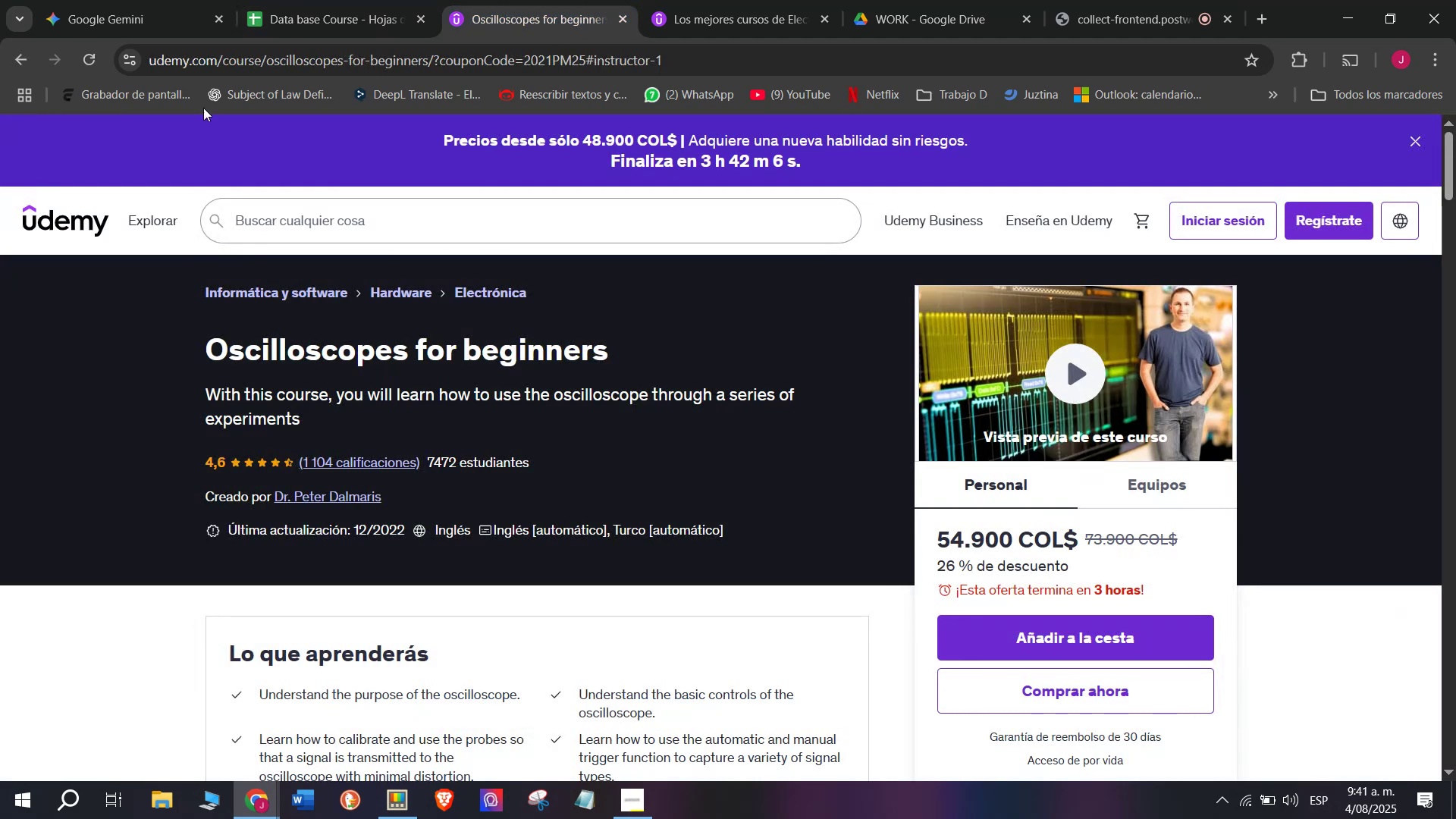 
left_click([291, 0])
 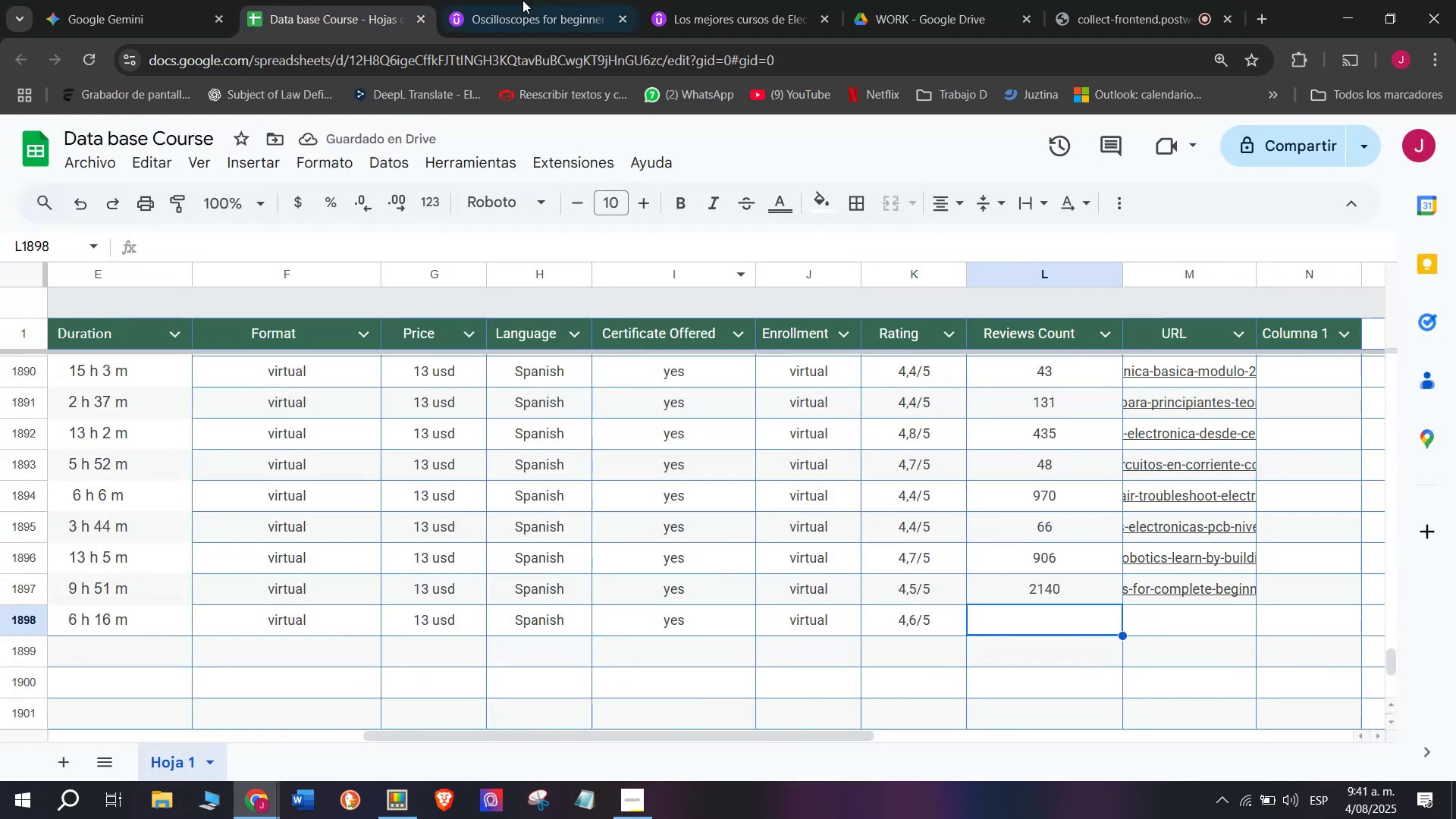 
left_click([582, 0])
 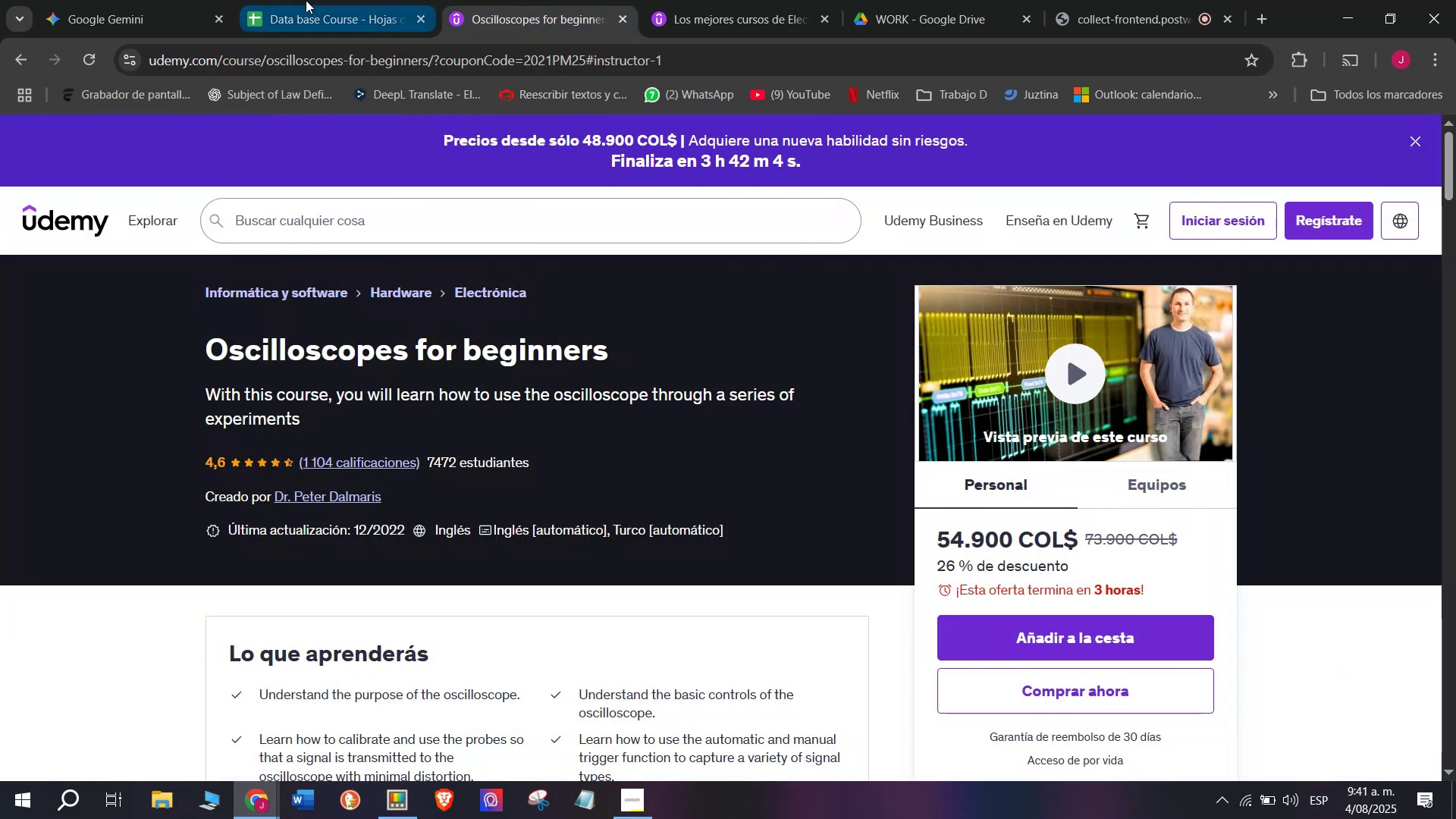 
left_click([306, 0])
 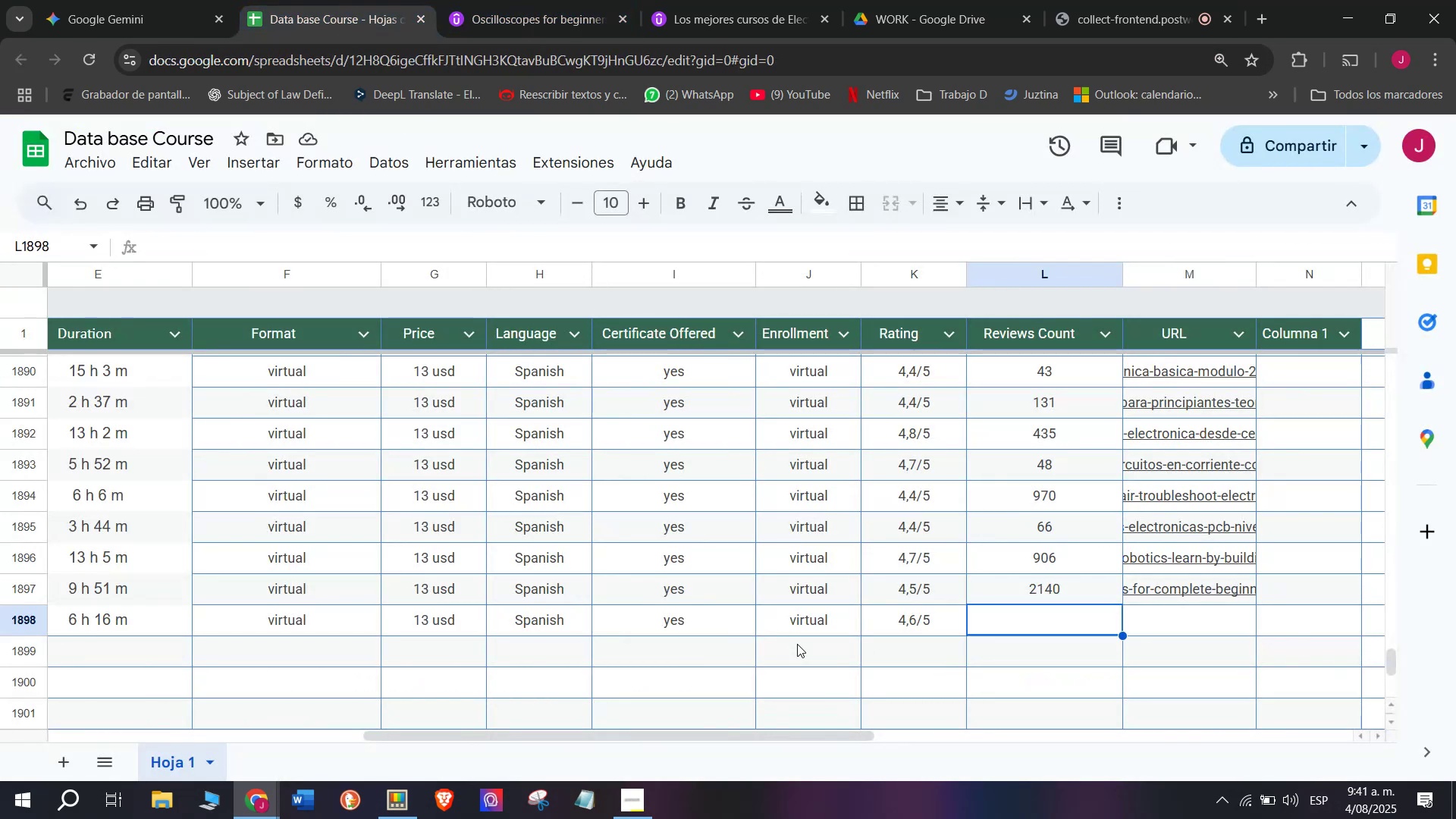 
type(11)
 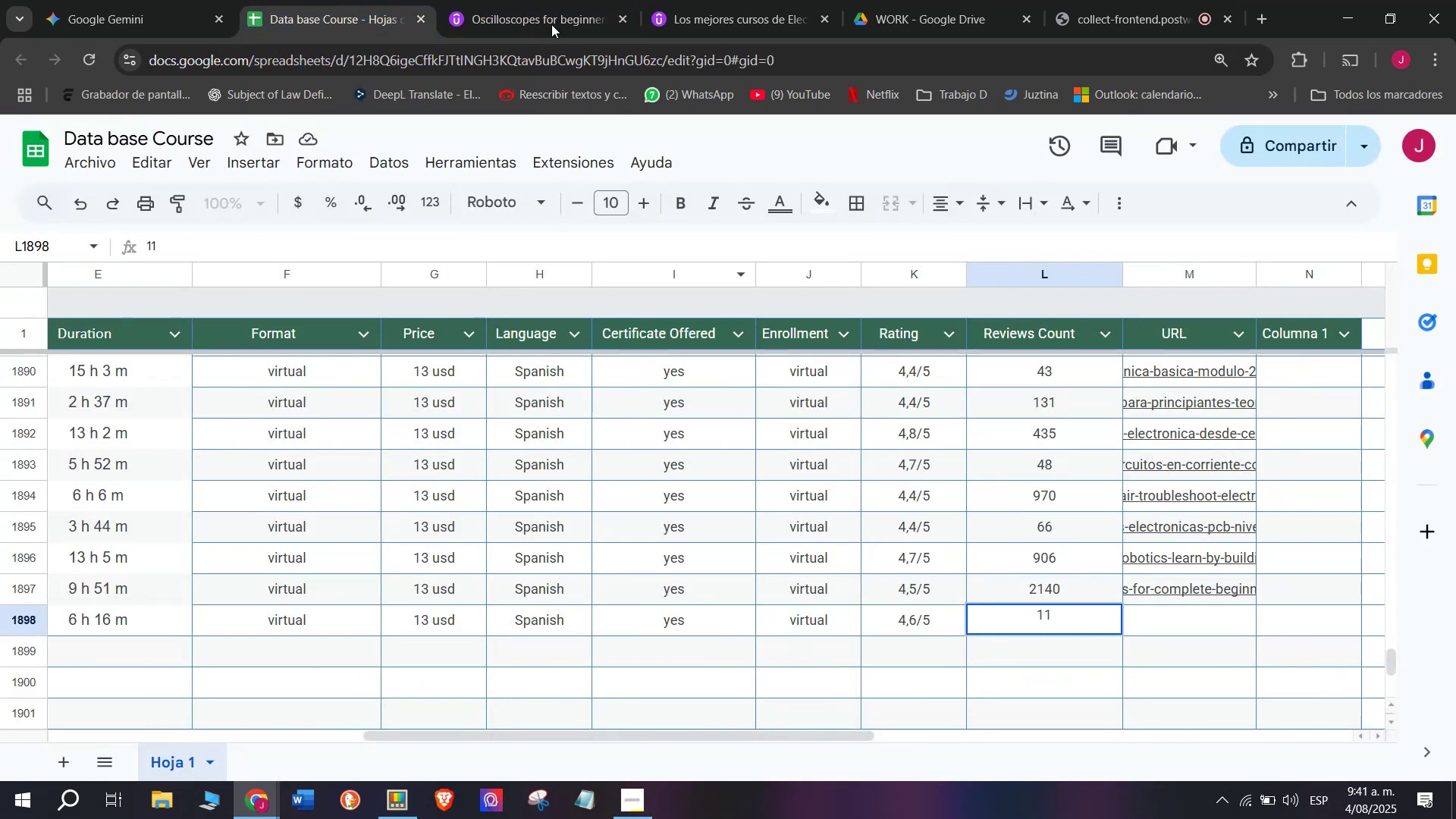 
left_click([565, 0])
 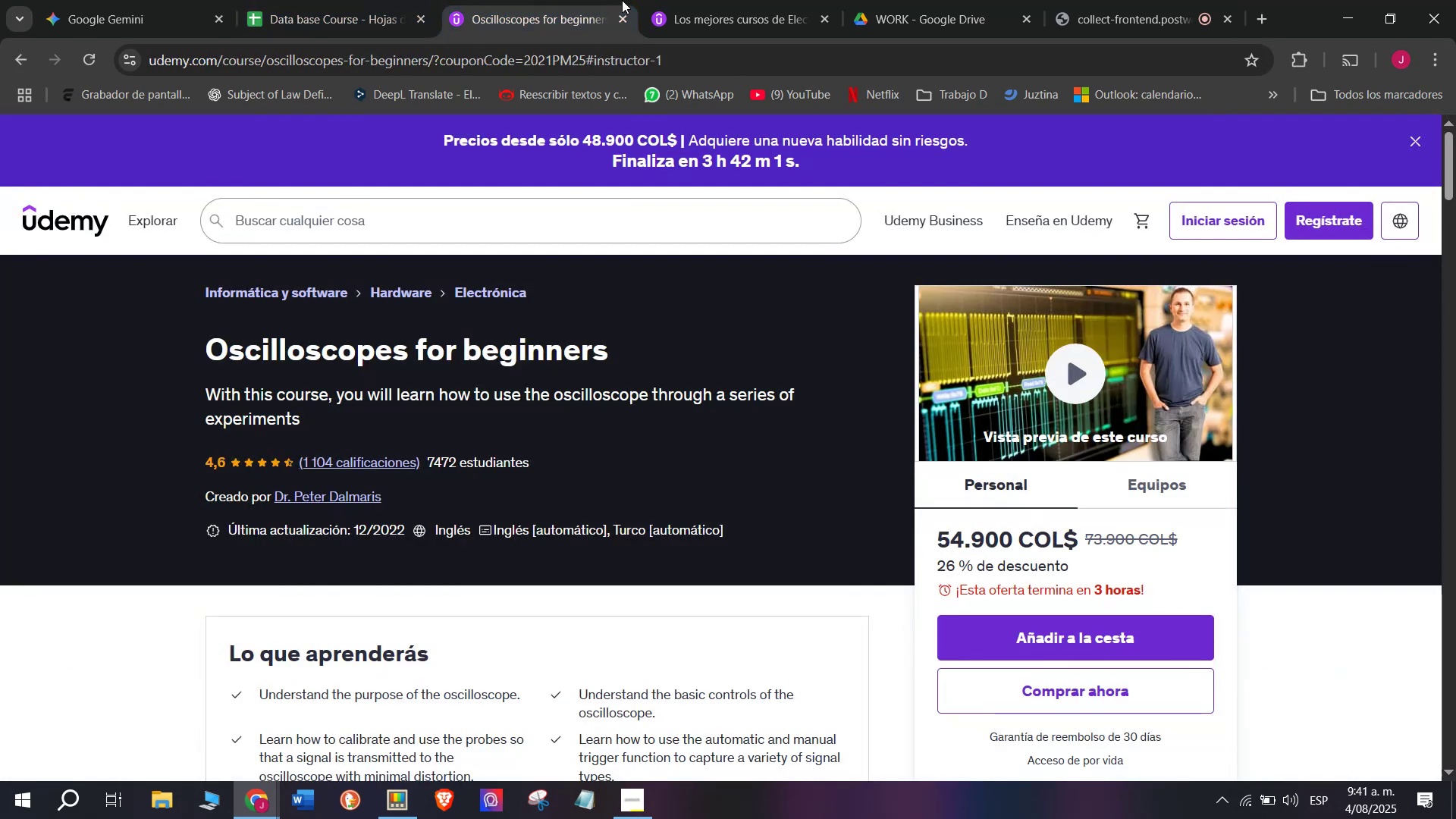 
left_click([960, 0])
 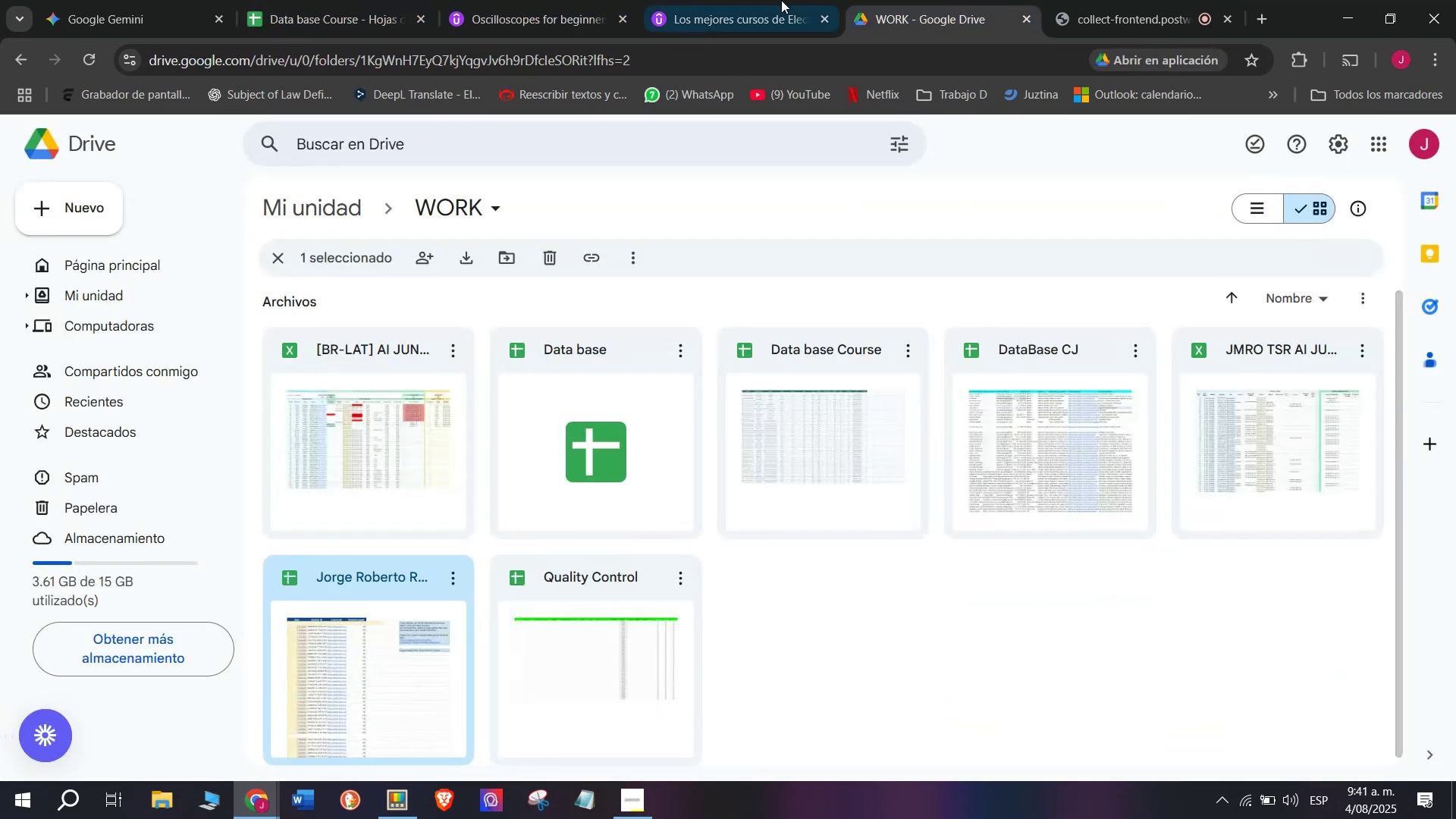 
left_click([758, 0])
 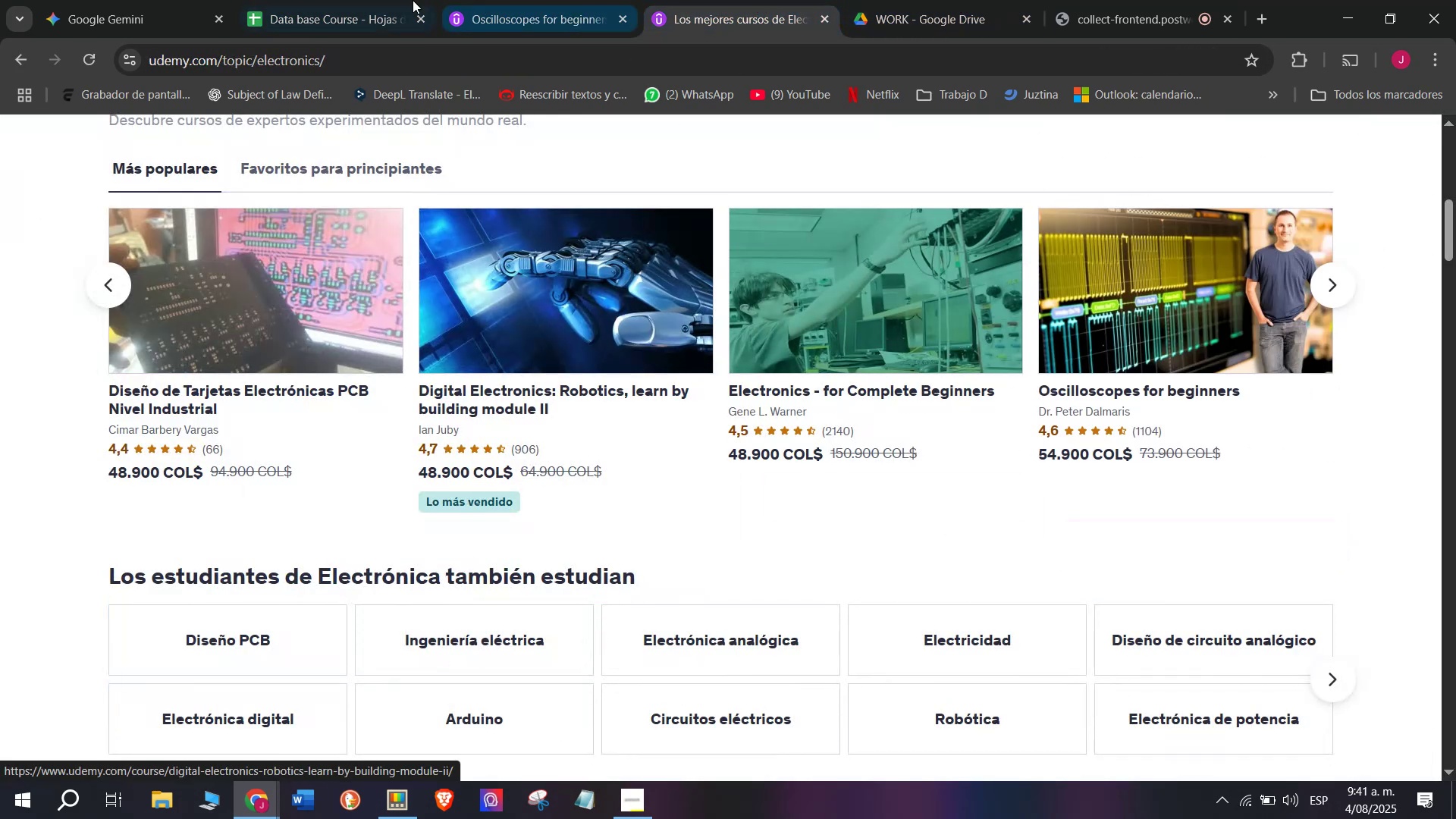 
left_click([350, 0])
 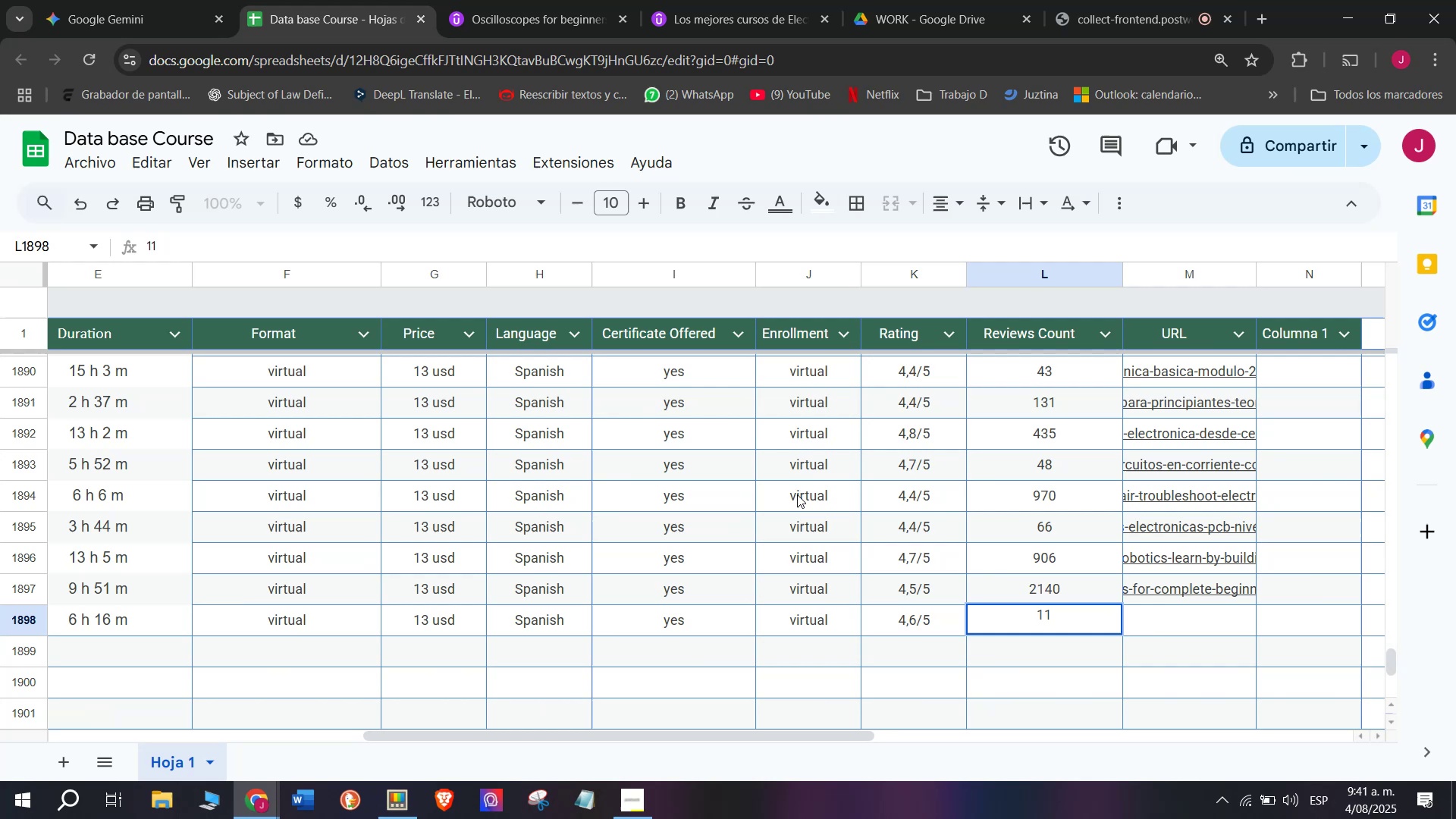 
type(9)
key(Backspace)
type(04)
 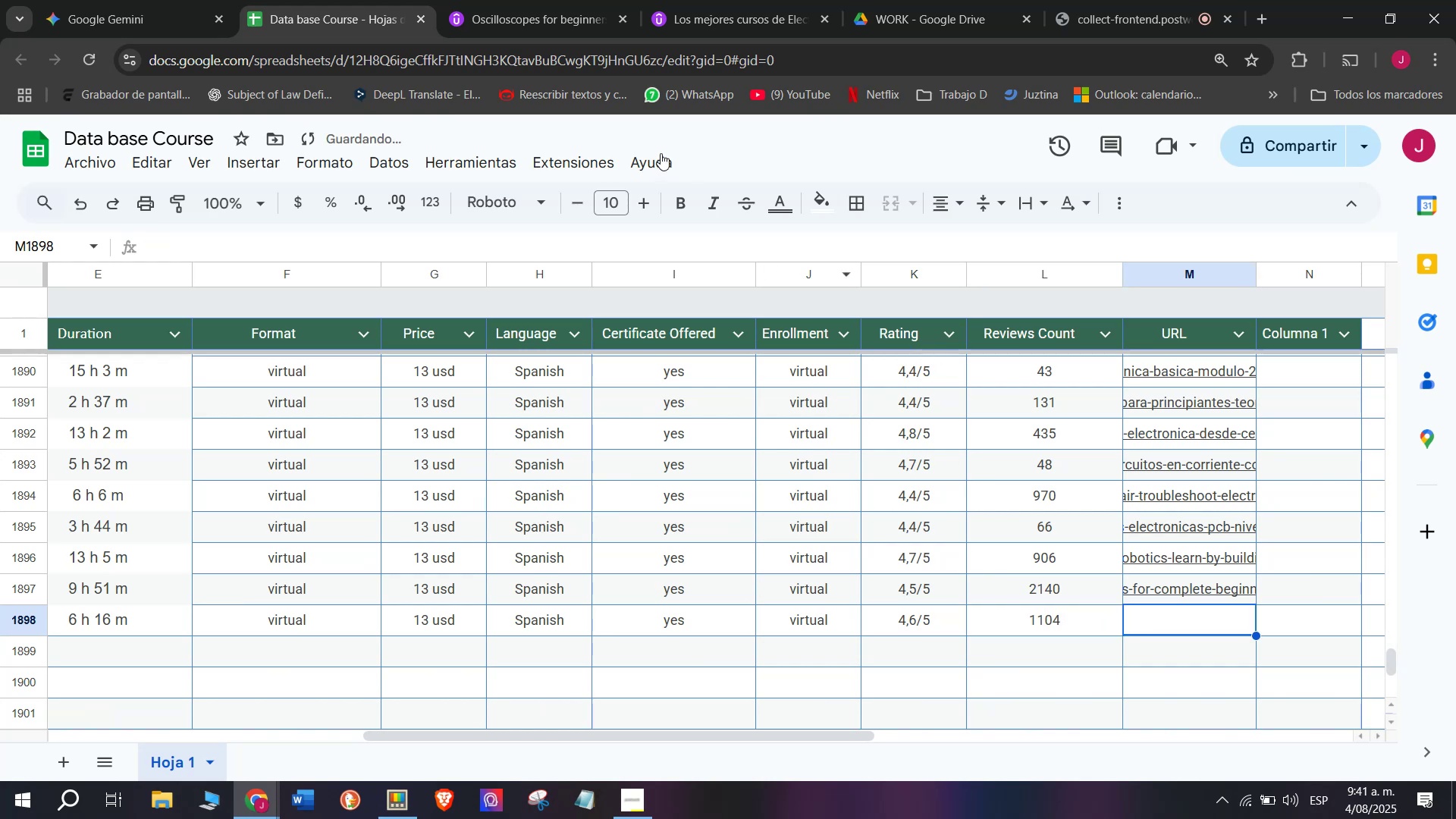 
left_click([558, 0])
 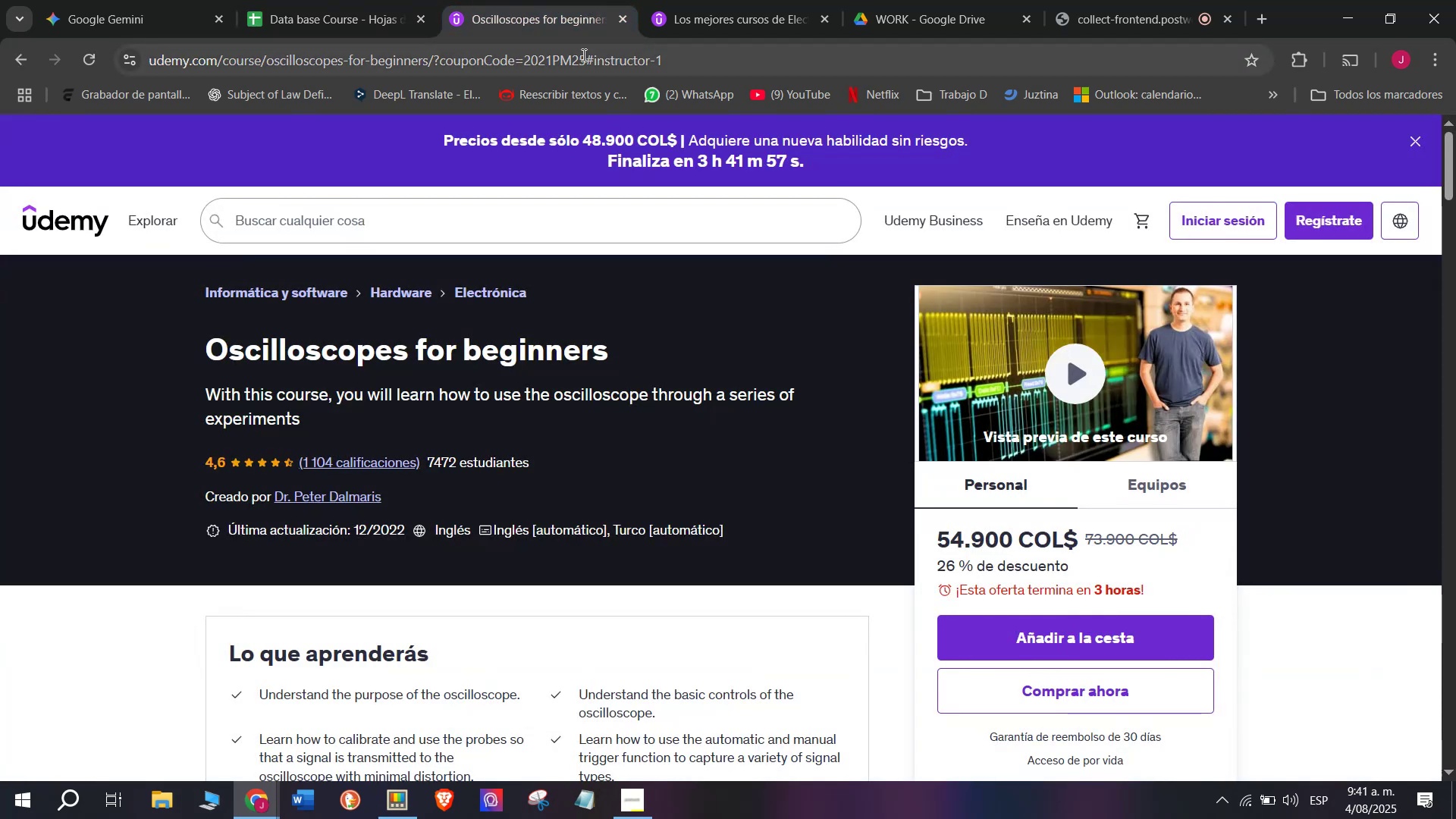 
double_click([582, 55])
 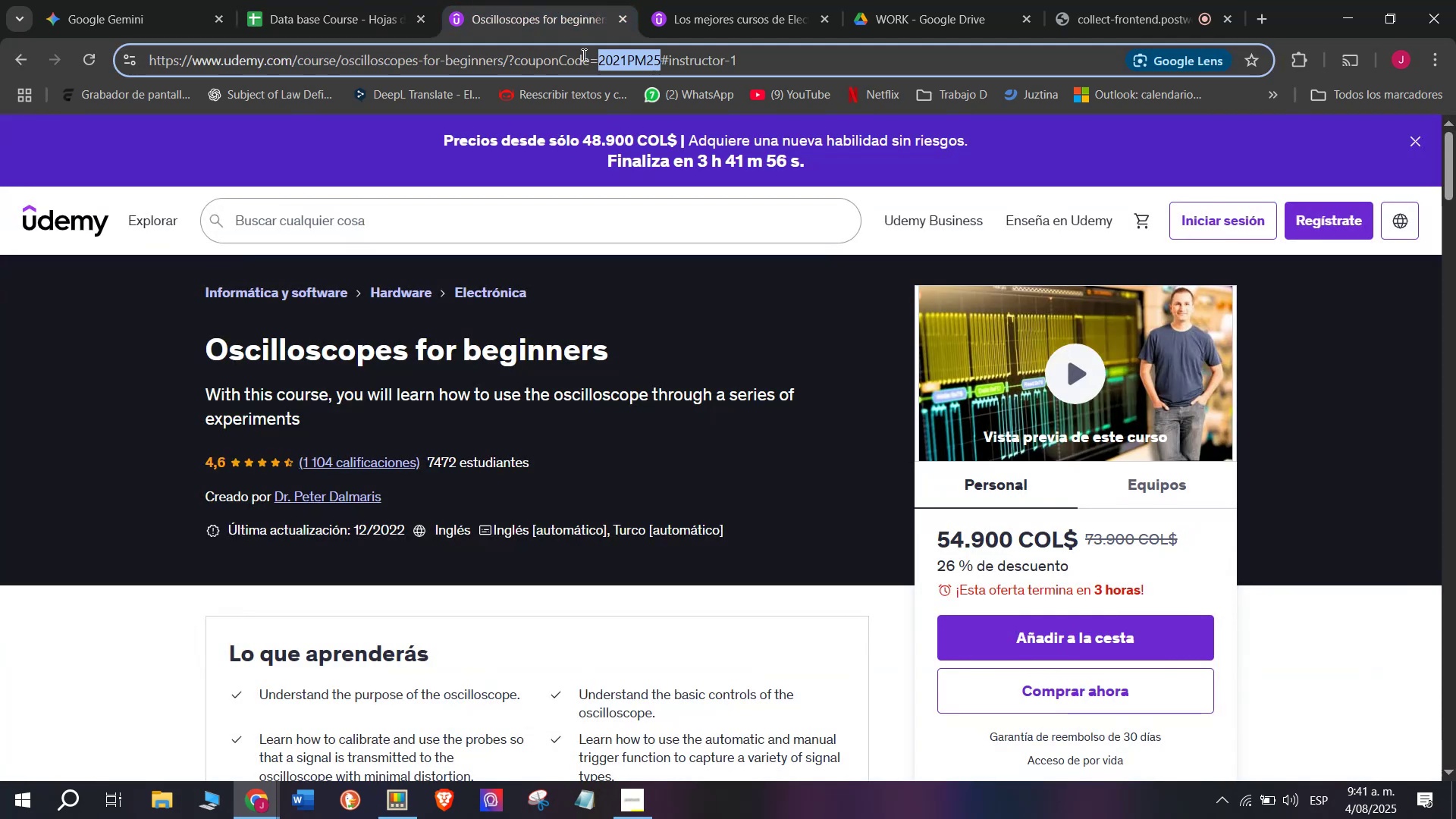 
triple_click([582, 55])
 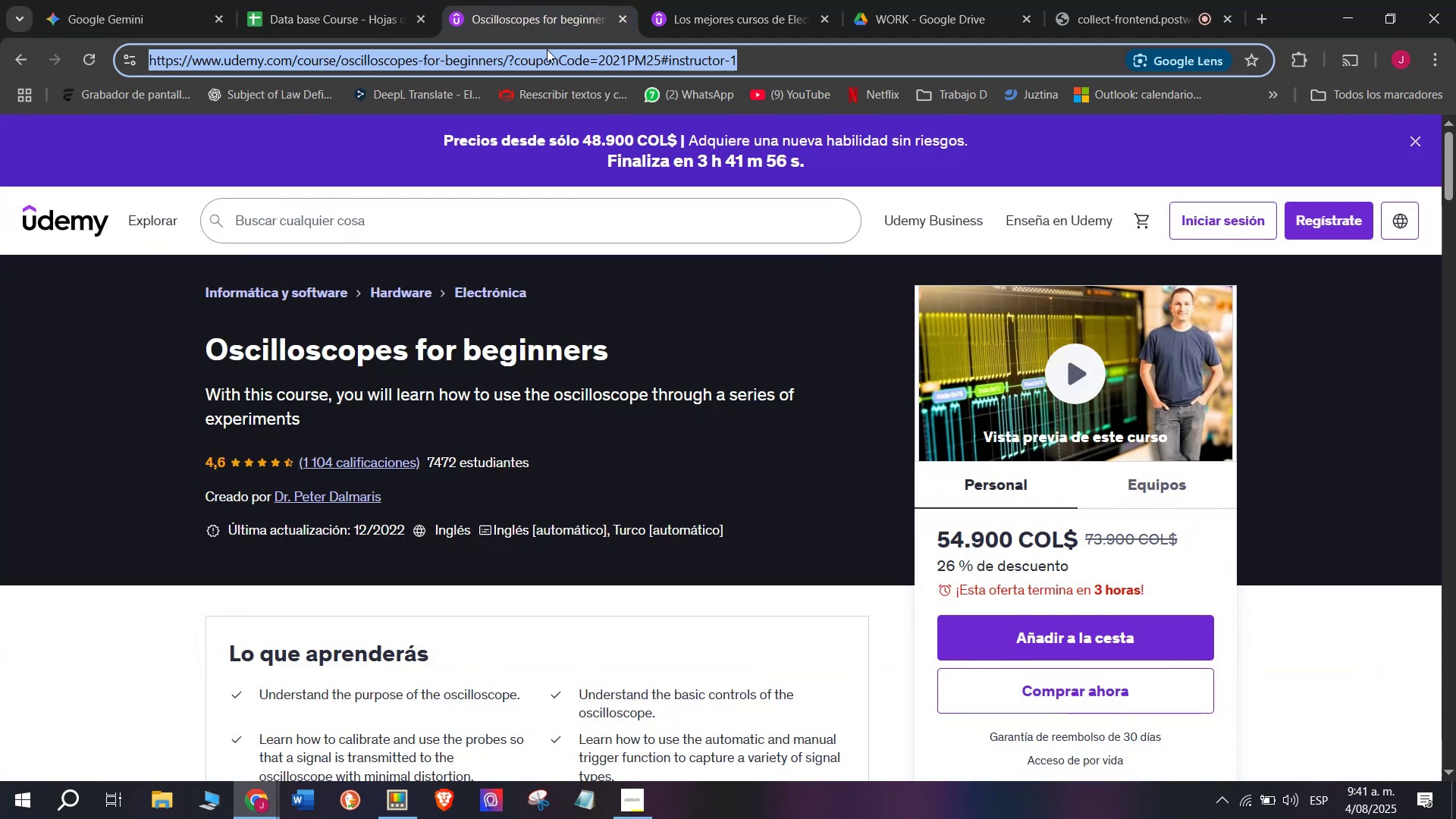 
key(Control+C)
 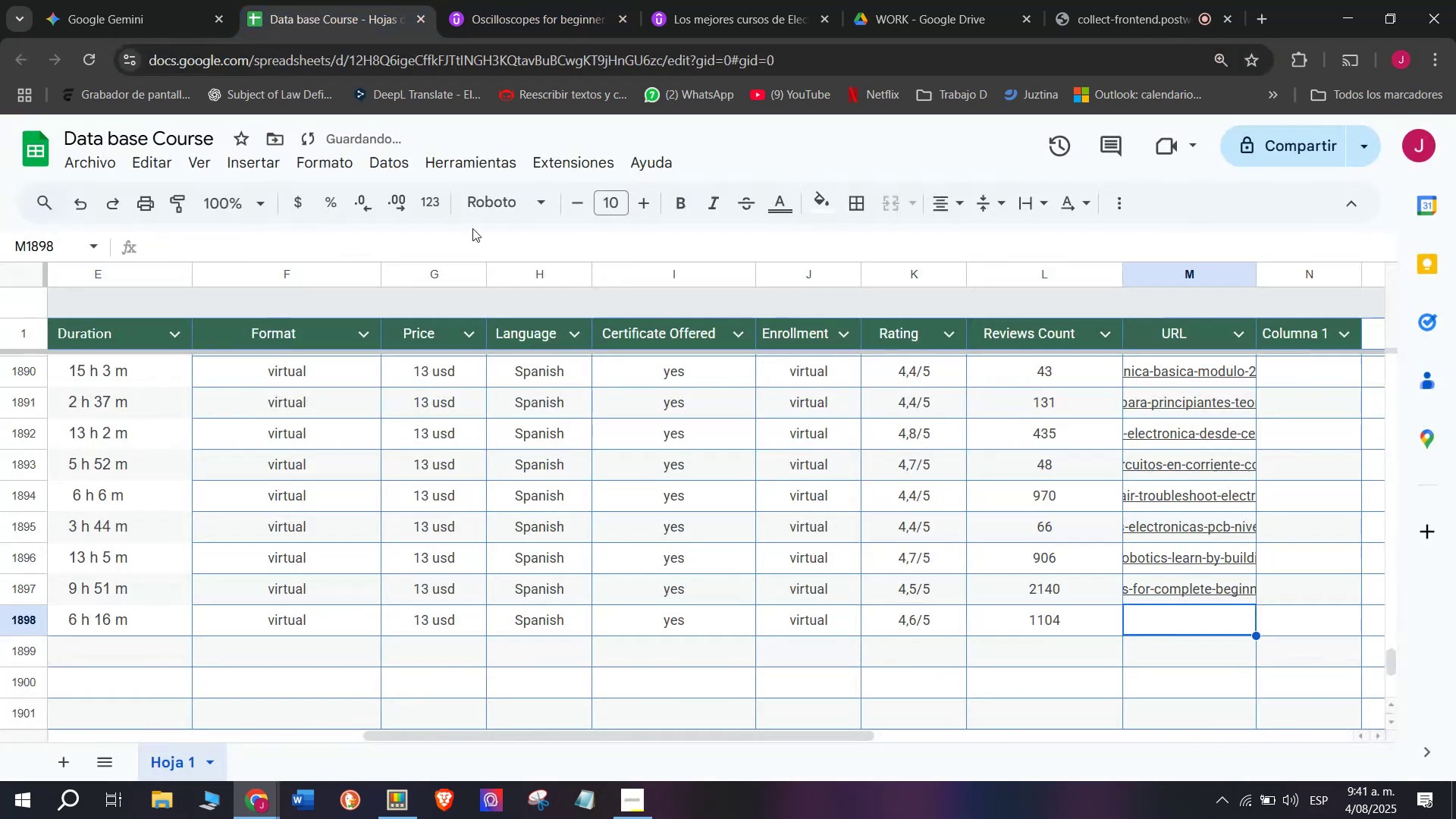 
key(Break)
 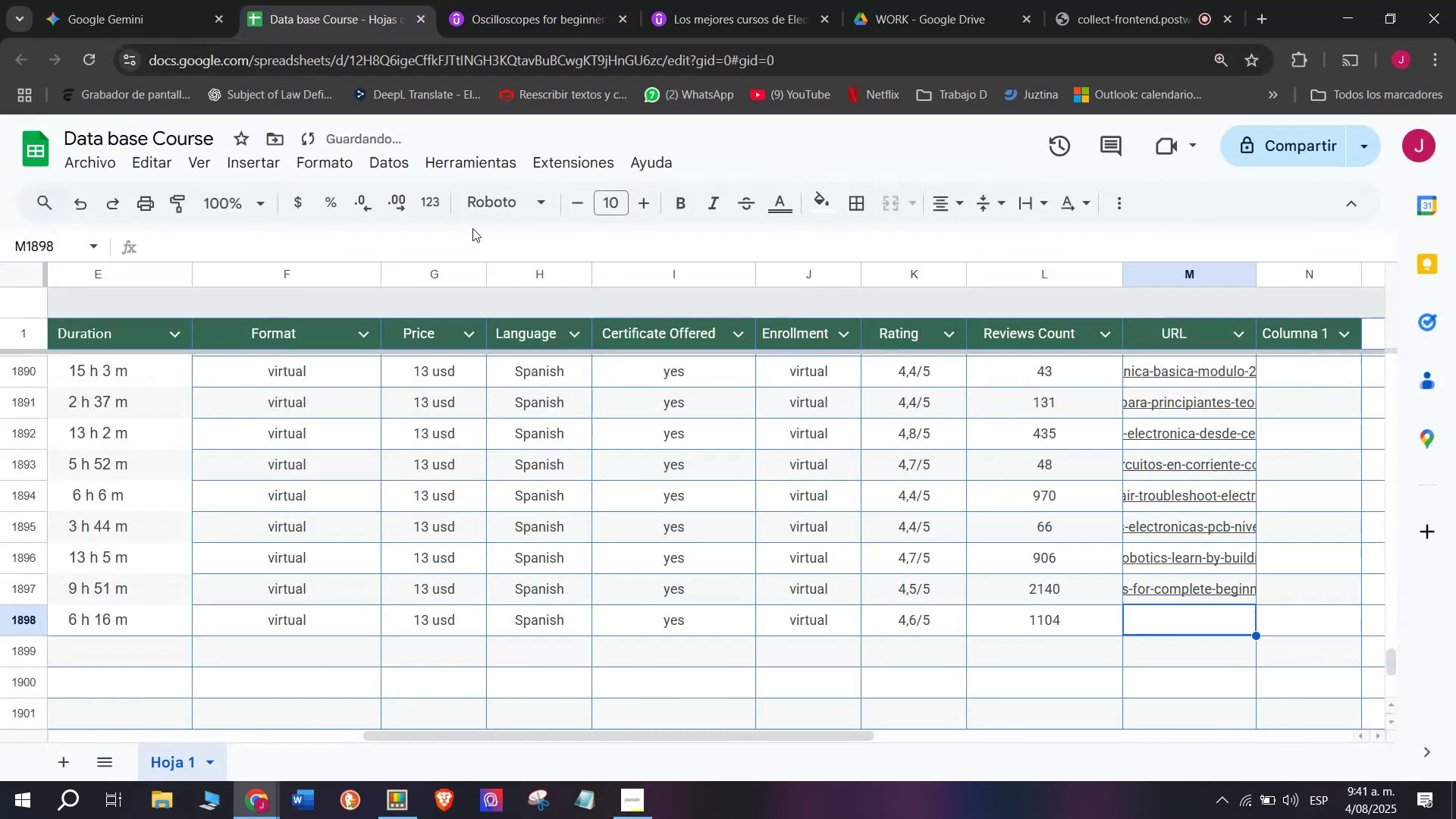 
key(Control+ControlLeft)
 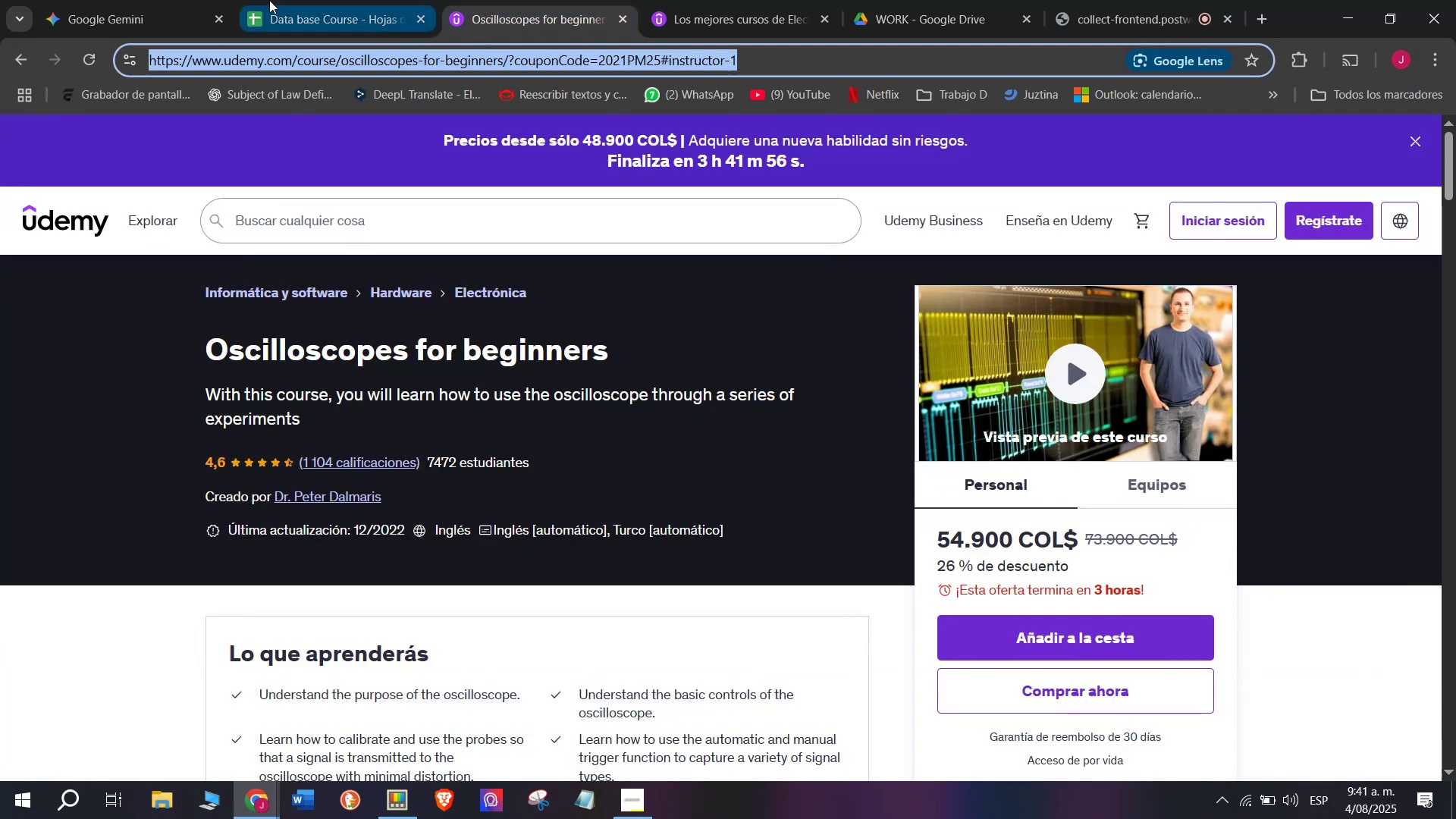 
triple_click([269, 0])
 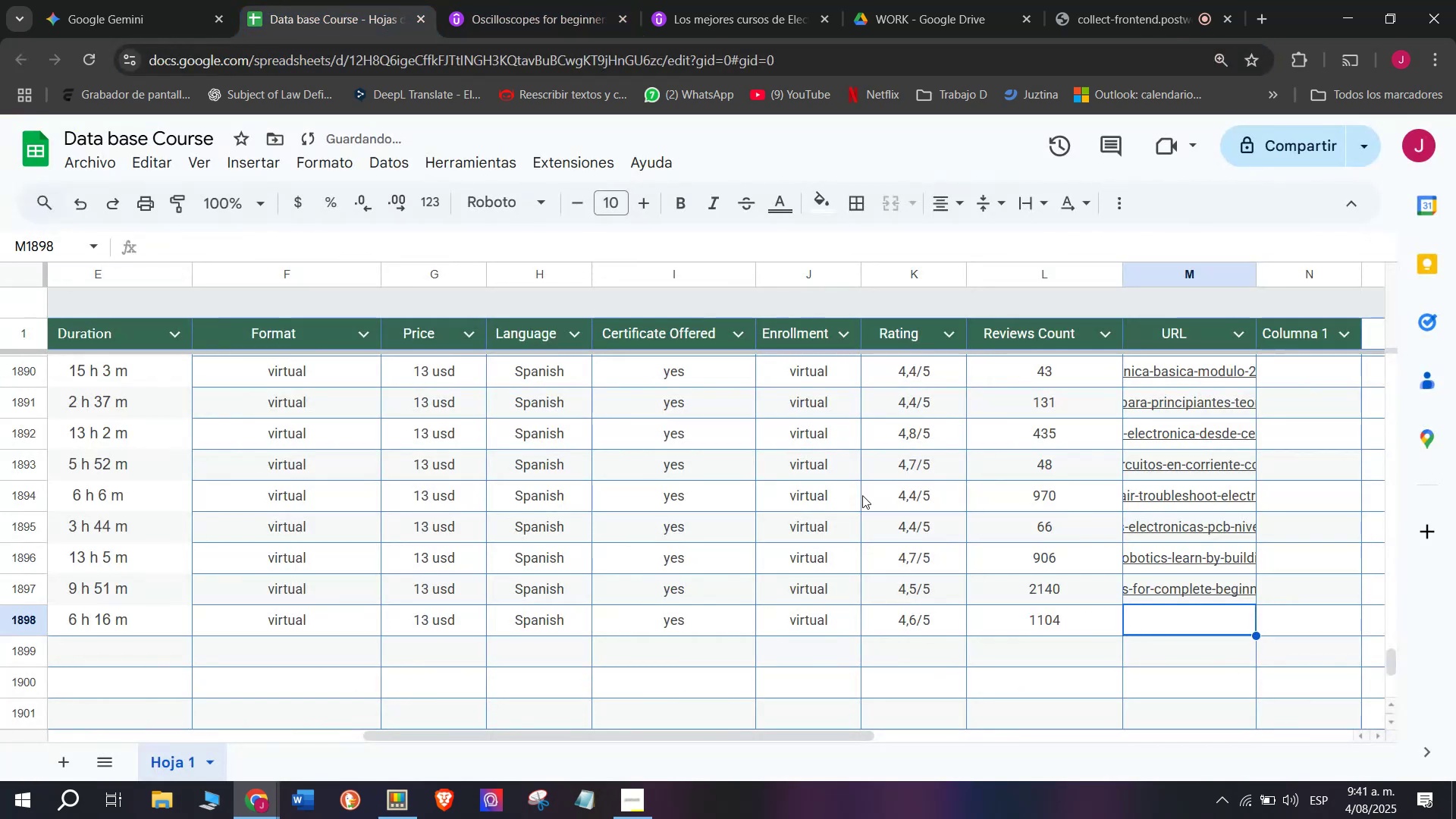 
key(Z)
 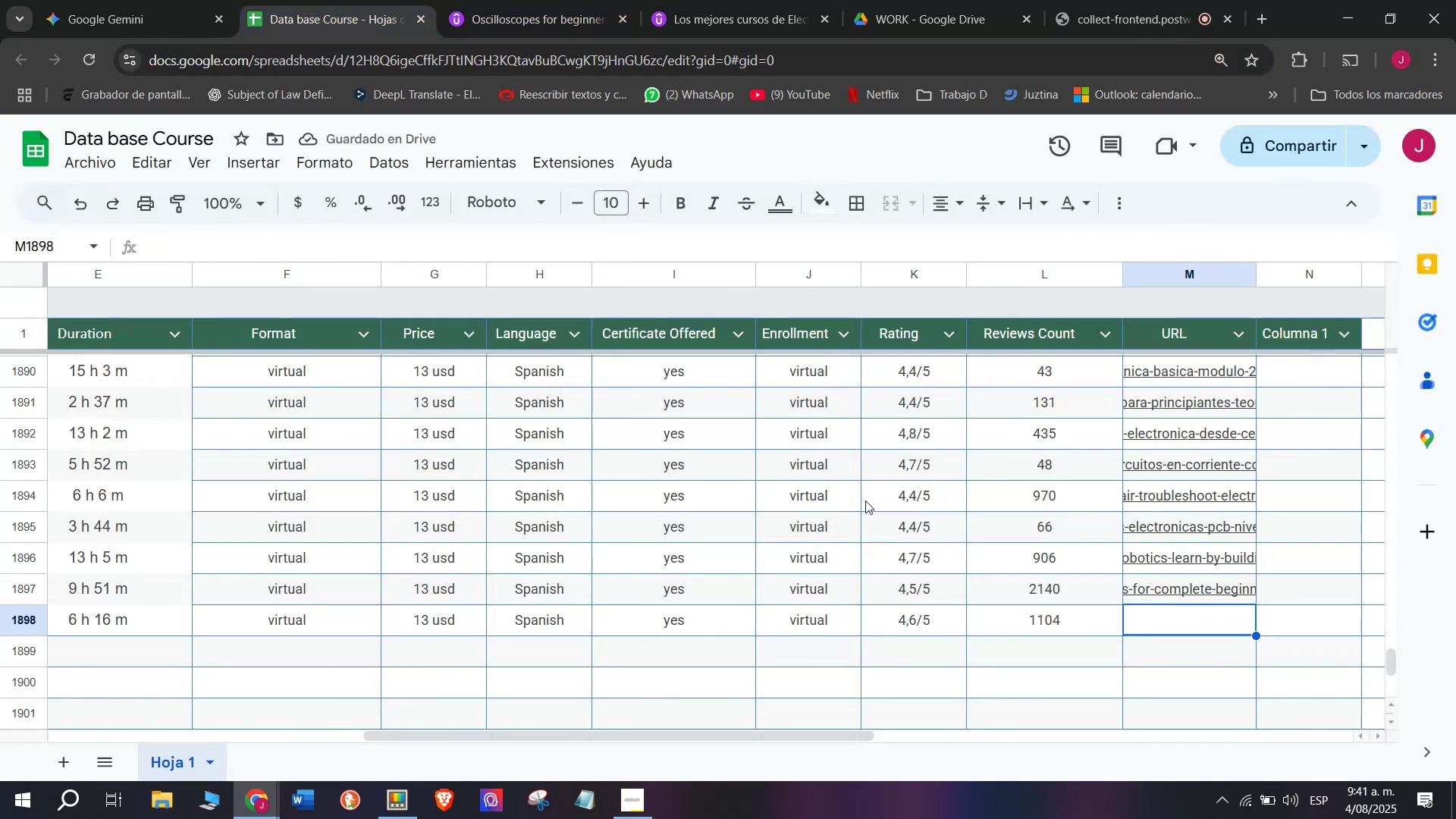 
key(Control+ControlLeft)
 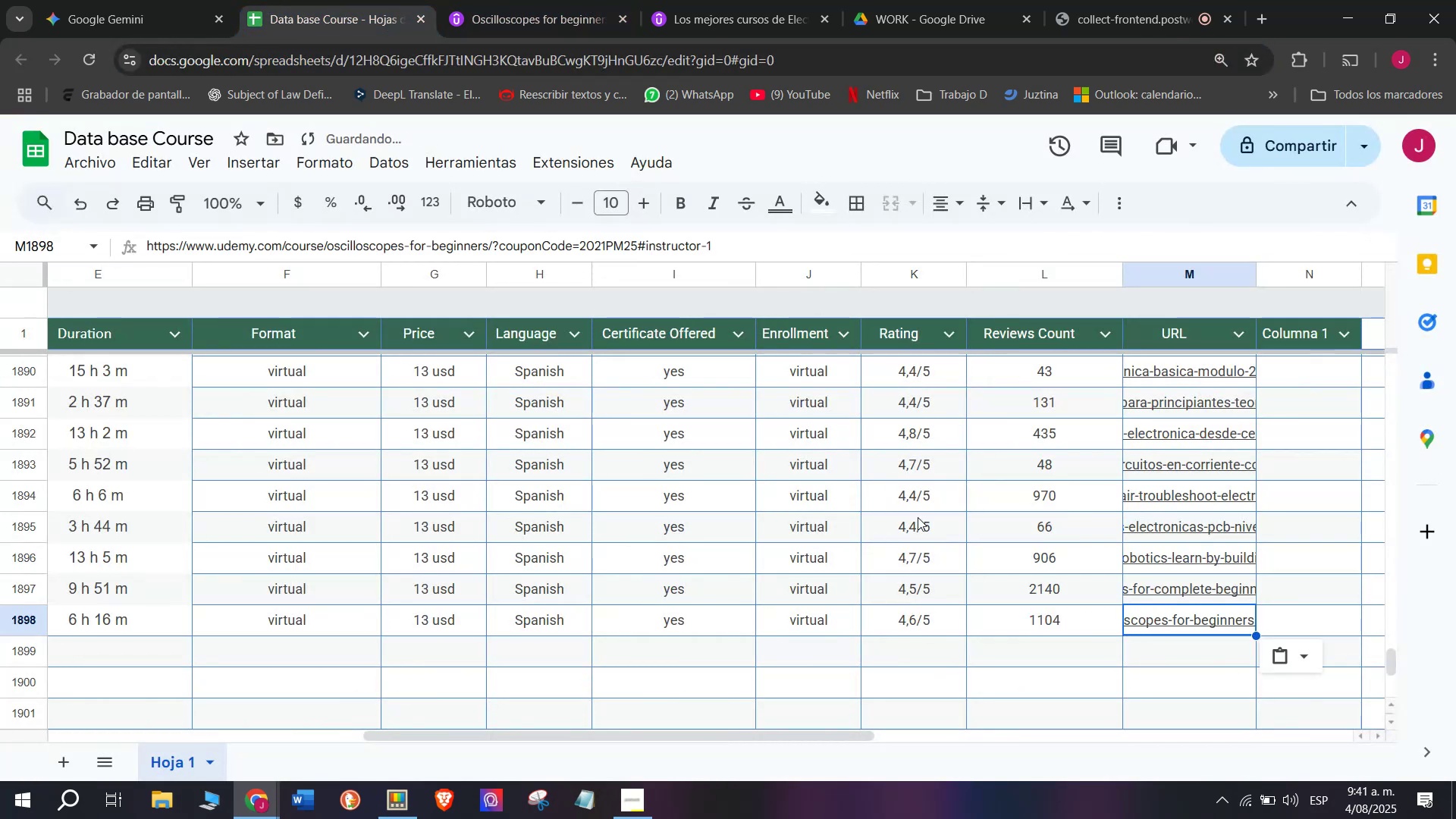 
key(Control+V)
 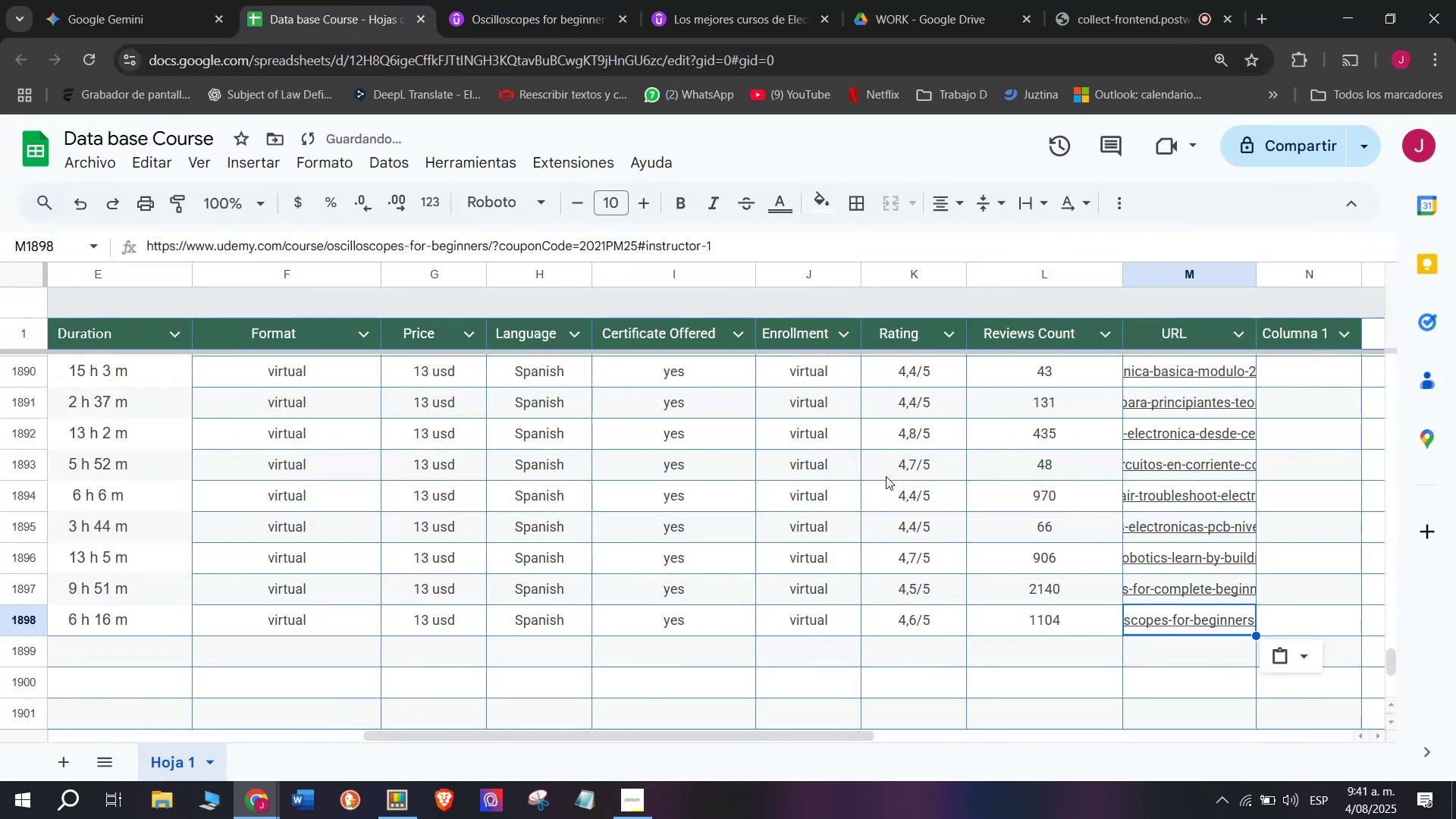 
scroll: coordinate [327, 702], scroll_direction: up, amount: 4.0
 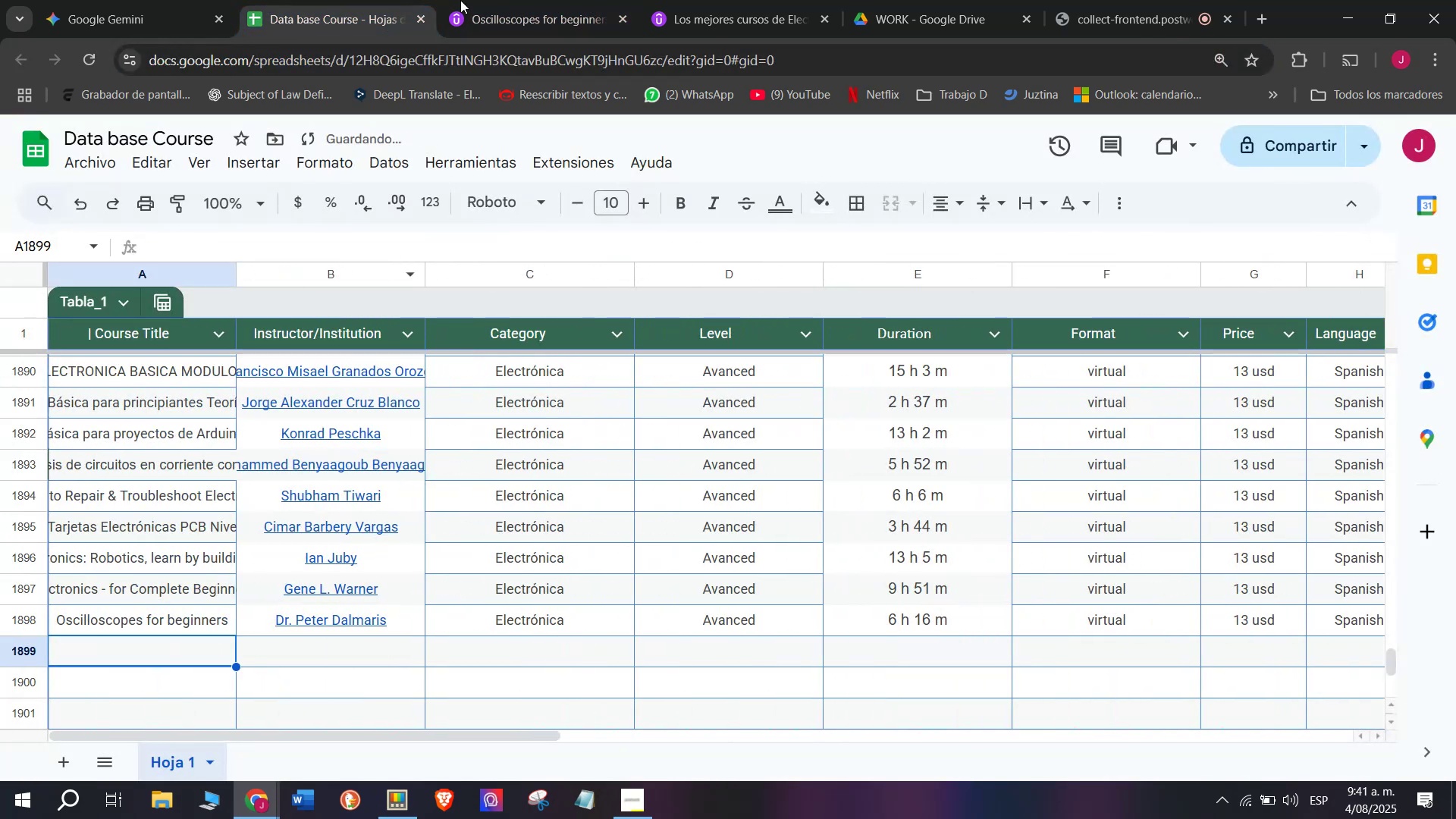 
left_click([484, 0])
 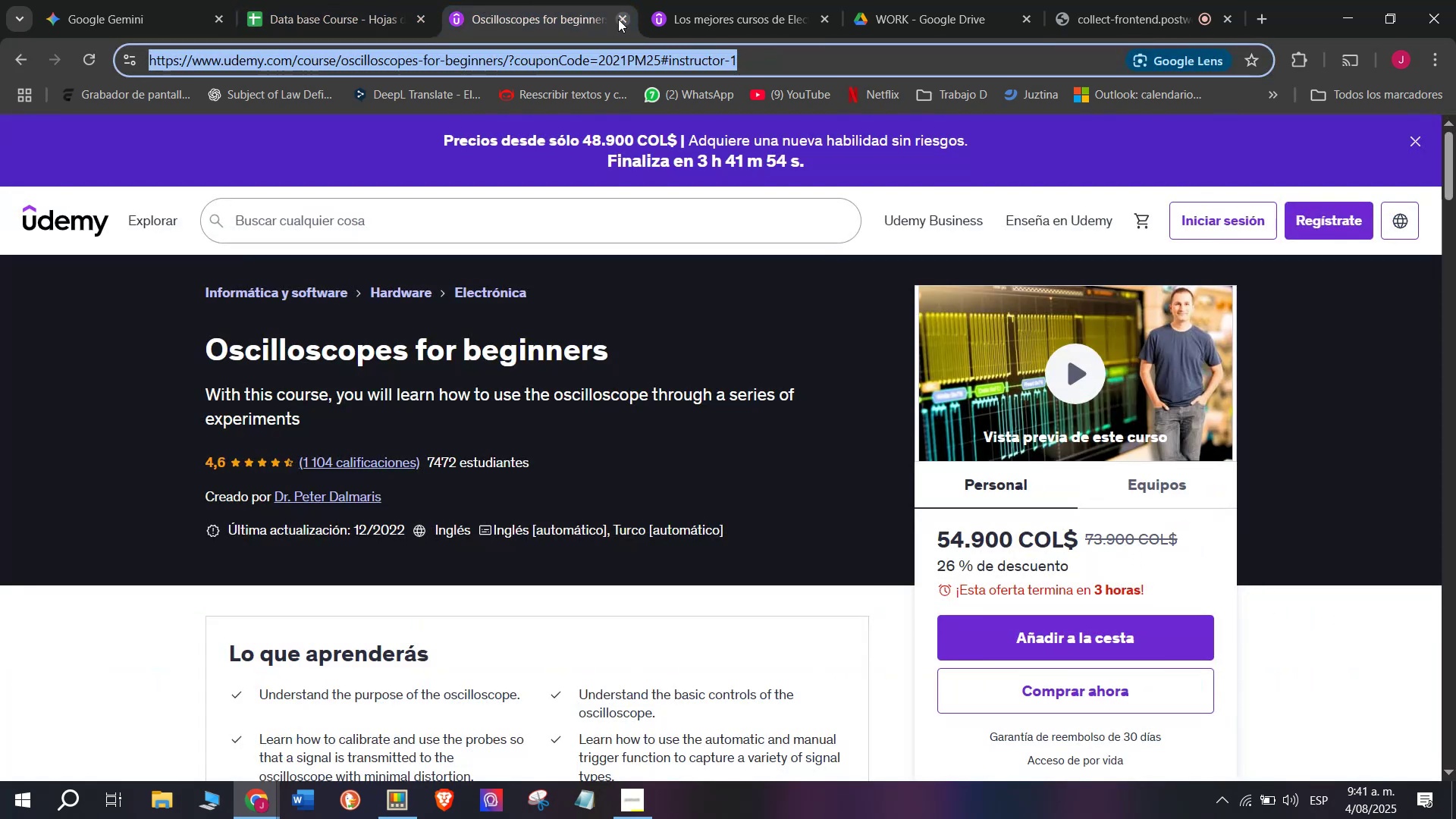 
left_click([618, 19])
 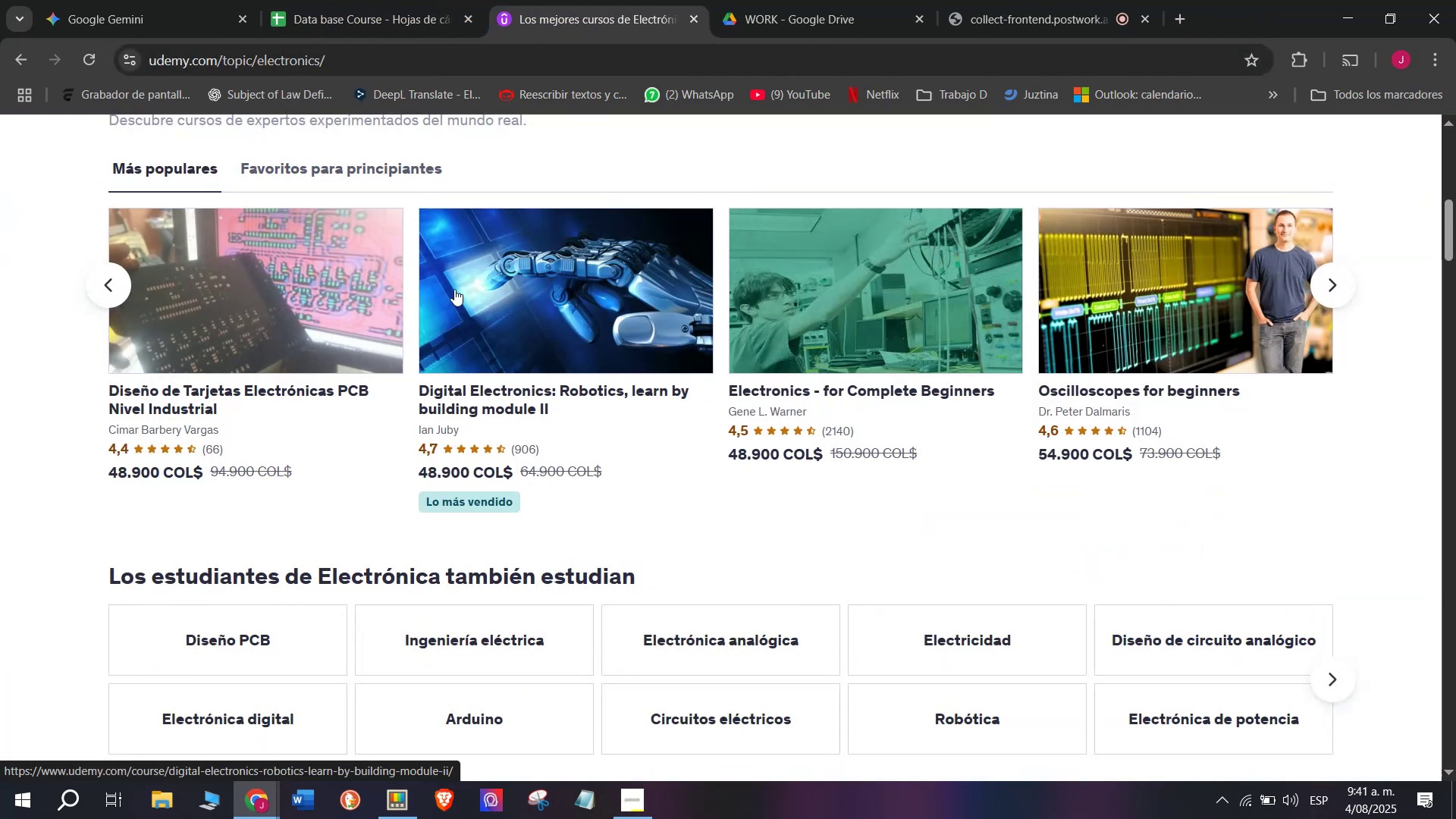 
scroll: coordinate [467, 425], scroll_direction: up, amount: 1.0
 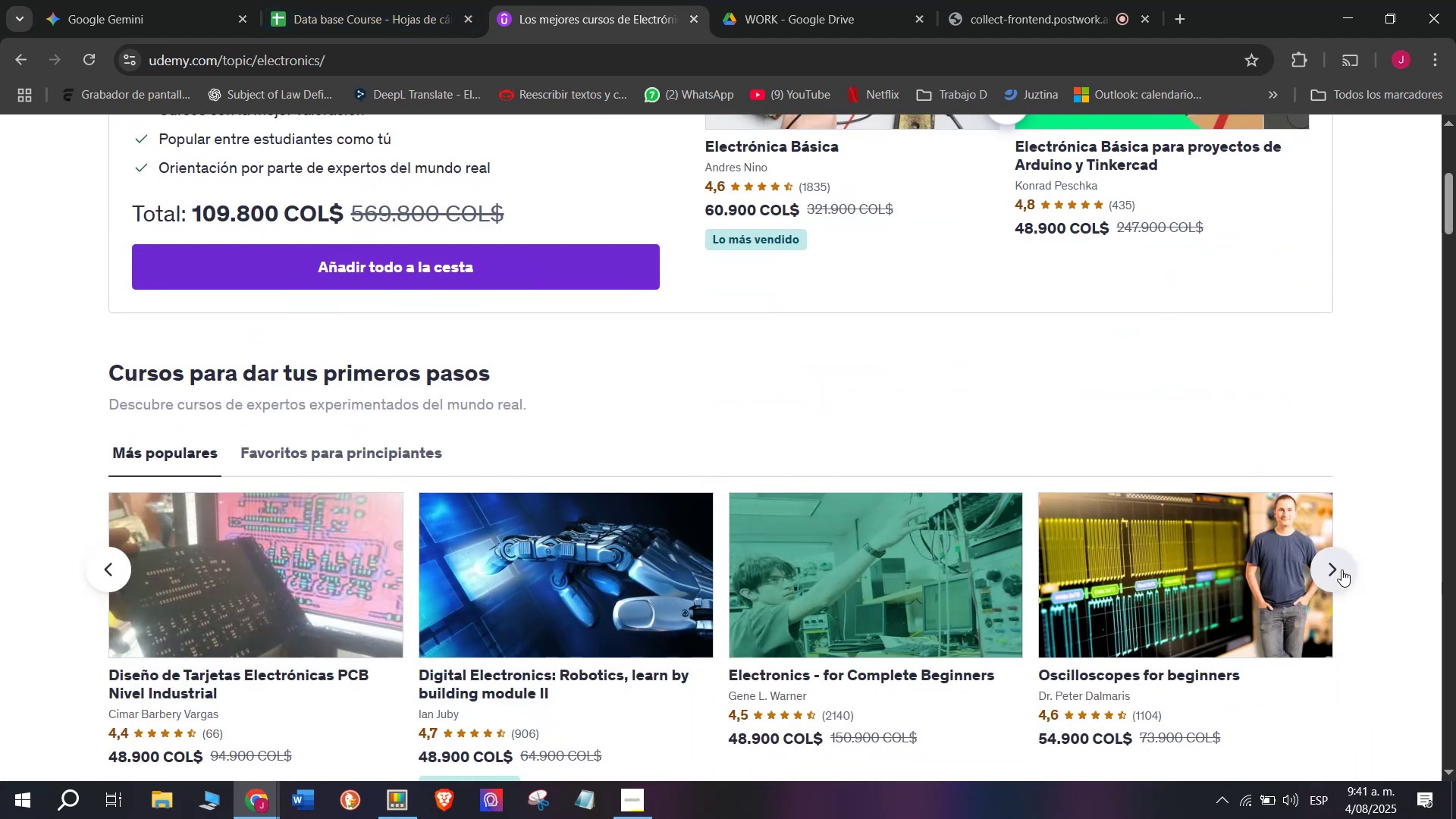 
wait(5.47)
 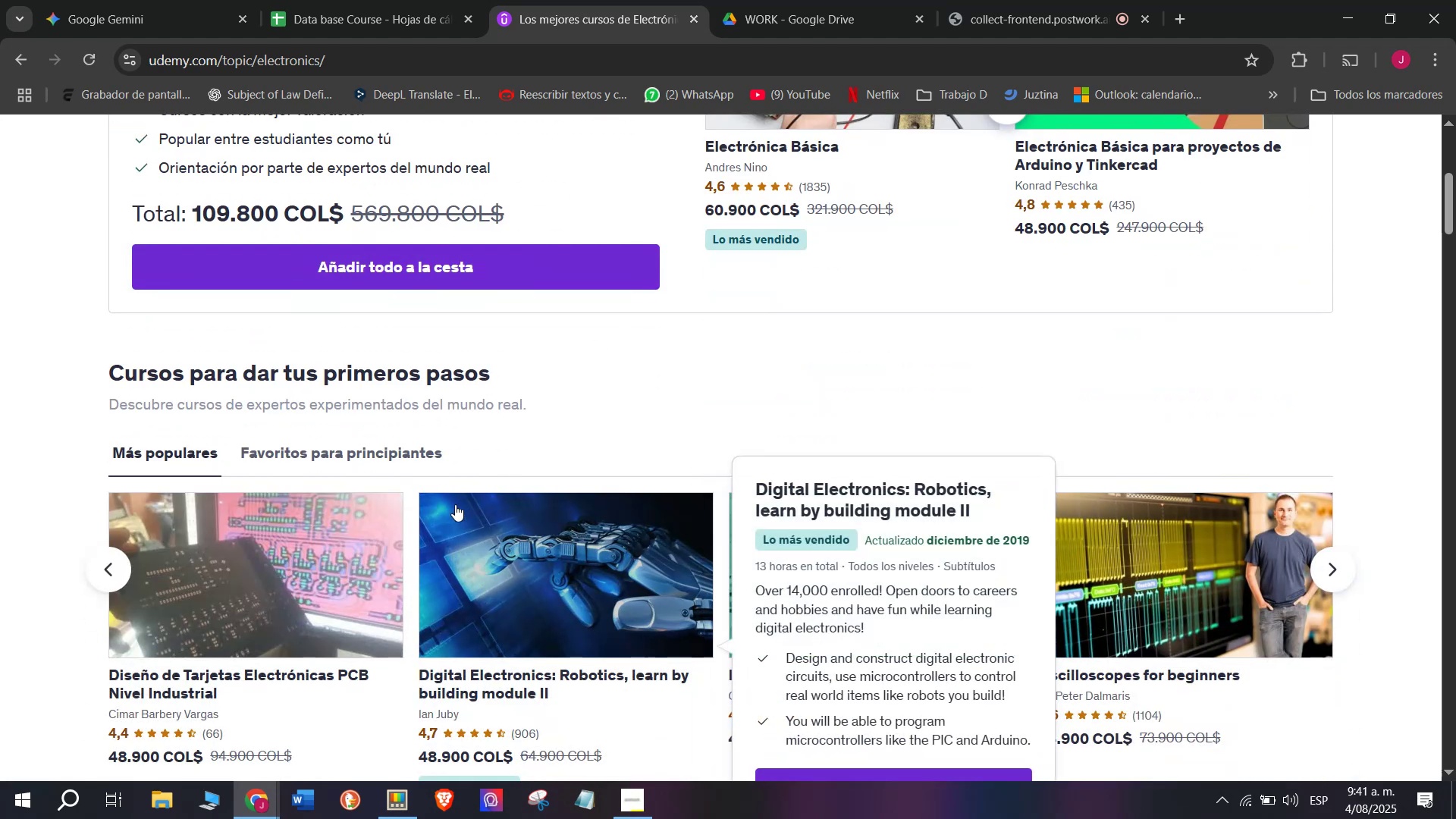 
hold_key(key=ControlLeft, duration=0.37)
left_click([566, 602])
 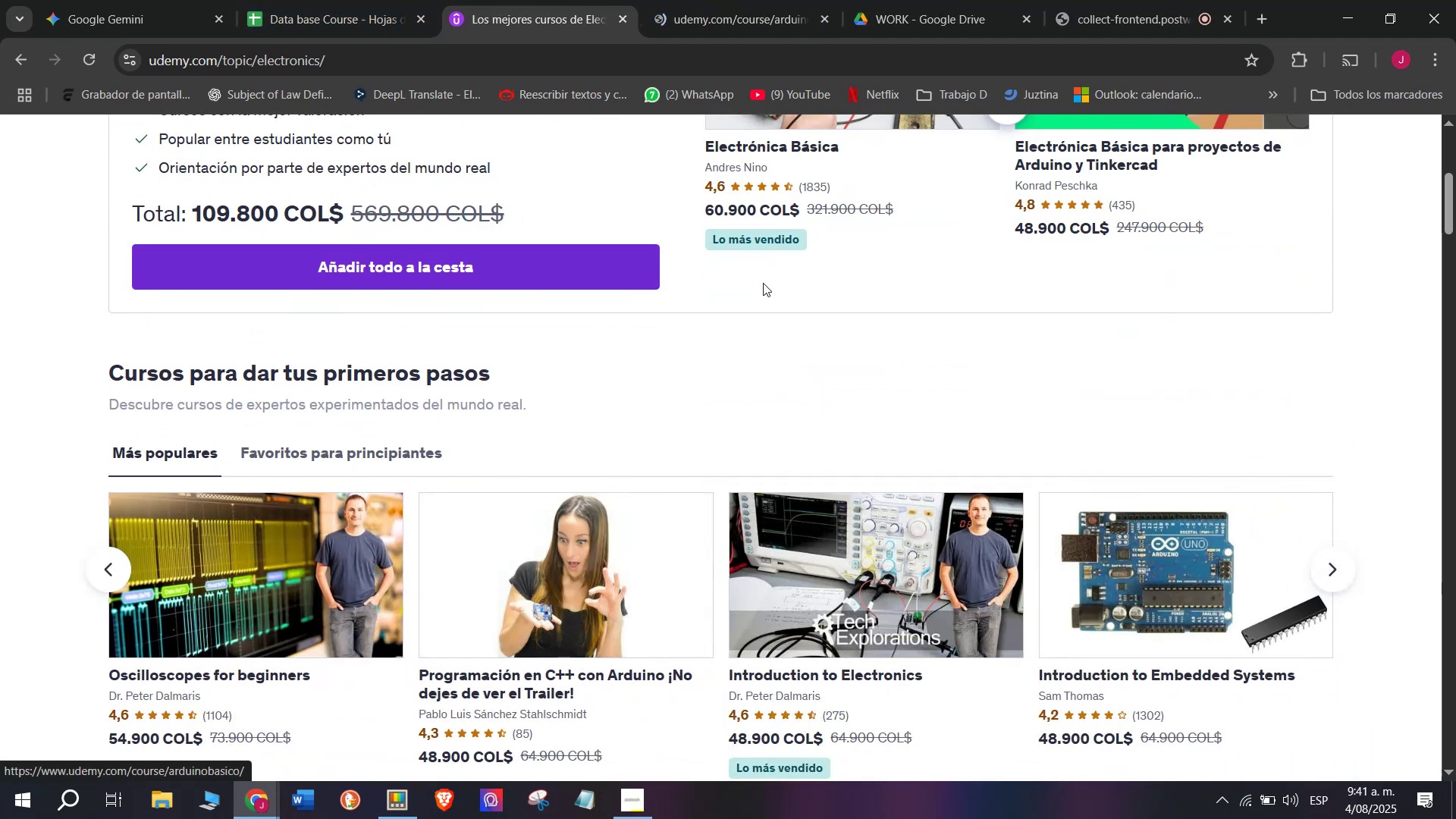 
hold_key(key=ControlLeft, duration=0.34)
 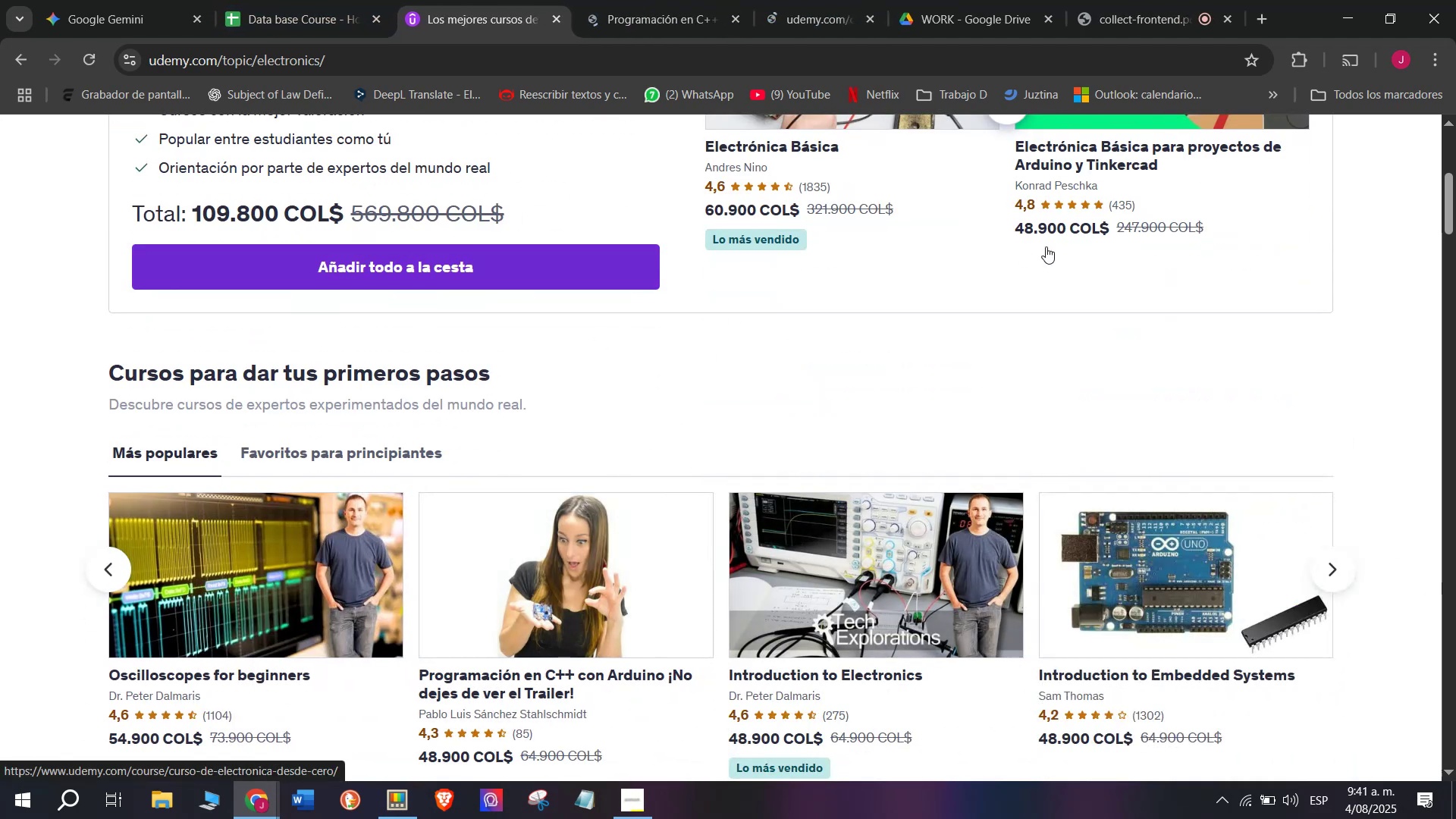 
hold_key(key=ControlLeft, duration=0.39)
left_click([1212, 568])
 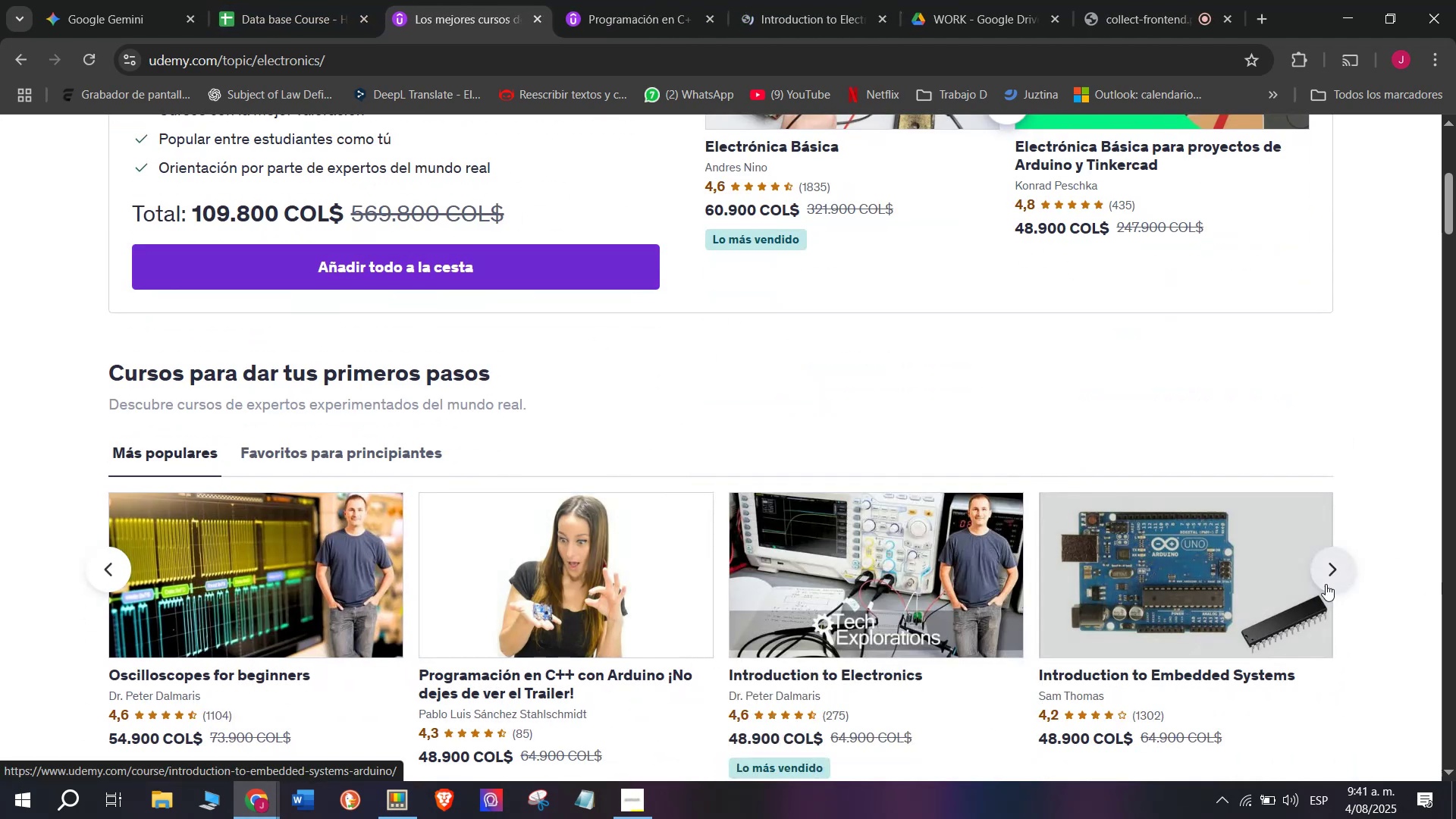 
left_click([1326, 583])
 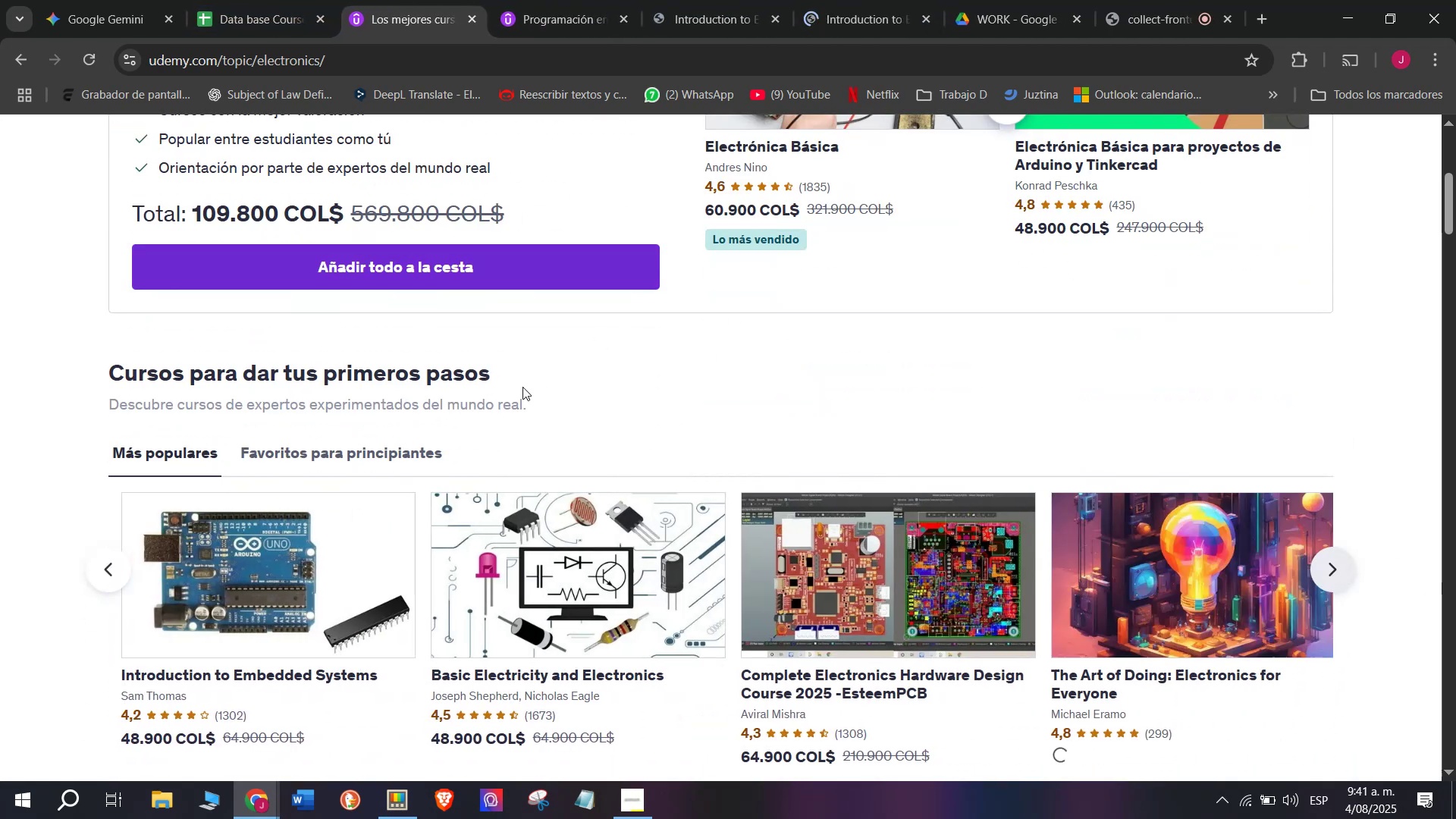 
hold_key(key=ControlLeft, duration=0.3)
 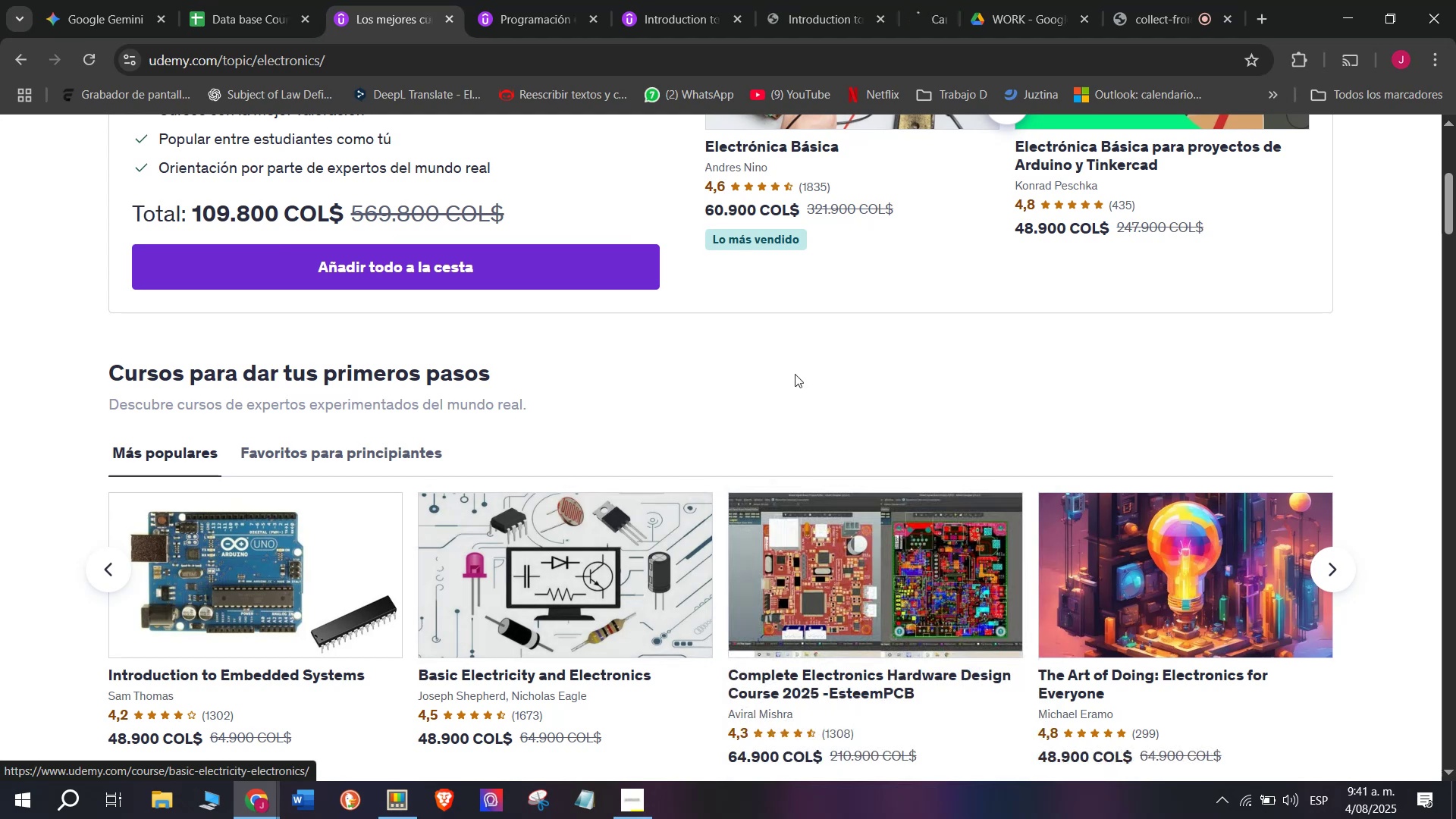 
hold_key(key=ControlLeft, duration=0.42)
left_click([956, 585])
 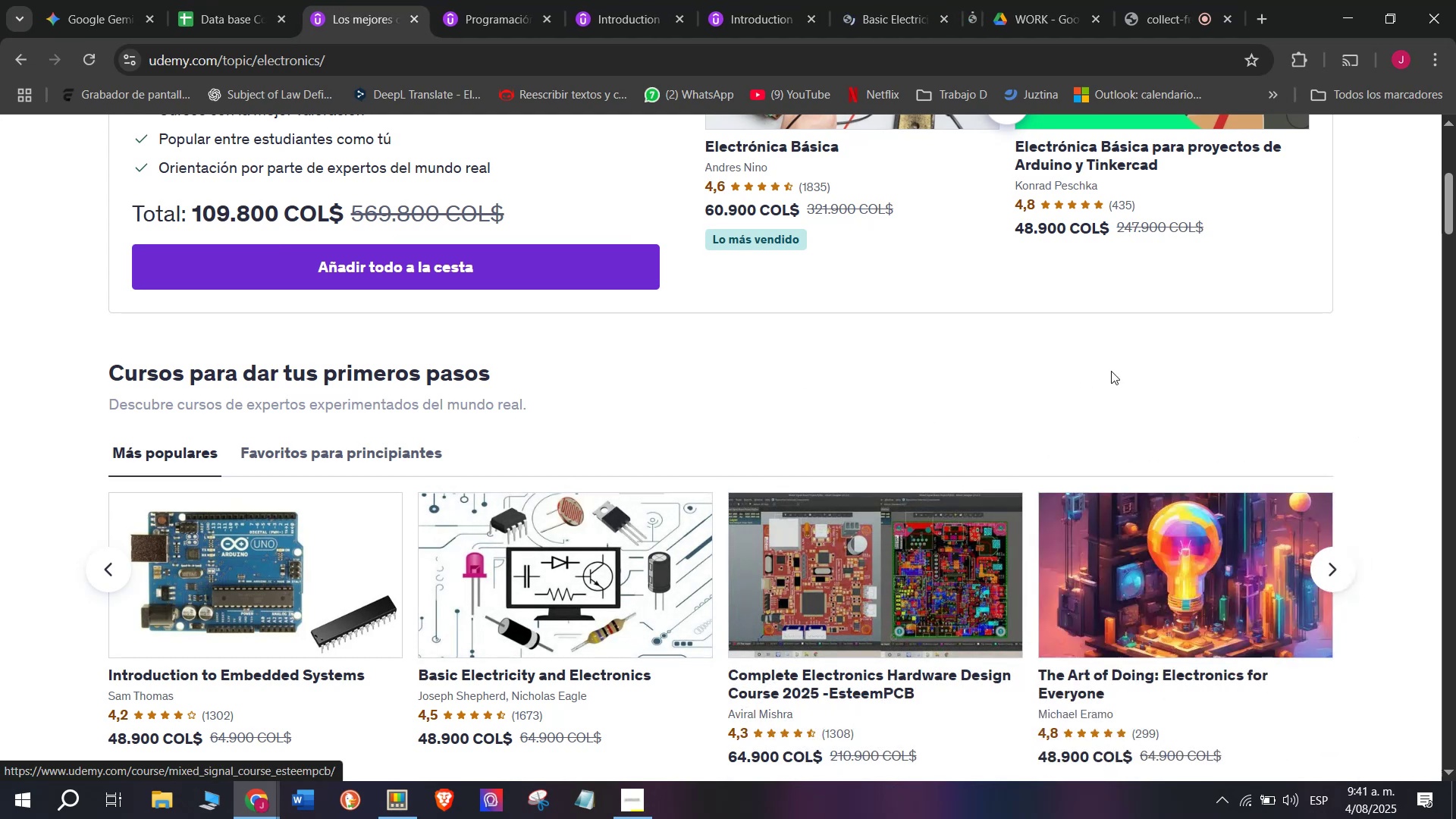 
hold_key(key=ControlLeft, duration=0.4)
 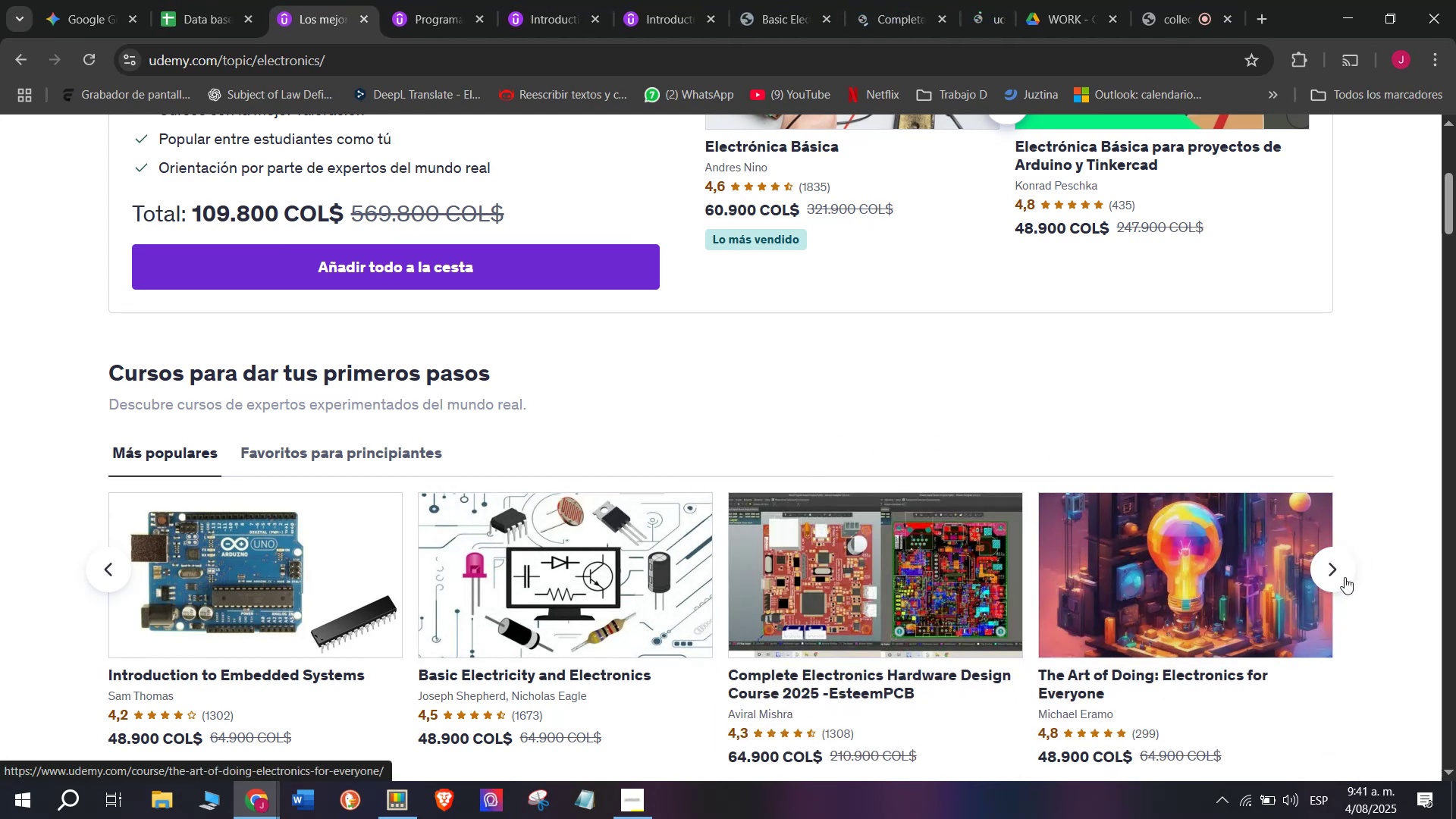 
left_click([1345, 576])
 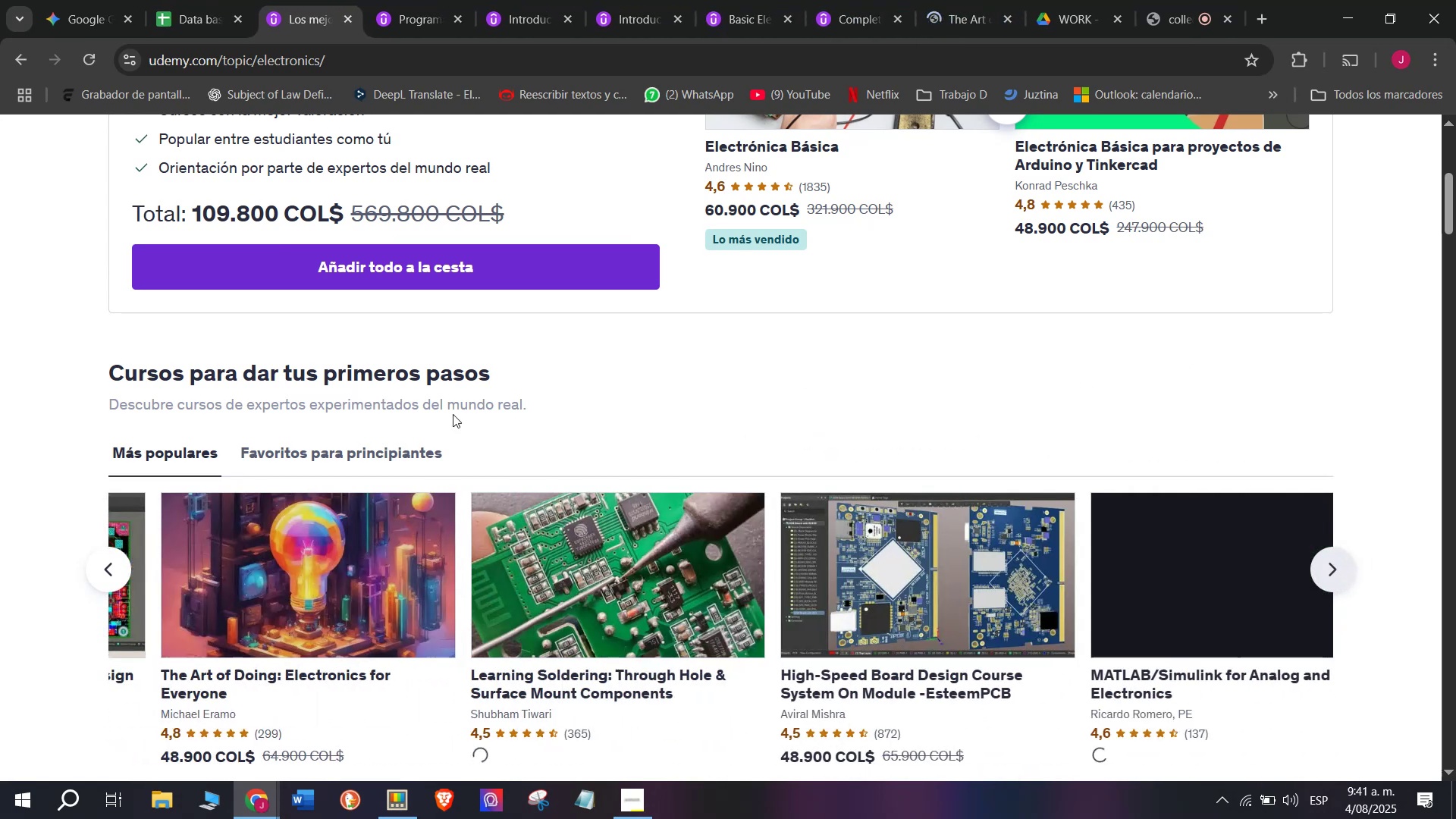 
hold_key(key=ControlLeft, duration=0.41)
 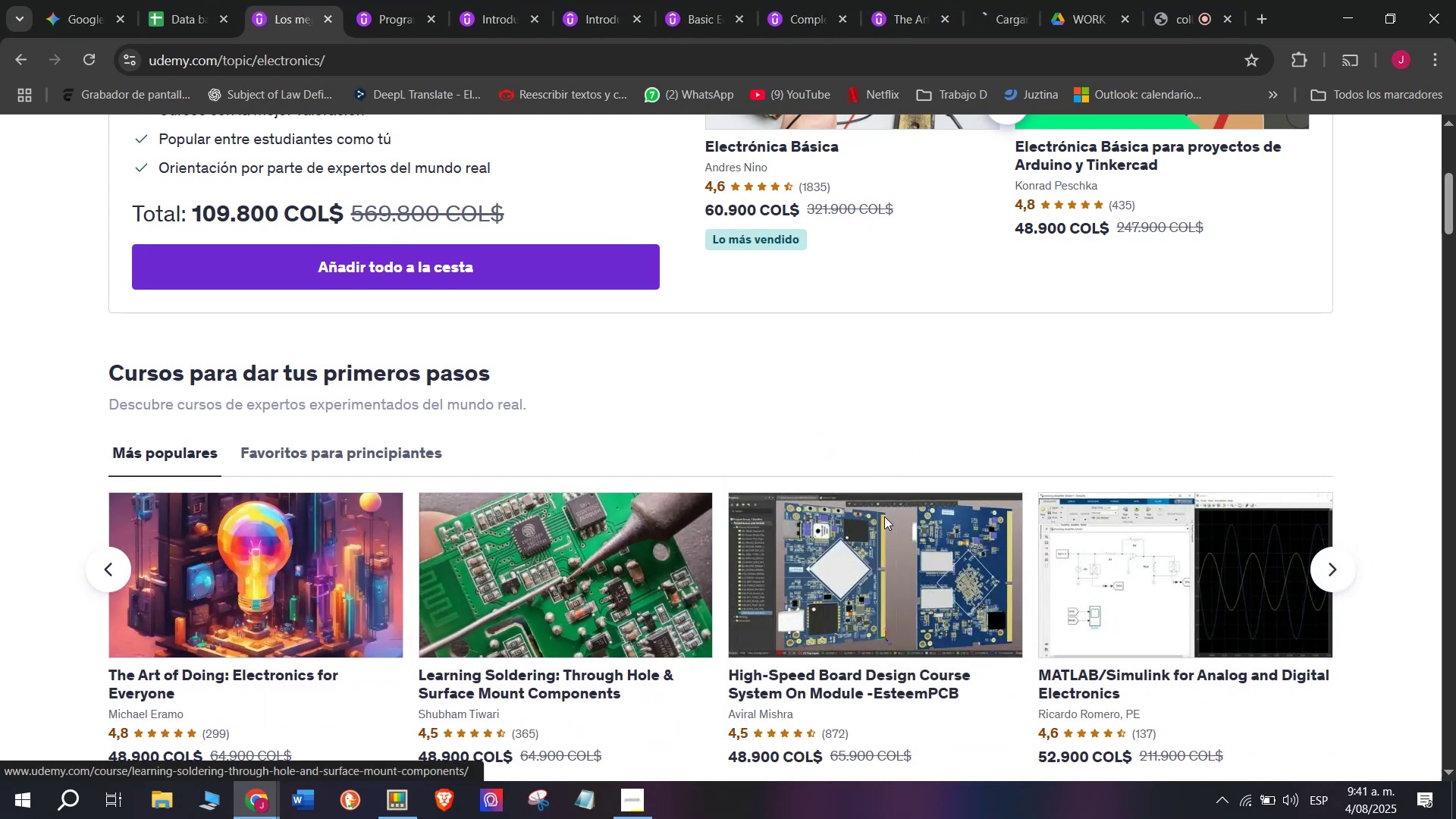 
hold_key(key=ControlLeft, duration=0.31)
left_click([880, 587])
 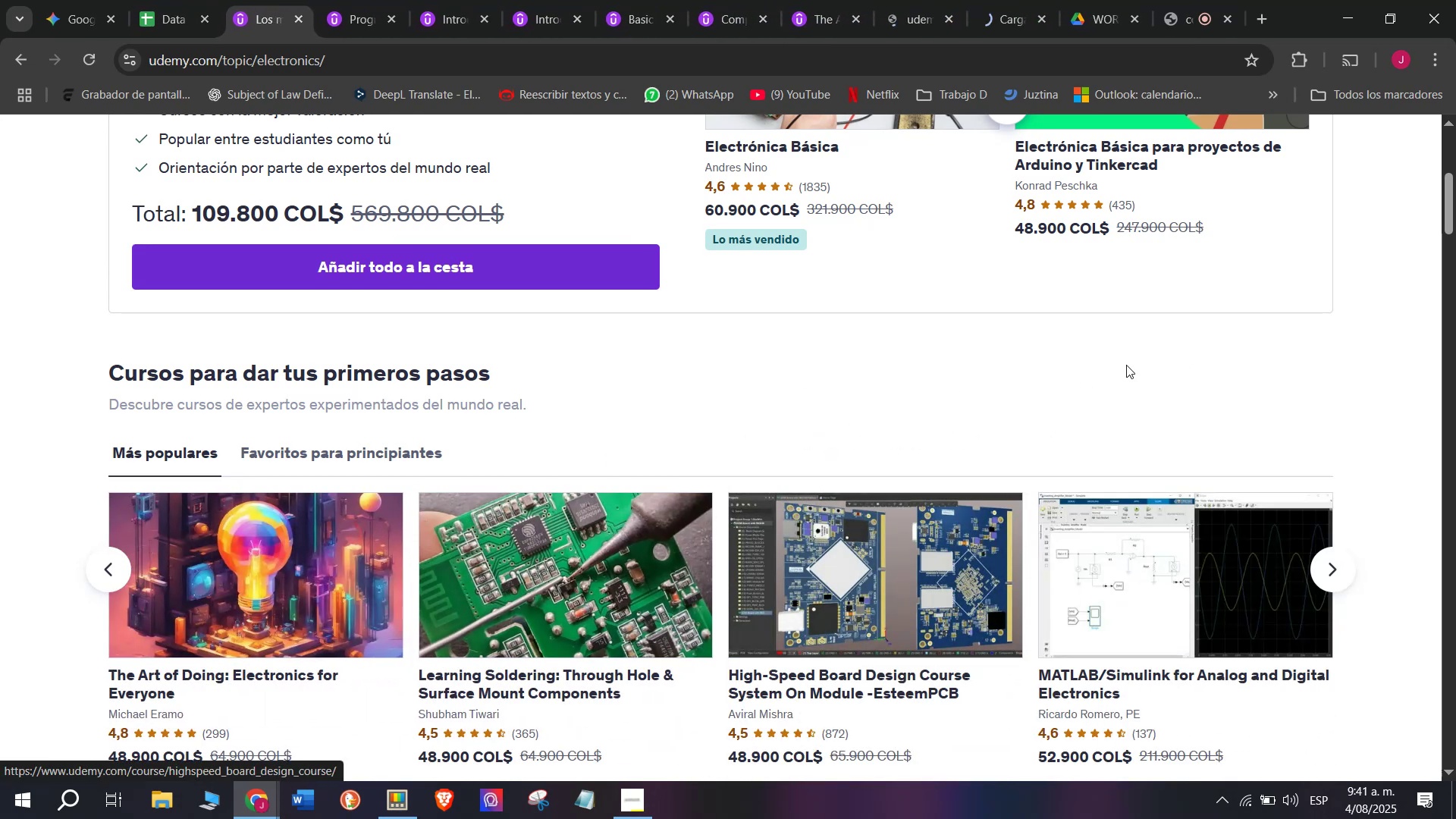 
hold_key(key=ControlLeft, duration=0.31)
 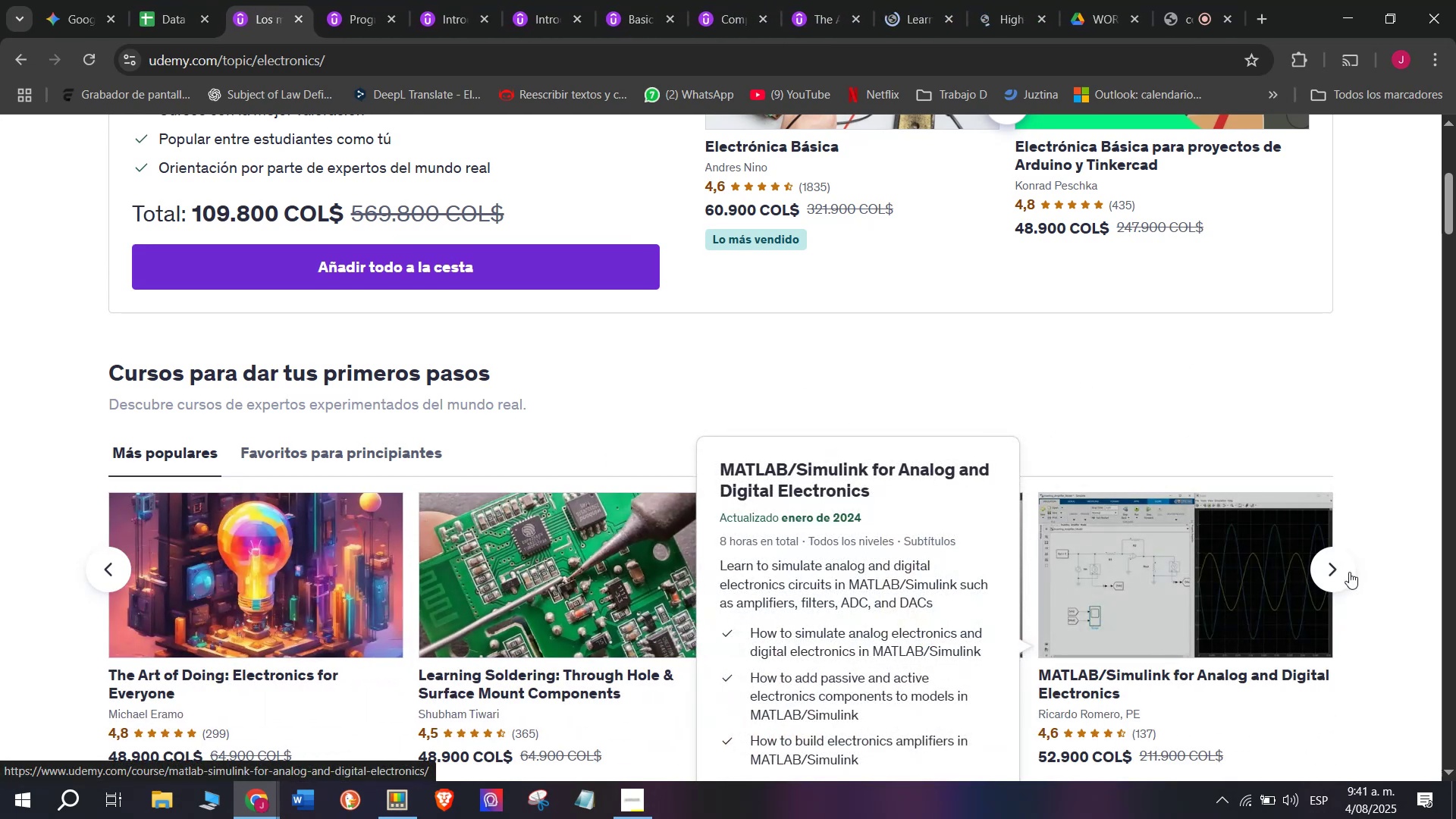 
left_click([1349, 570])
 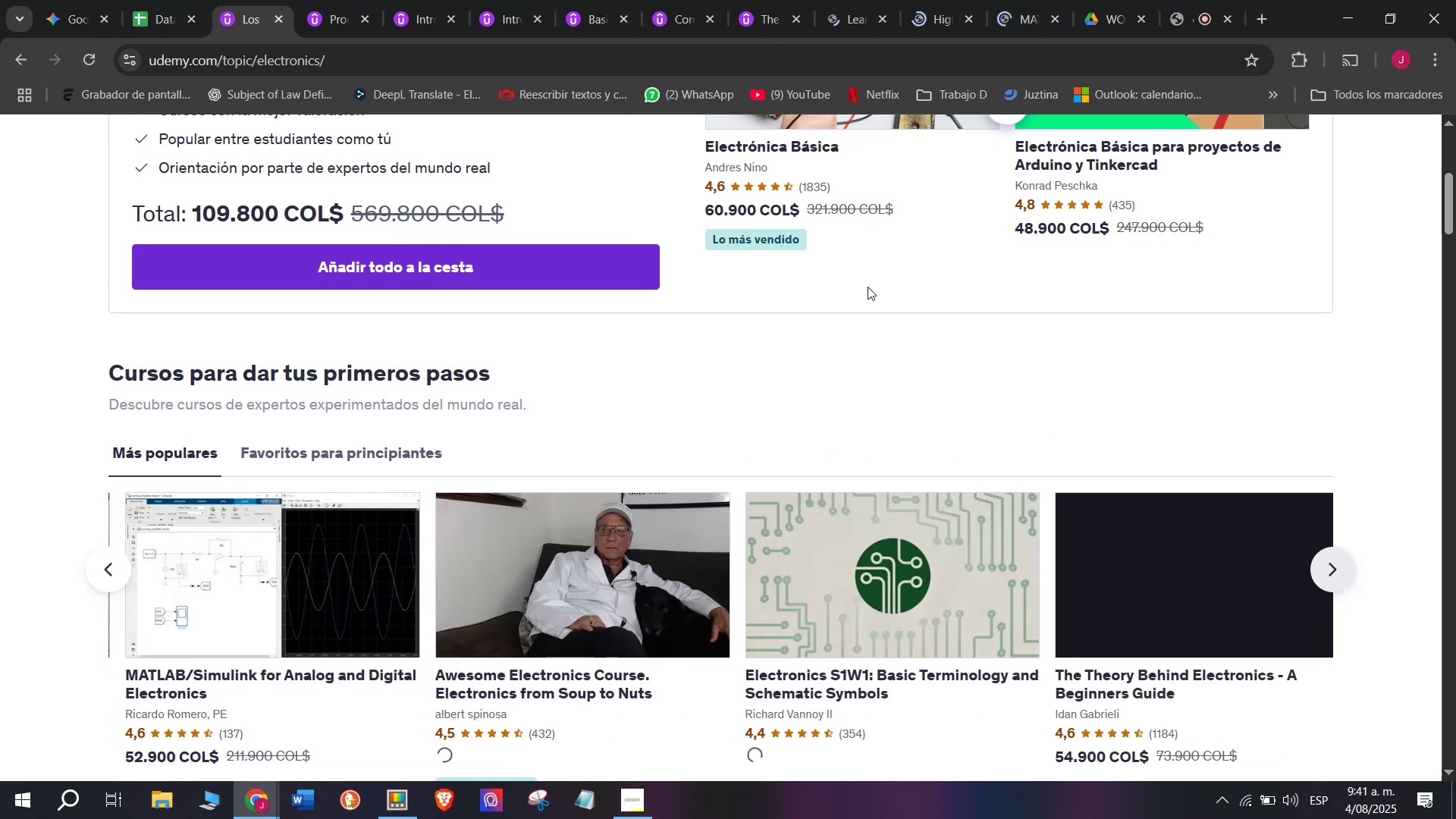 
hold_key(key=ControlLeft, duration=0.37)
 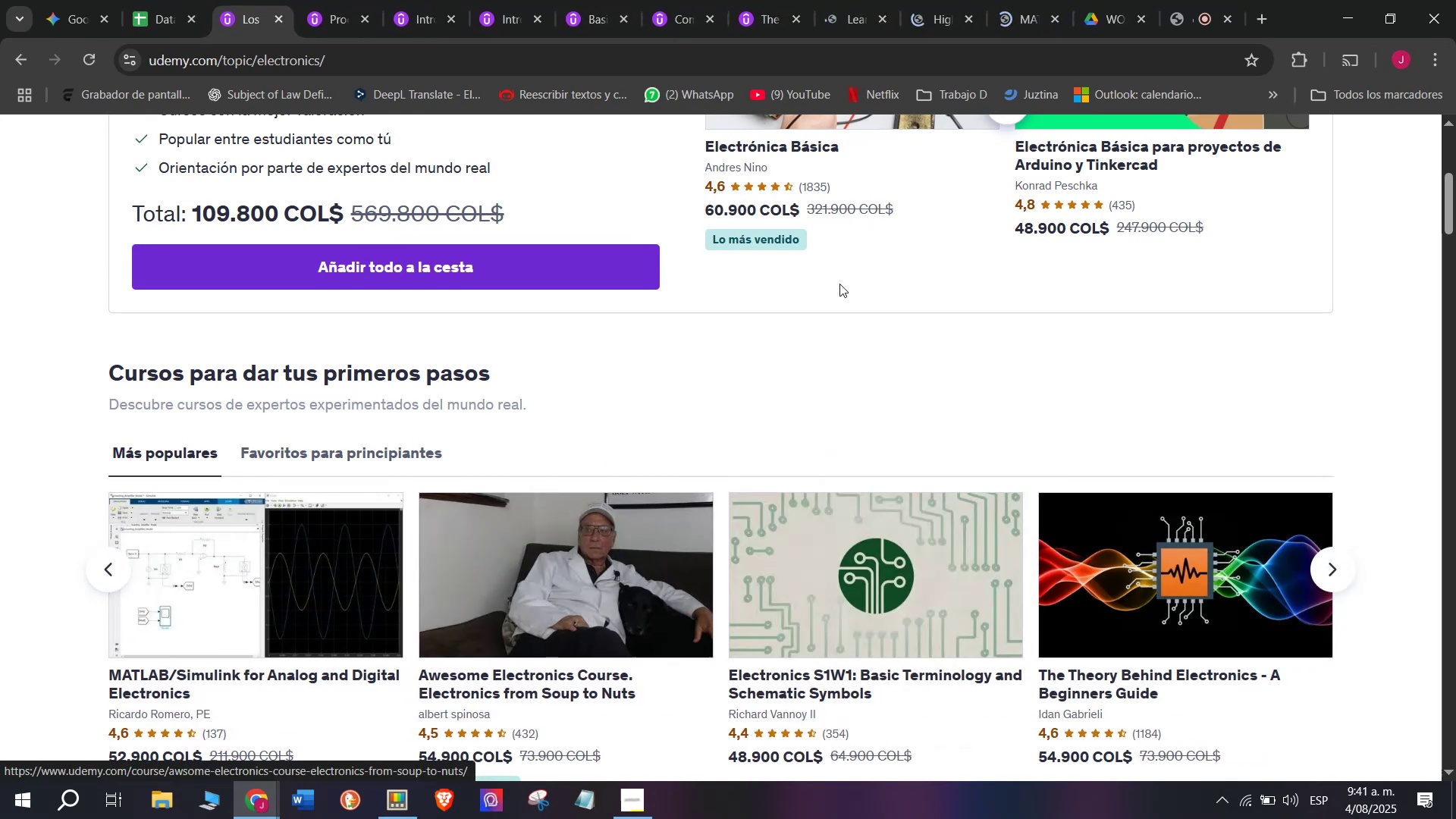 
hold_key(key=ControlLeft, duration=0.36)
 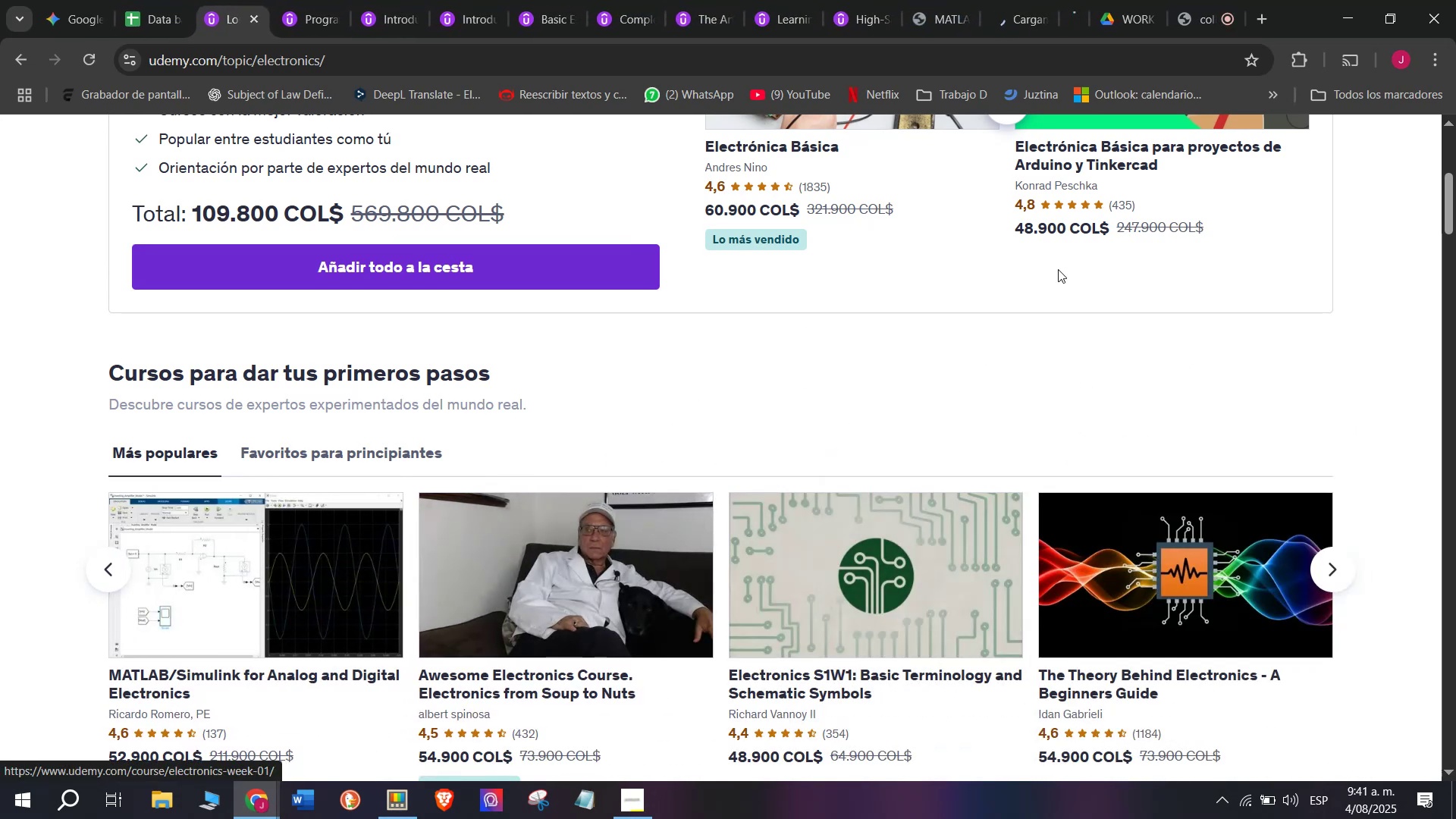 
hold_key(key=ControlLeft, duration=0.34)
left_click([1238, 601])
 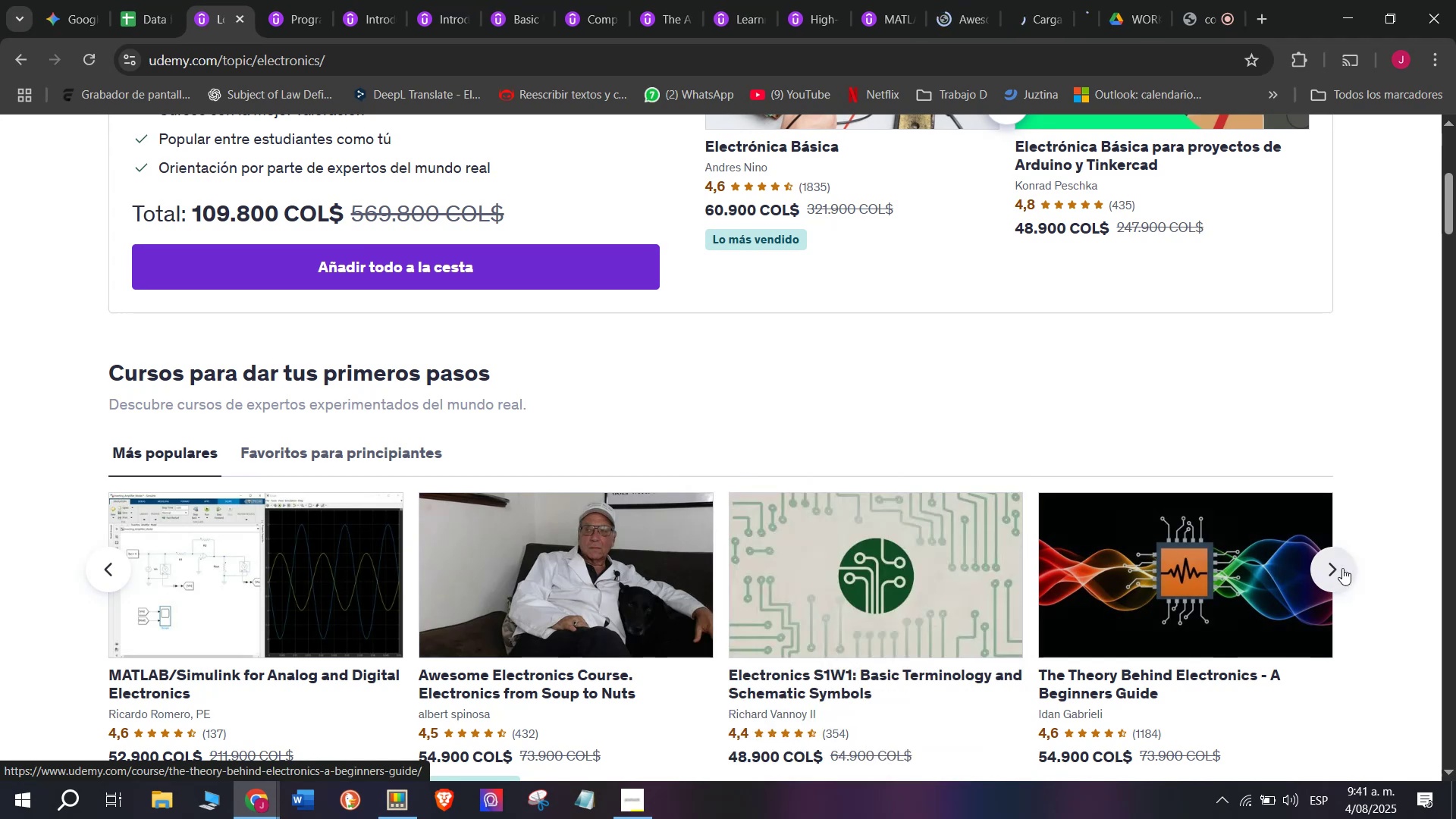 
left_click([1343, 568])
 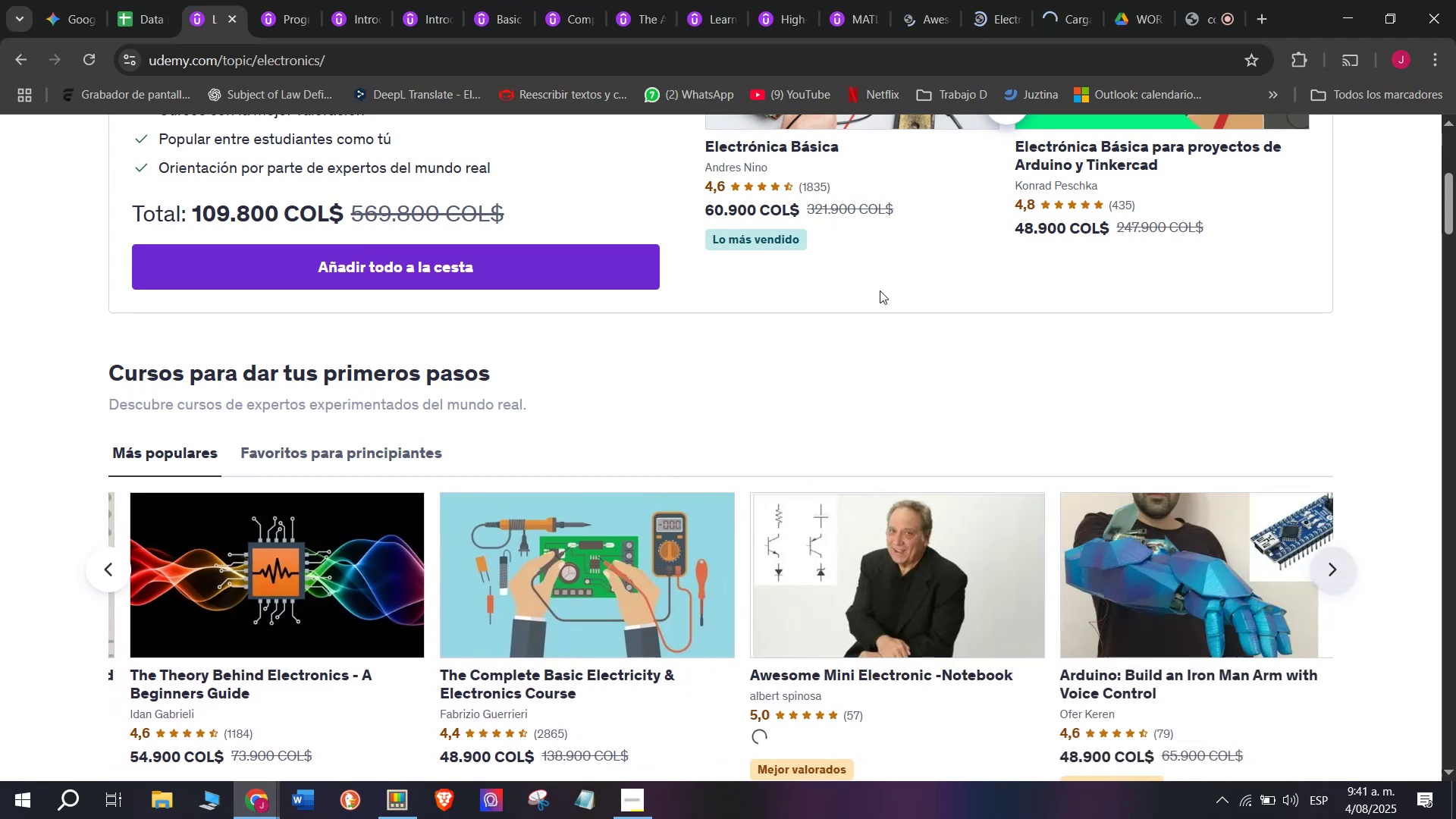 
hold_key(key=ControlLeft, duration=0.37)
 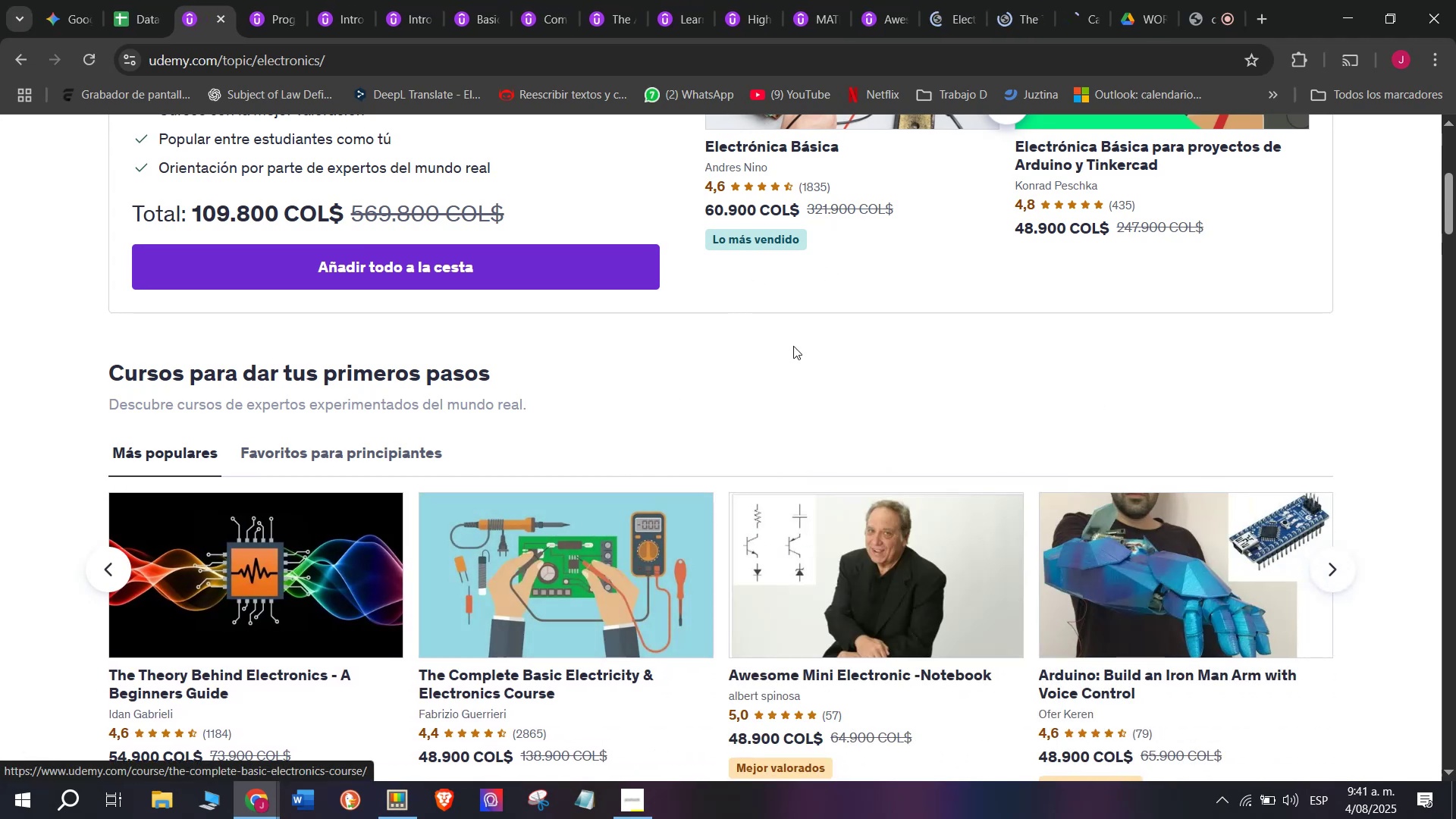 
hold_key(key=ControlLeft, duration=0.32)
 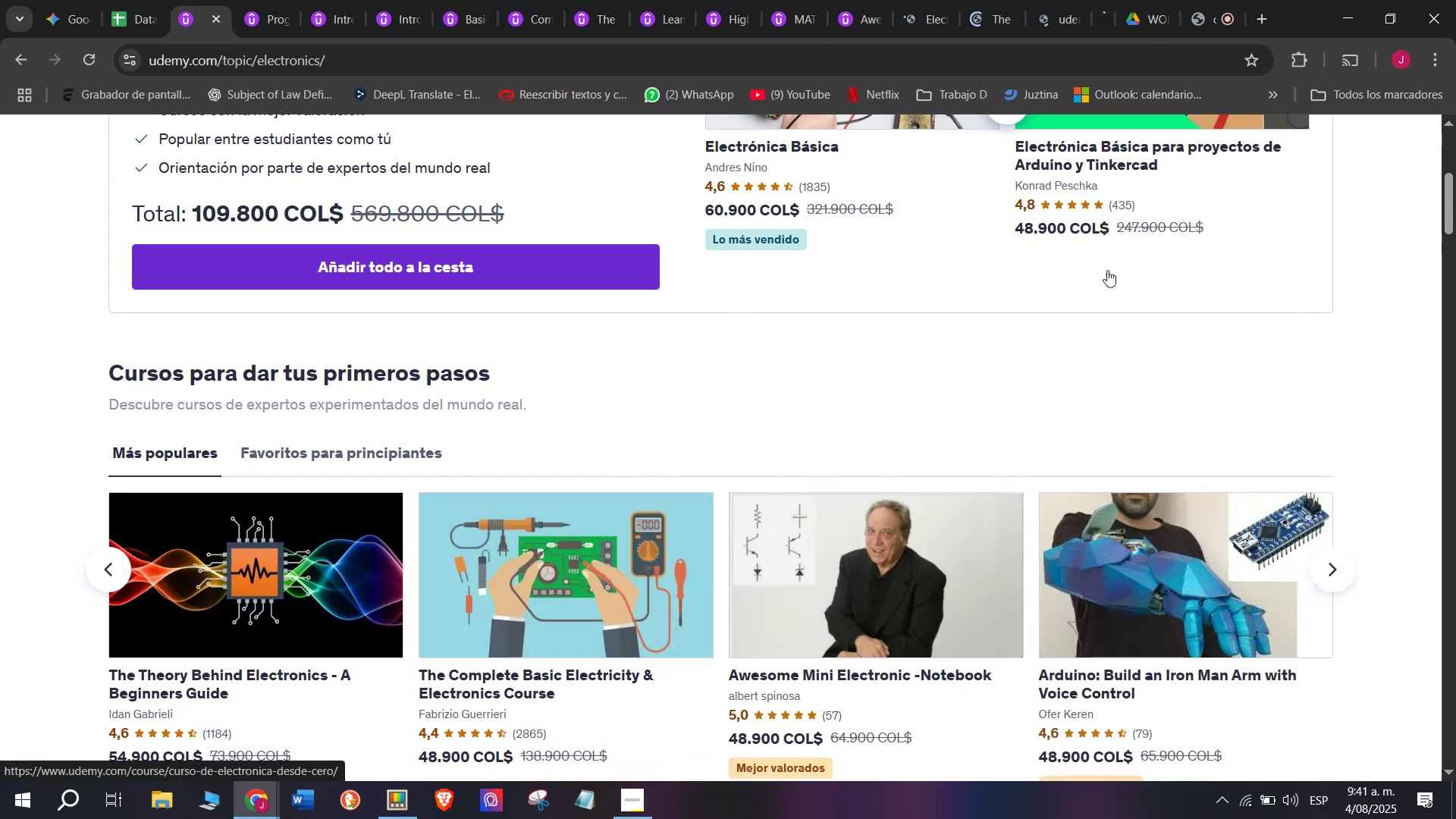 
hold_key(key=ControlLeft, duration=0.36)
left_click([1235, 555])
 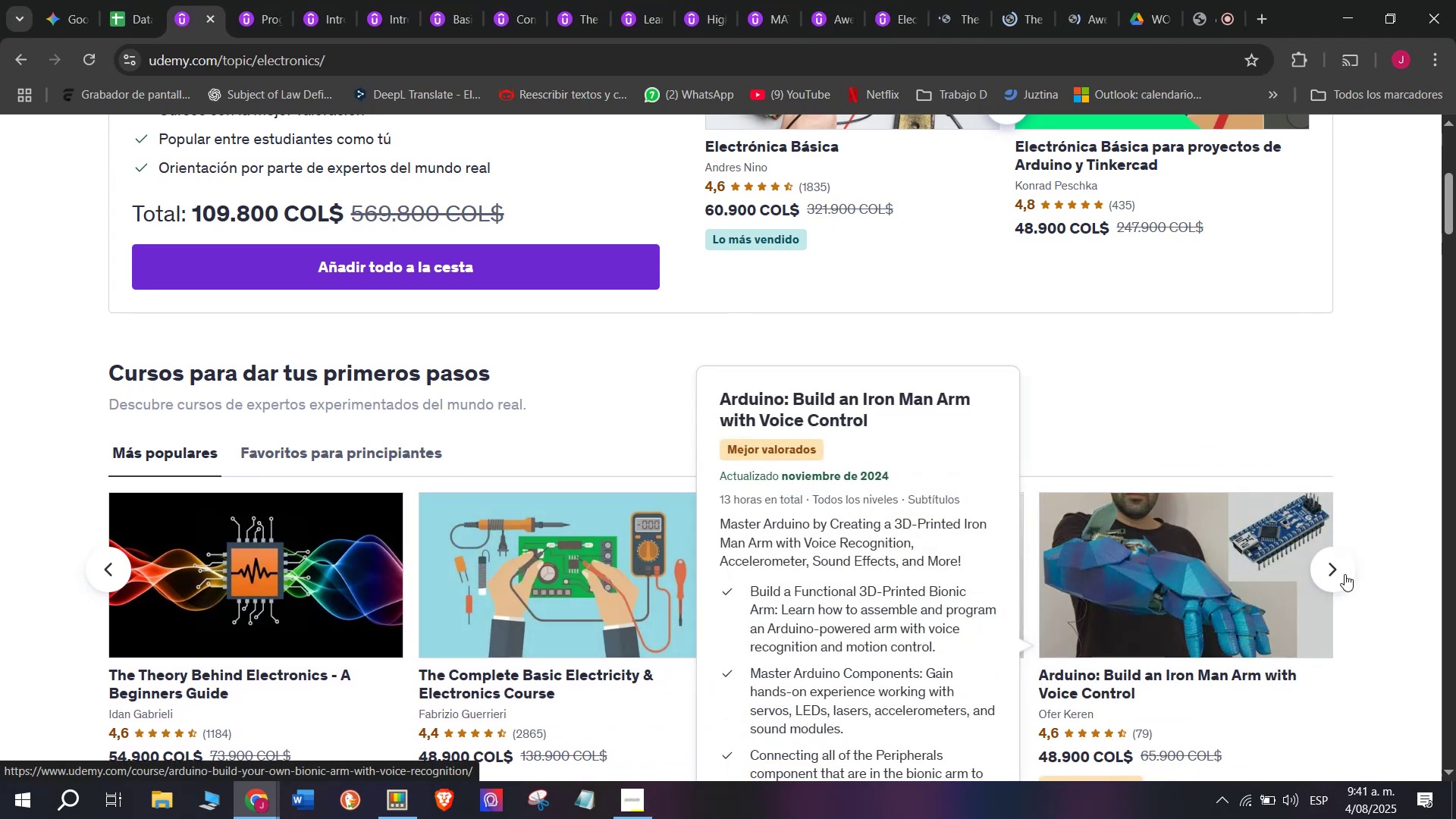 
left_click([1347, 574])
 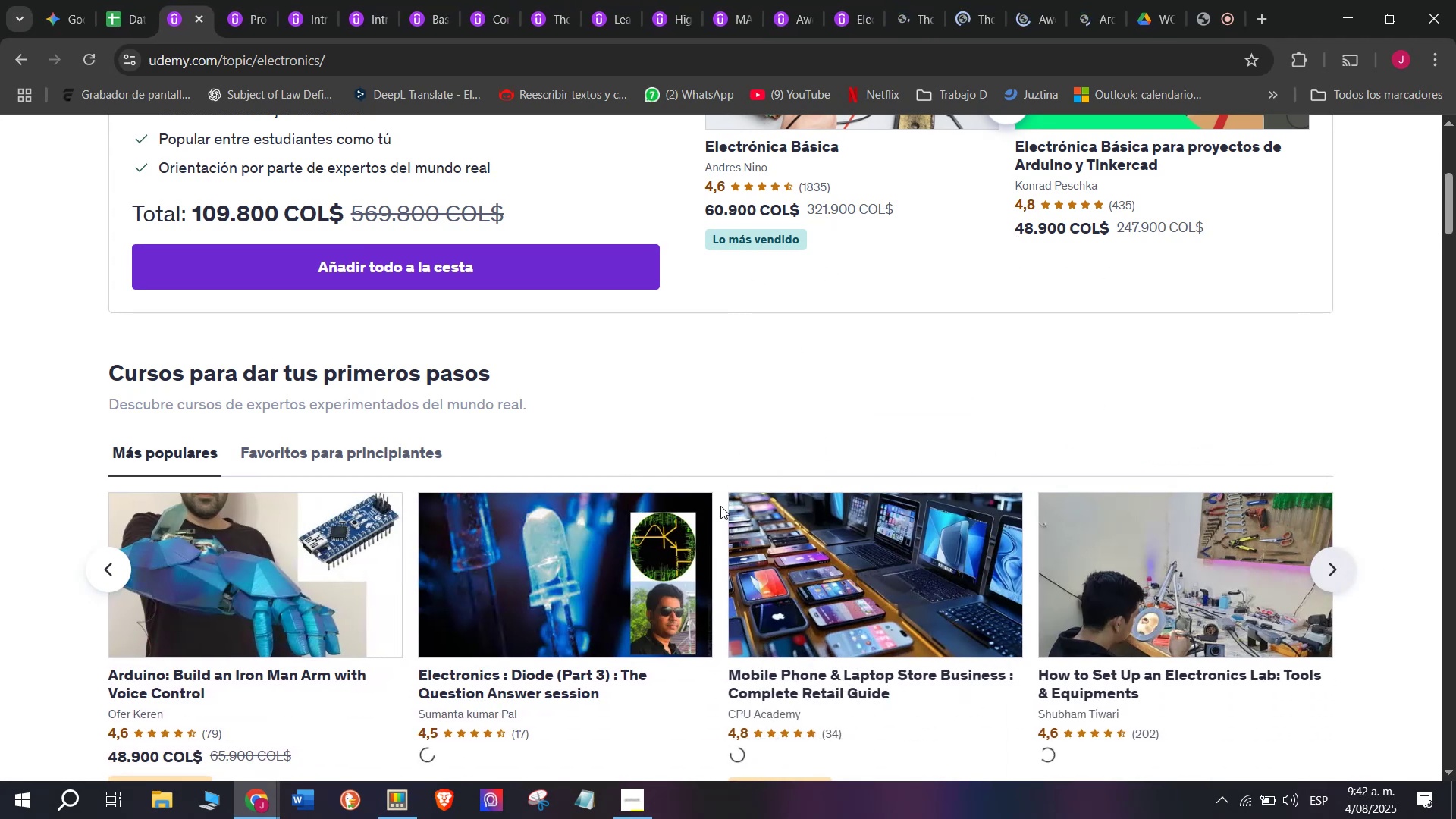 
key(Control+ControlLeft)
 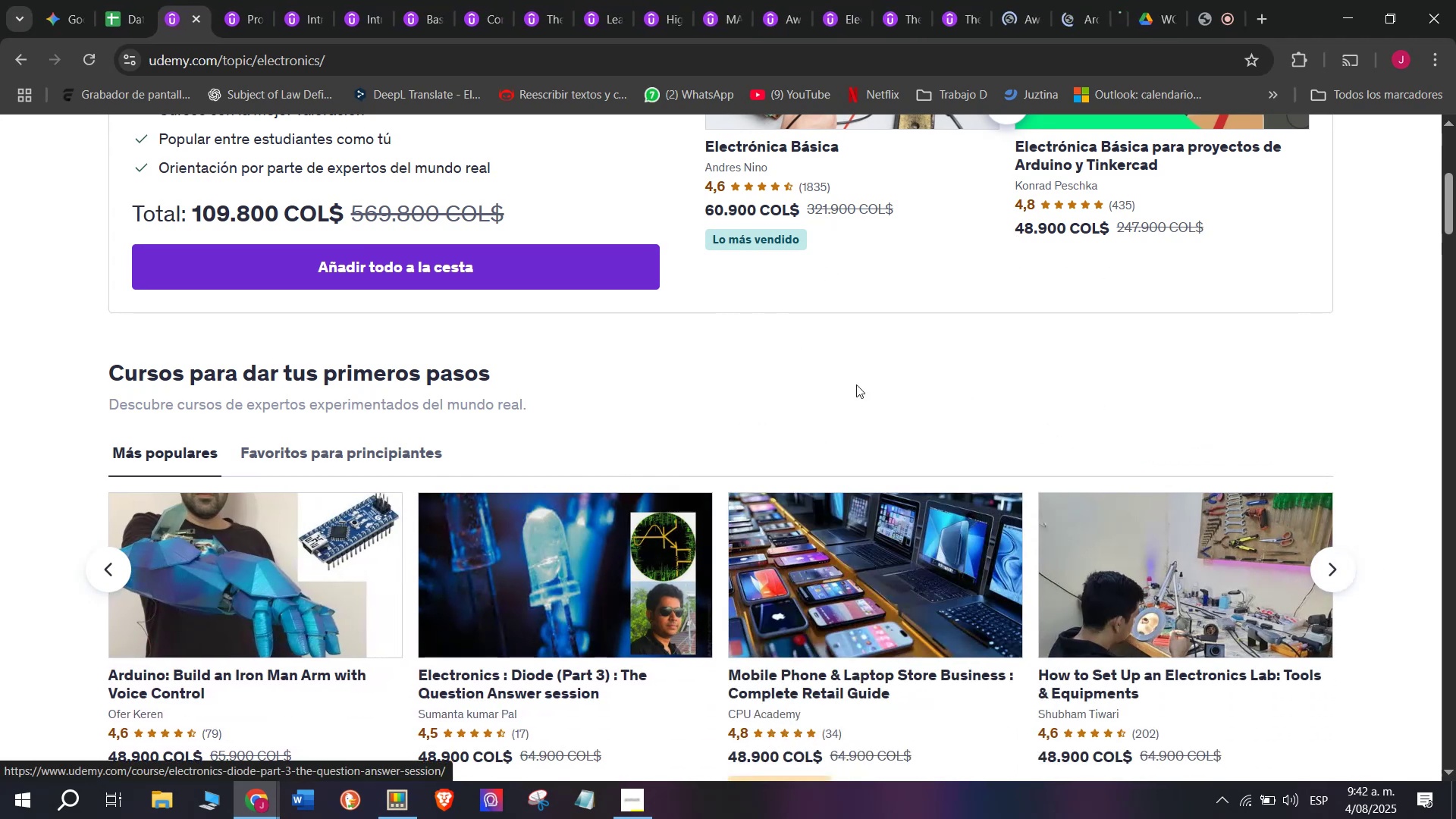 
hold_key(key=ControlLeft, duration=0.39)
 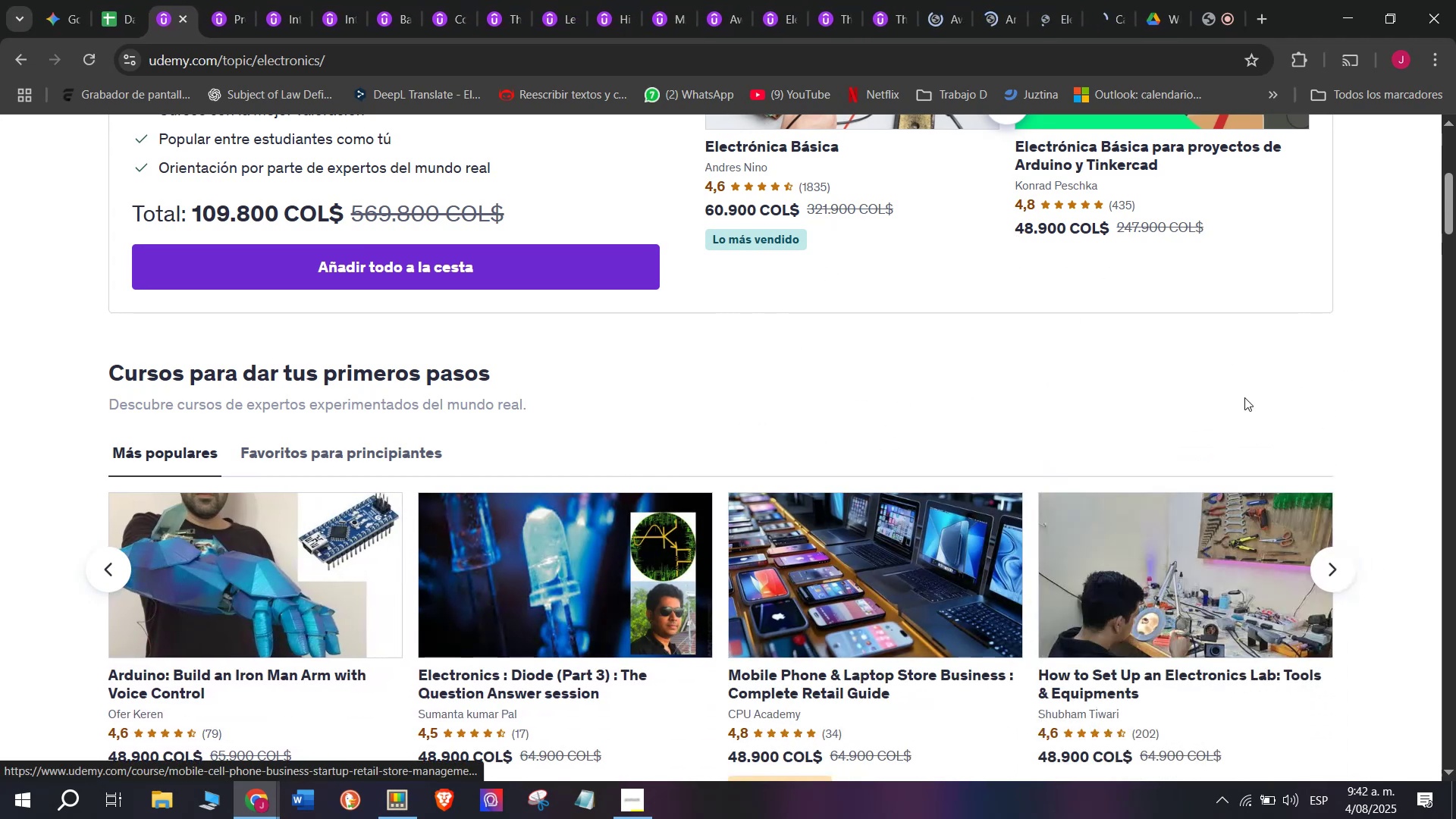 
key(Control+ControlLeft)
 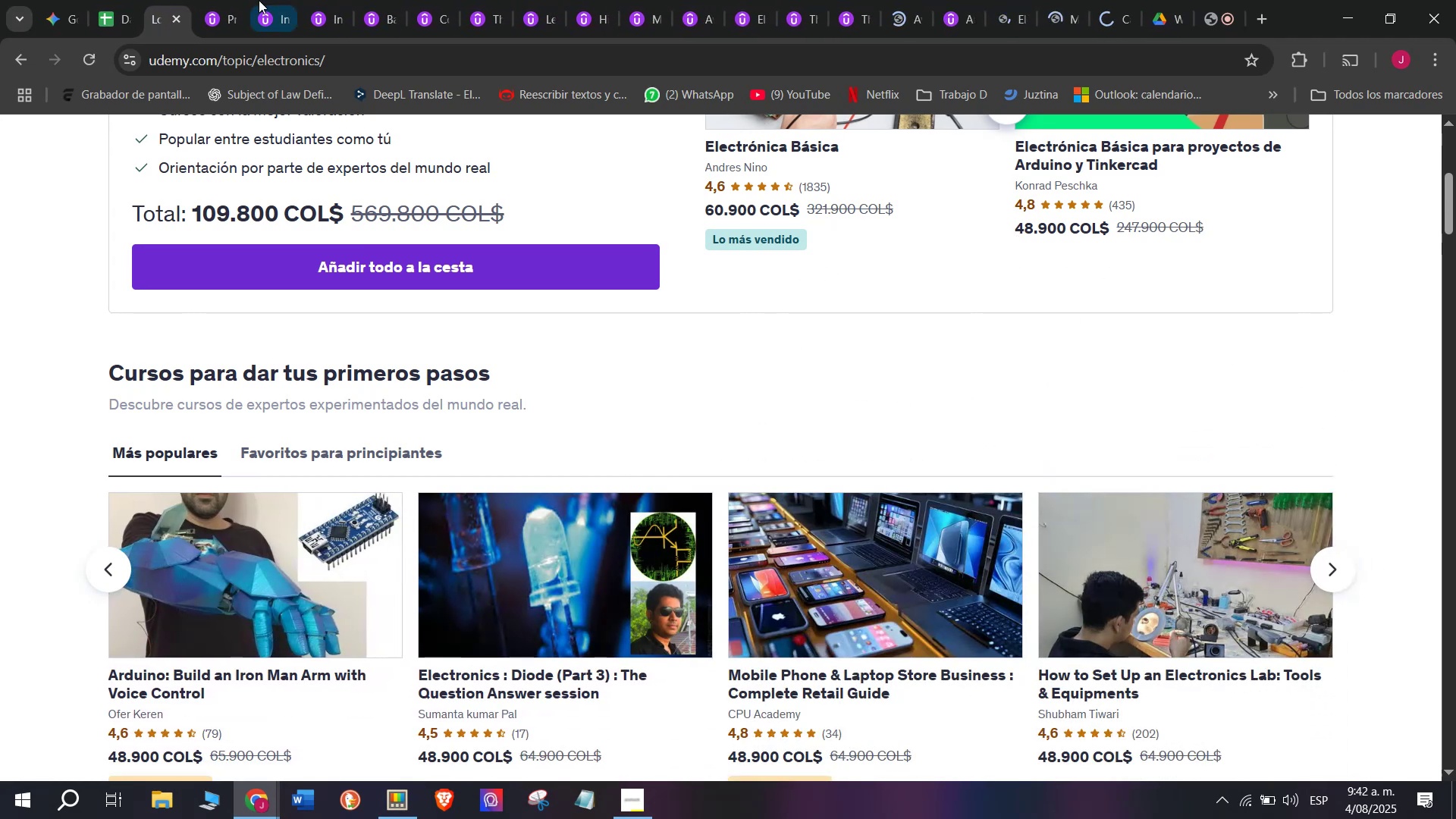 
left_click_drag(start_coordinate=[170, 0], to_coordinate=[1123, 0])
 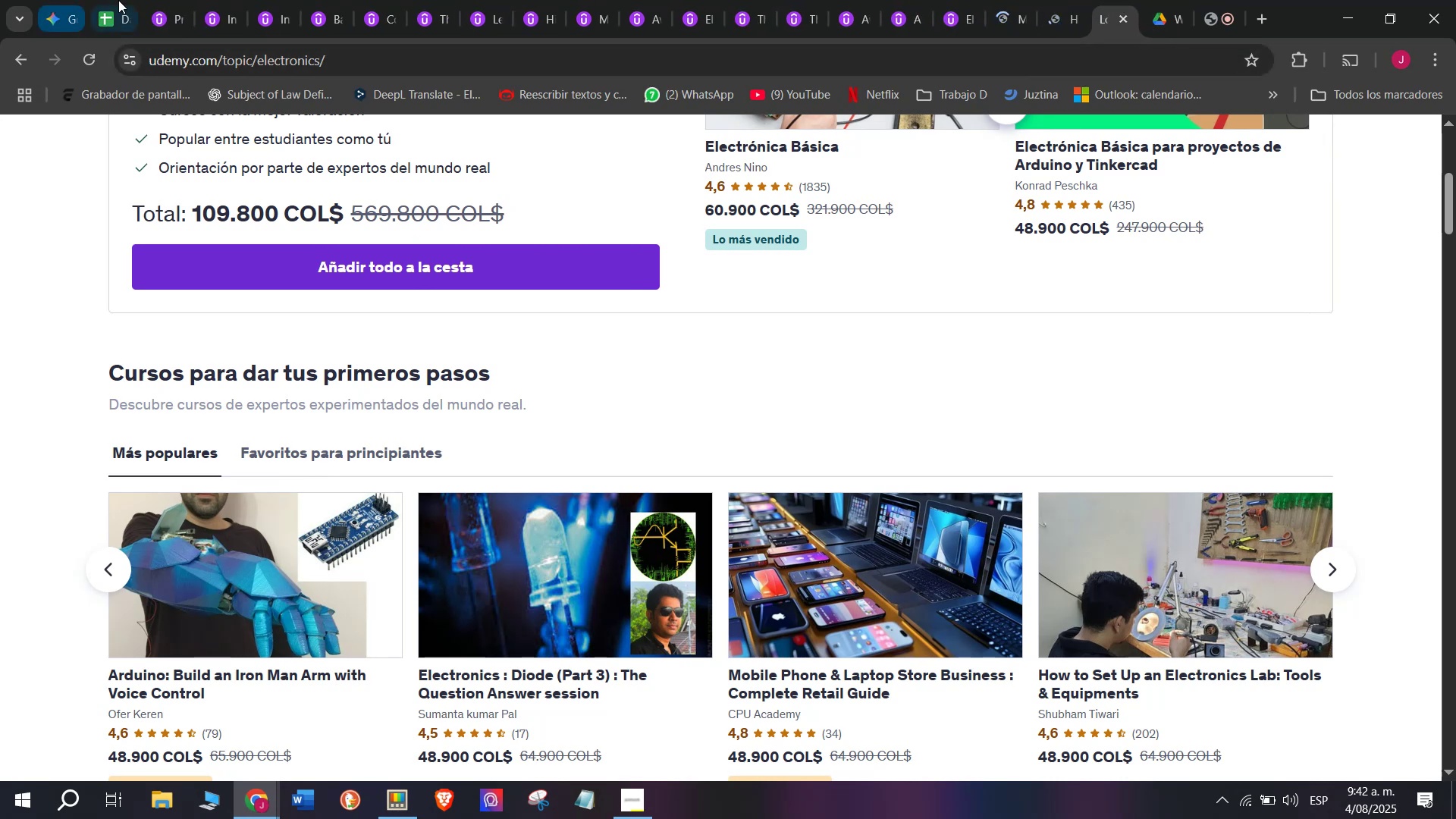 
left_click([144, 0])
 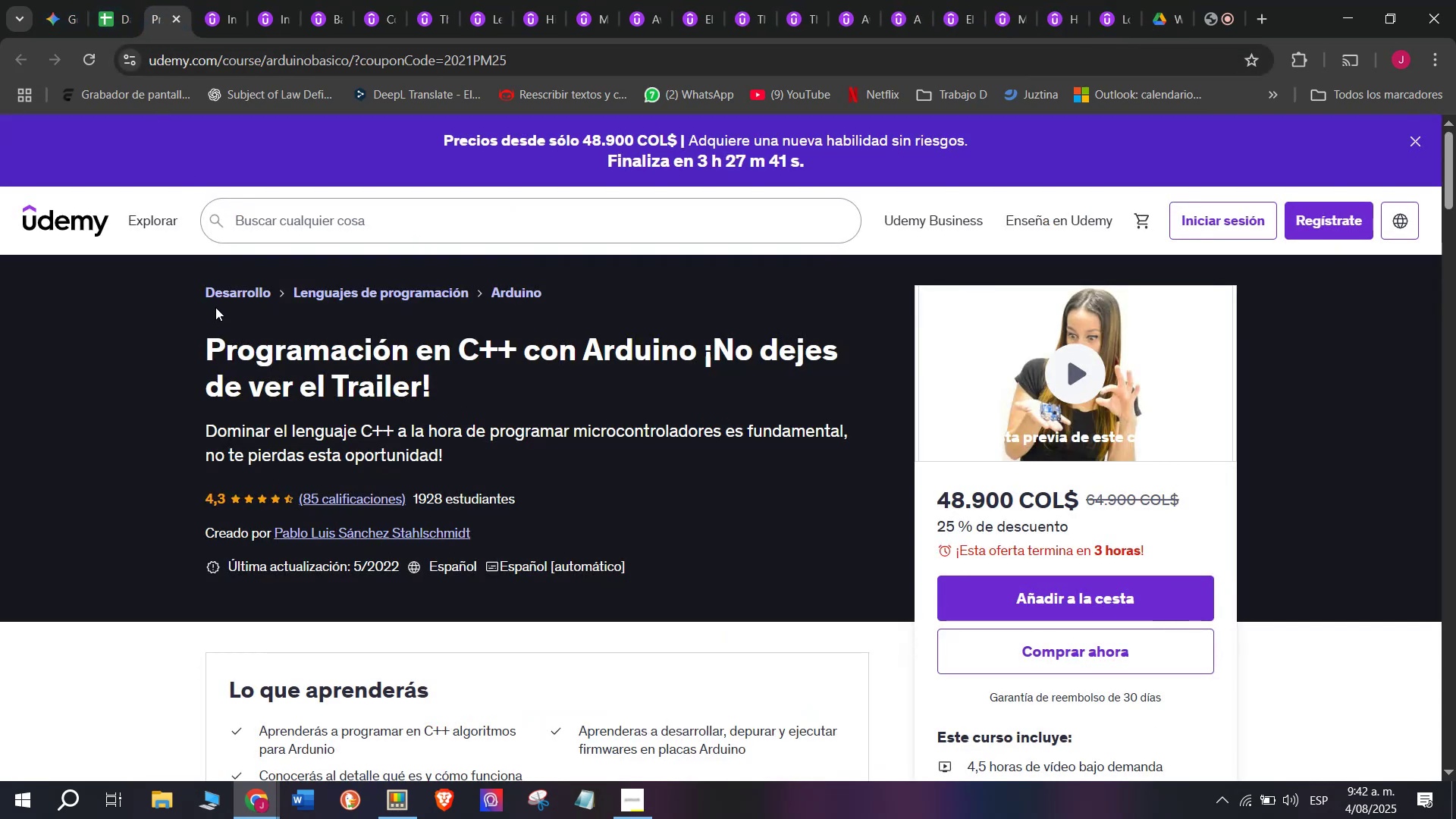 
left_click_drag(start_coordinate=[192, 348], to_coordinate=[451, 395])
 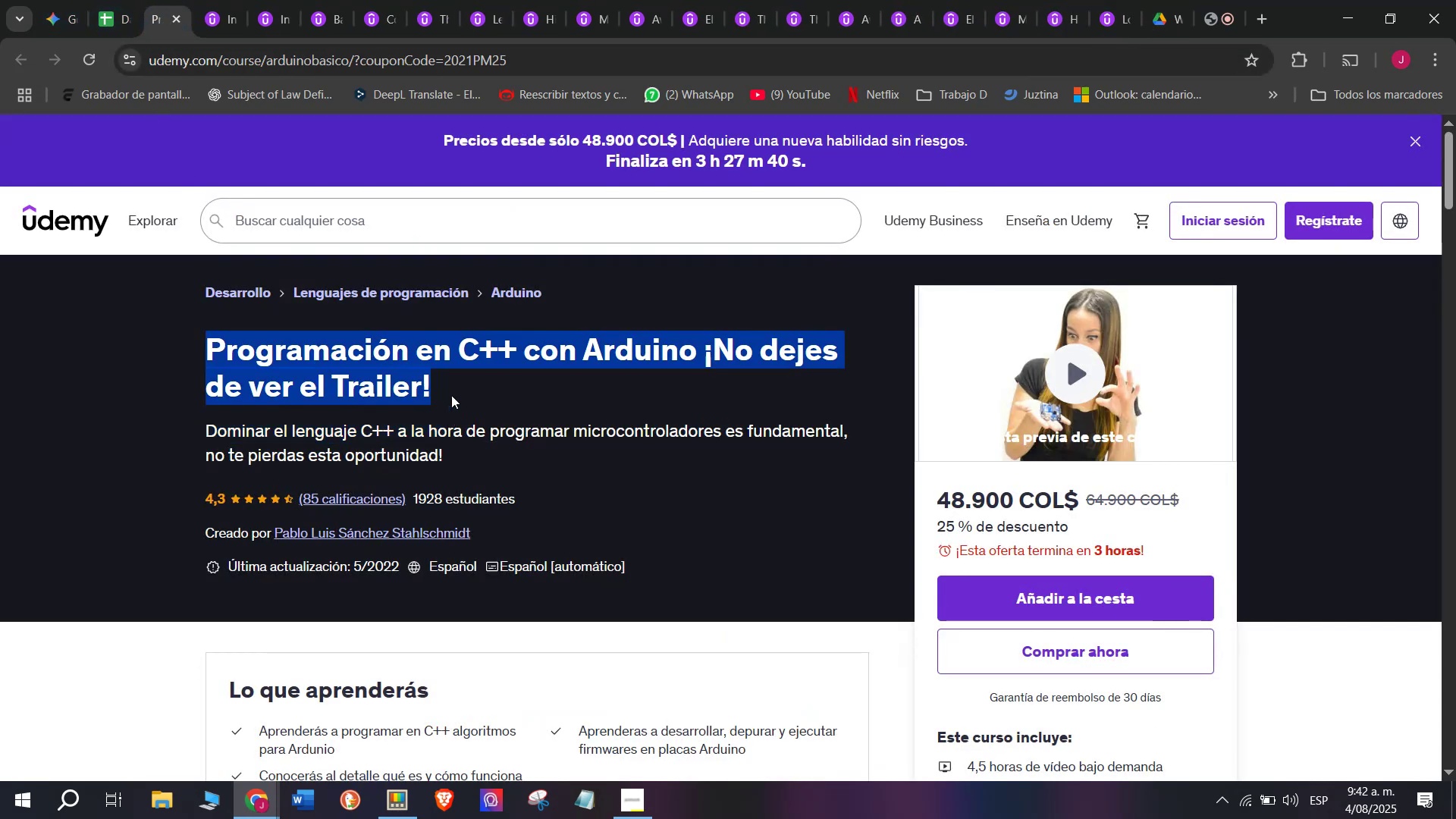 
key(Break)
 